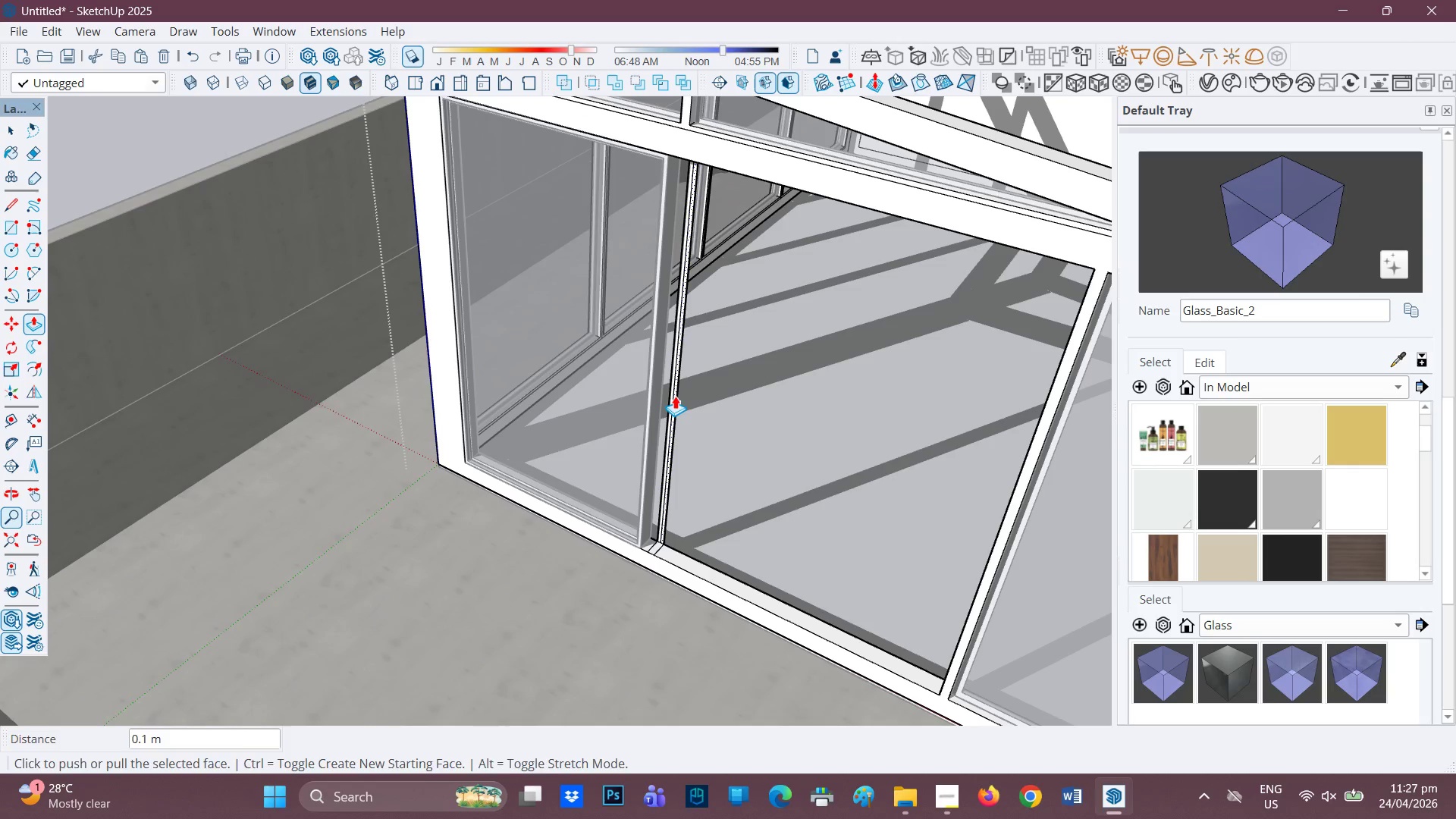 
left_click_drag(start_coordinate=[682, 368], to_coordinate=[678, 369])
 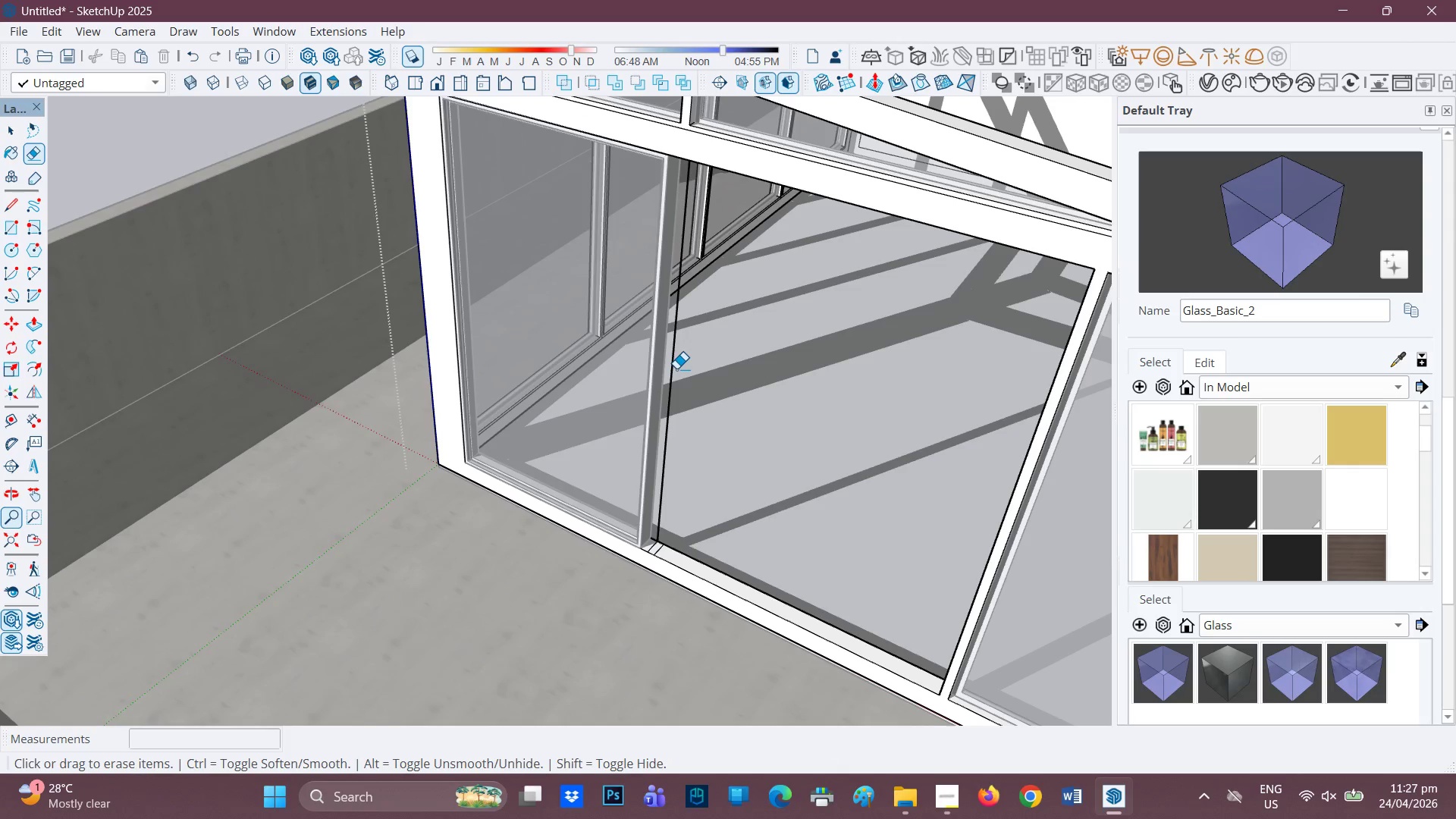 
left_click_drag(start_coordinate=[674, 367], to_coordinate=[682, 372])
 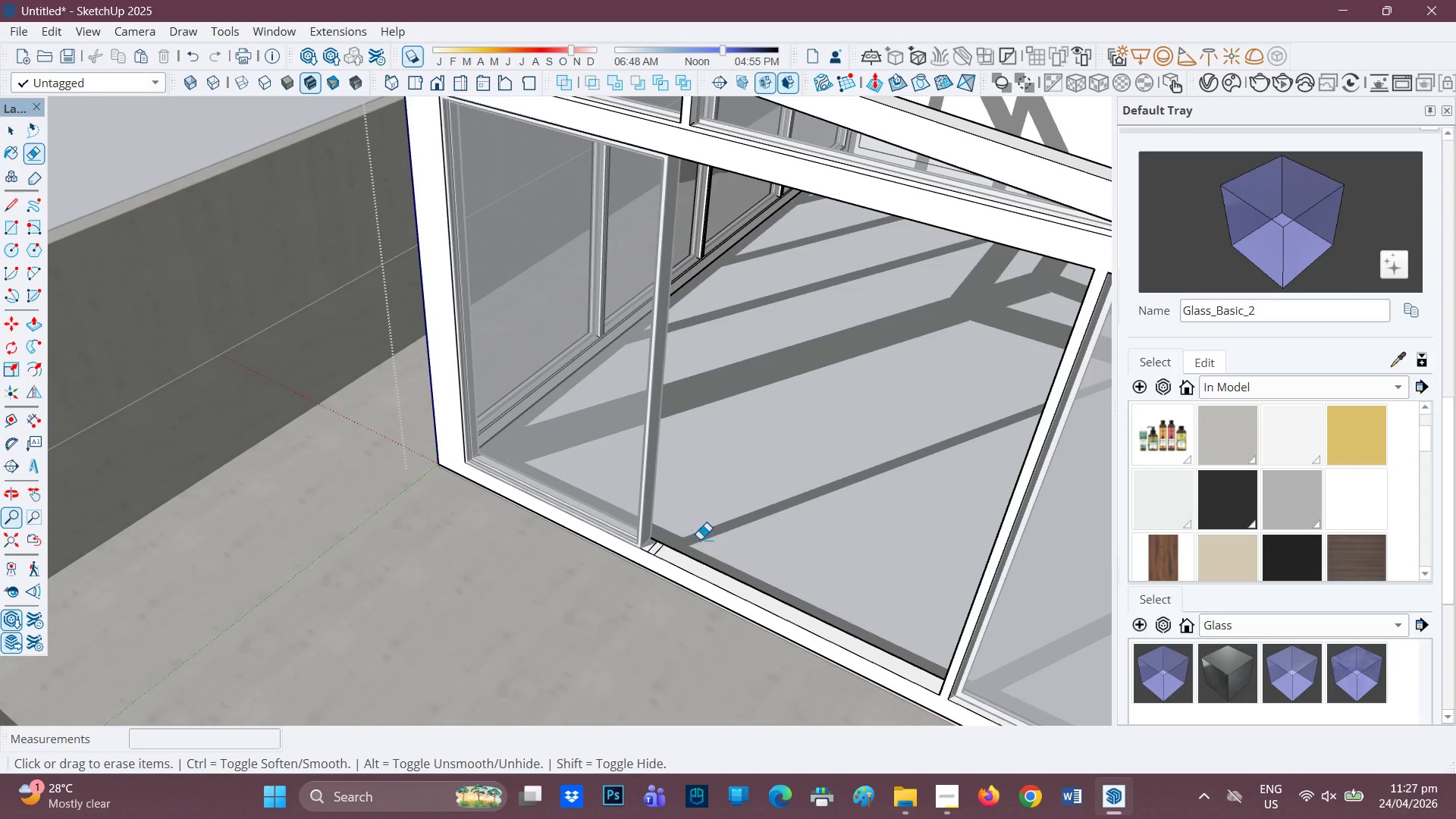 
scroll: coordinate [844, 585], scroll_direction: down, amount: 3.0
 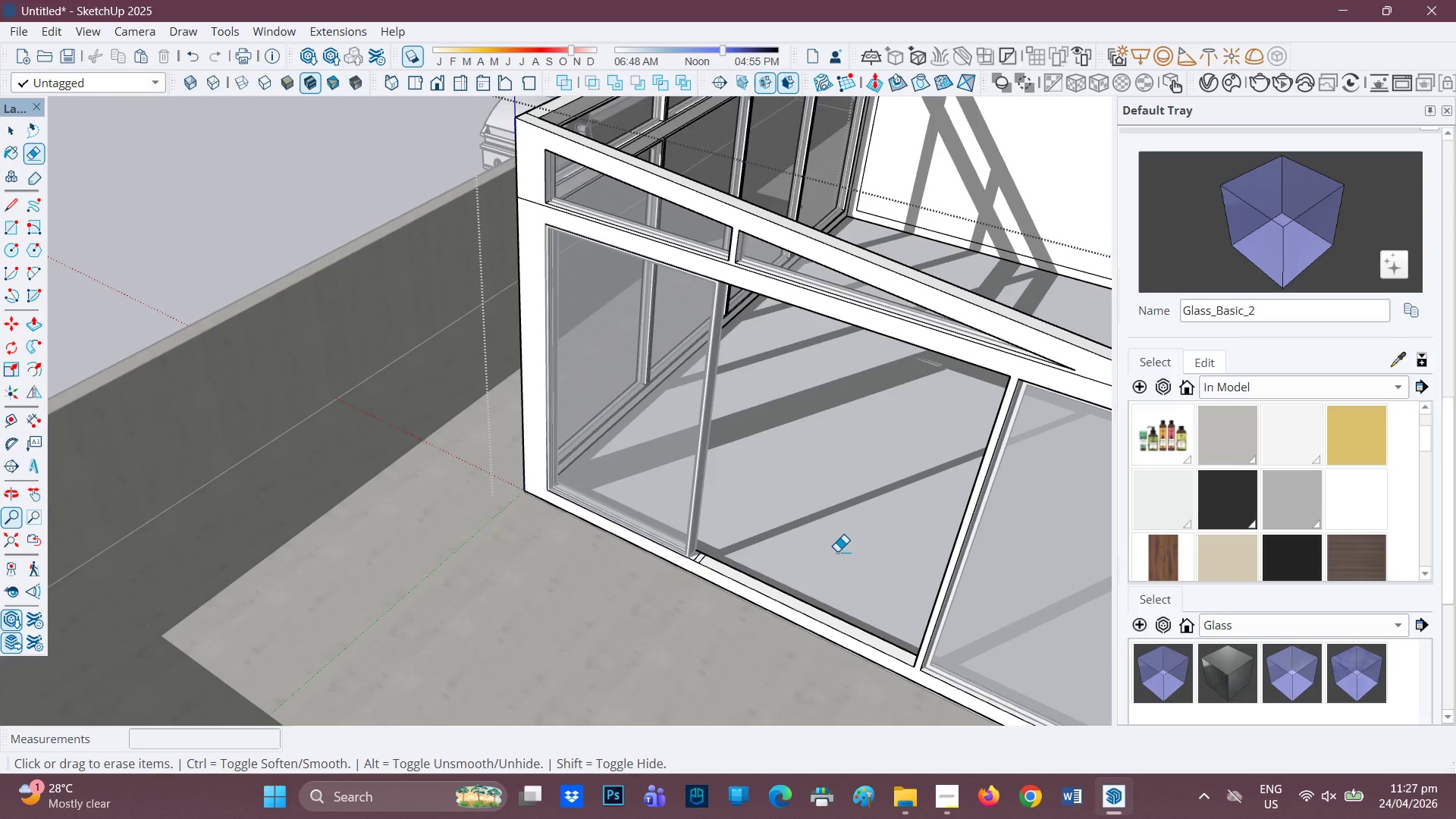 
type(HL)
 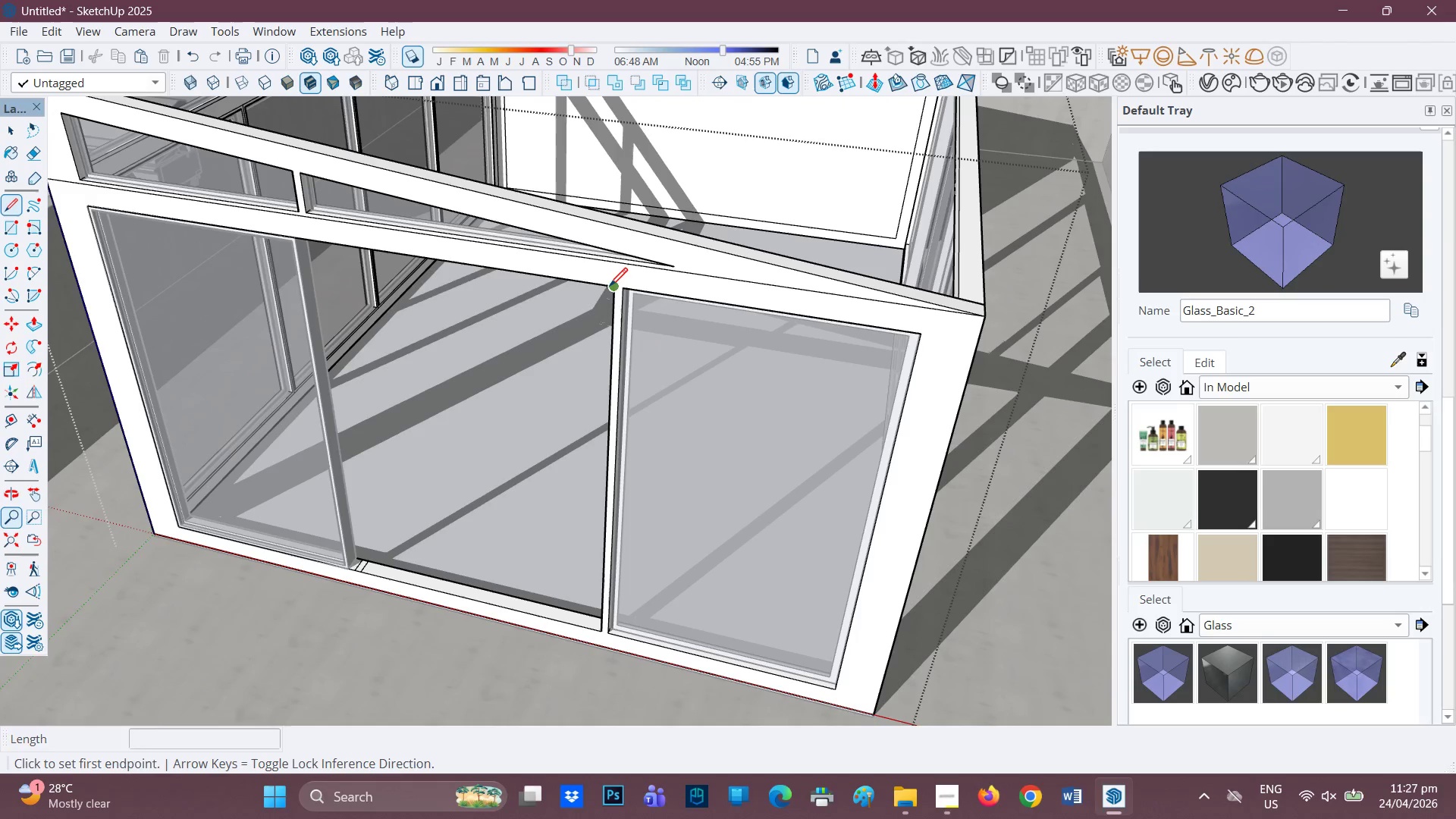 
left_click_drag(start_coordinate=[817, 517], to_coordinate=[509, 476])
 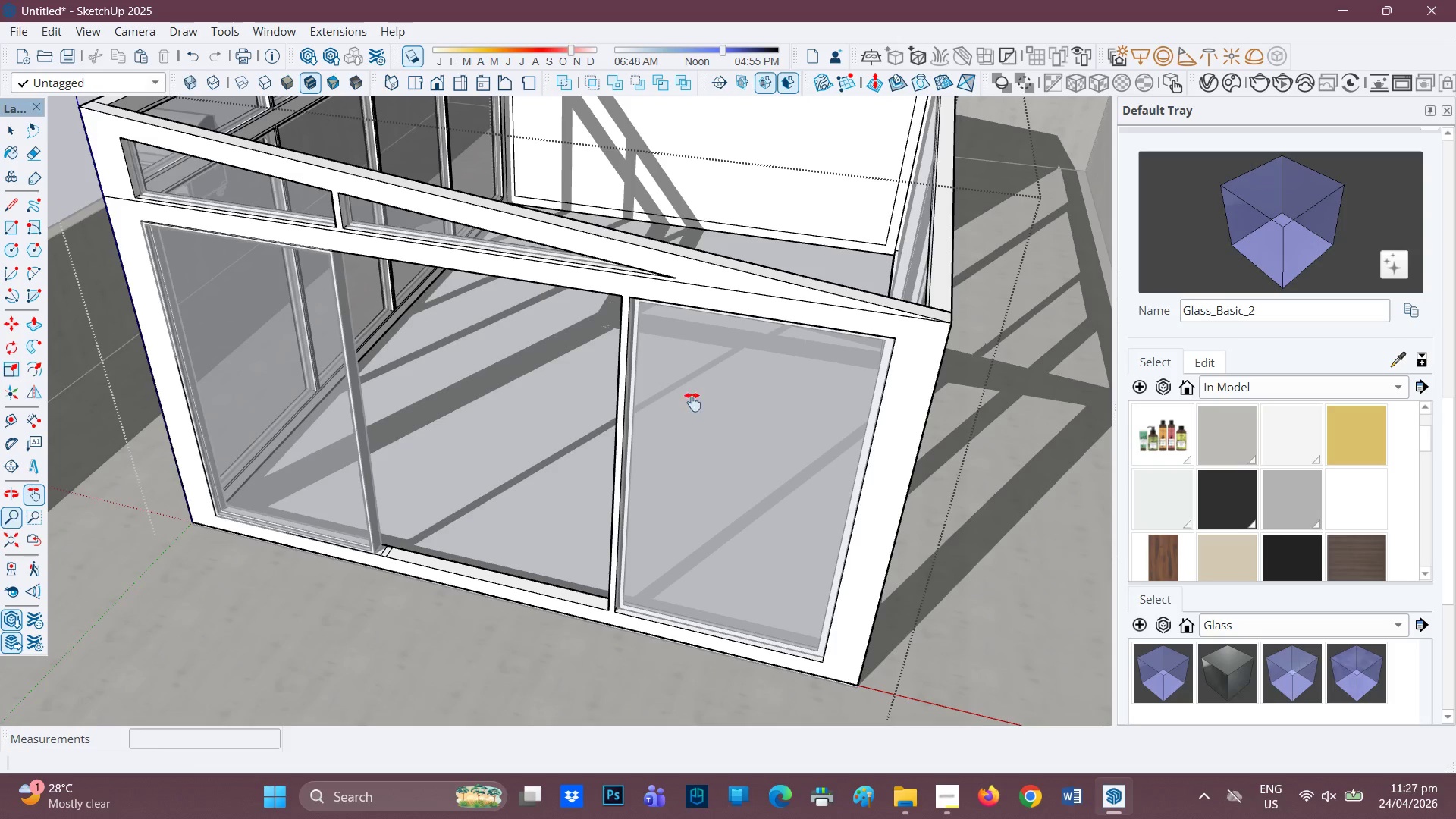 
scroll: coordinate [689, 375], scroll_direction: up, amount: 1.0
 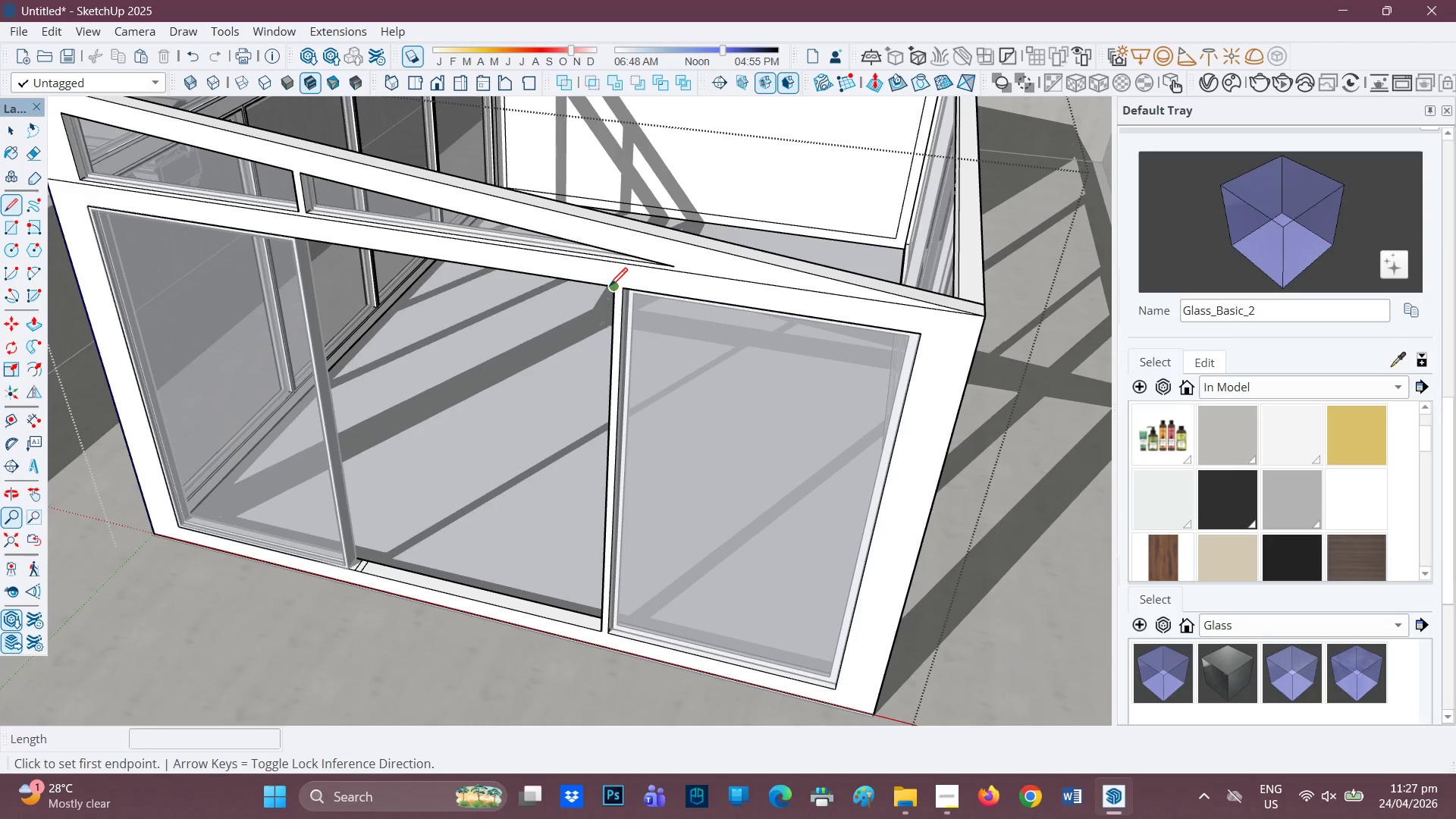 
left_click([610, 287])
 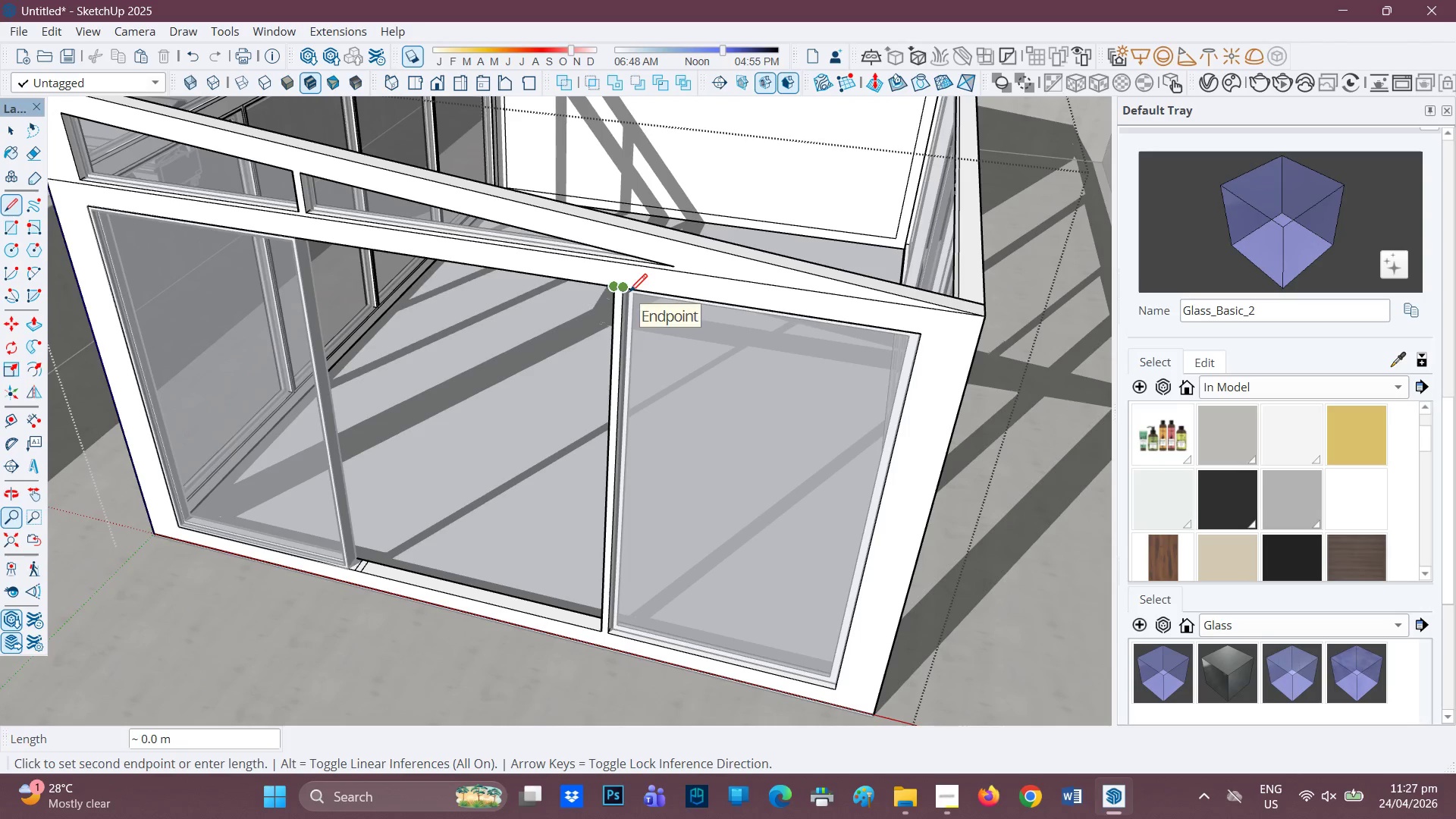 
left_click([629, 293])
 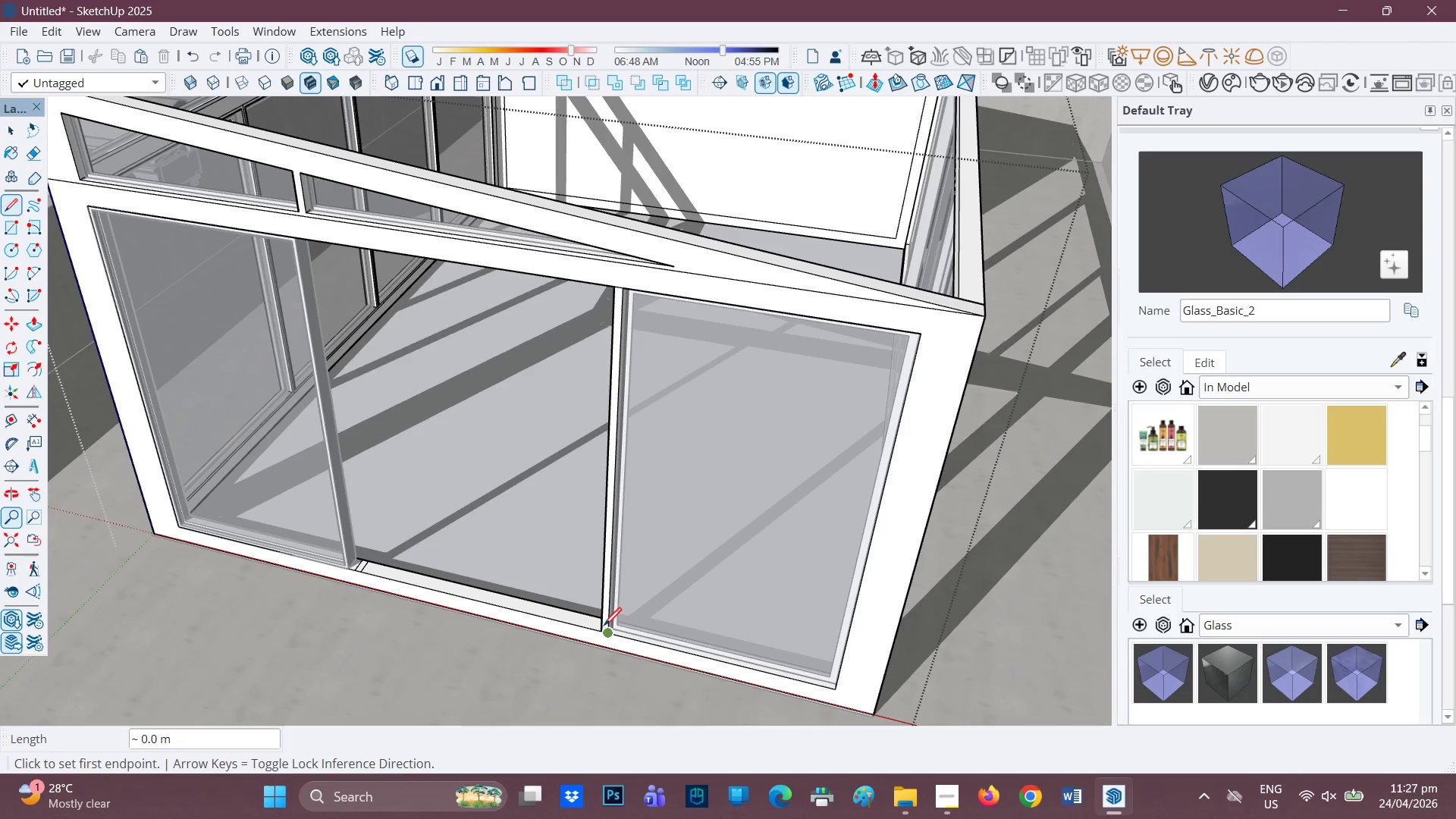 
left_click([603, 627])
 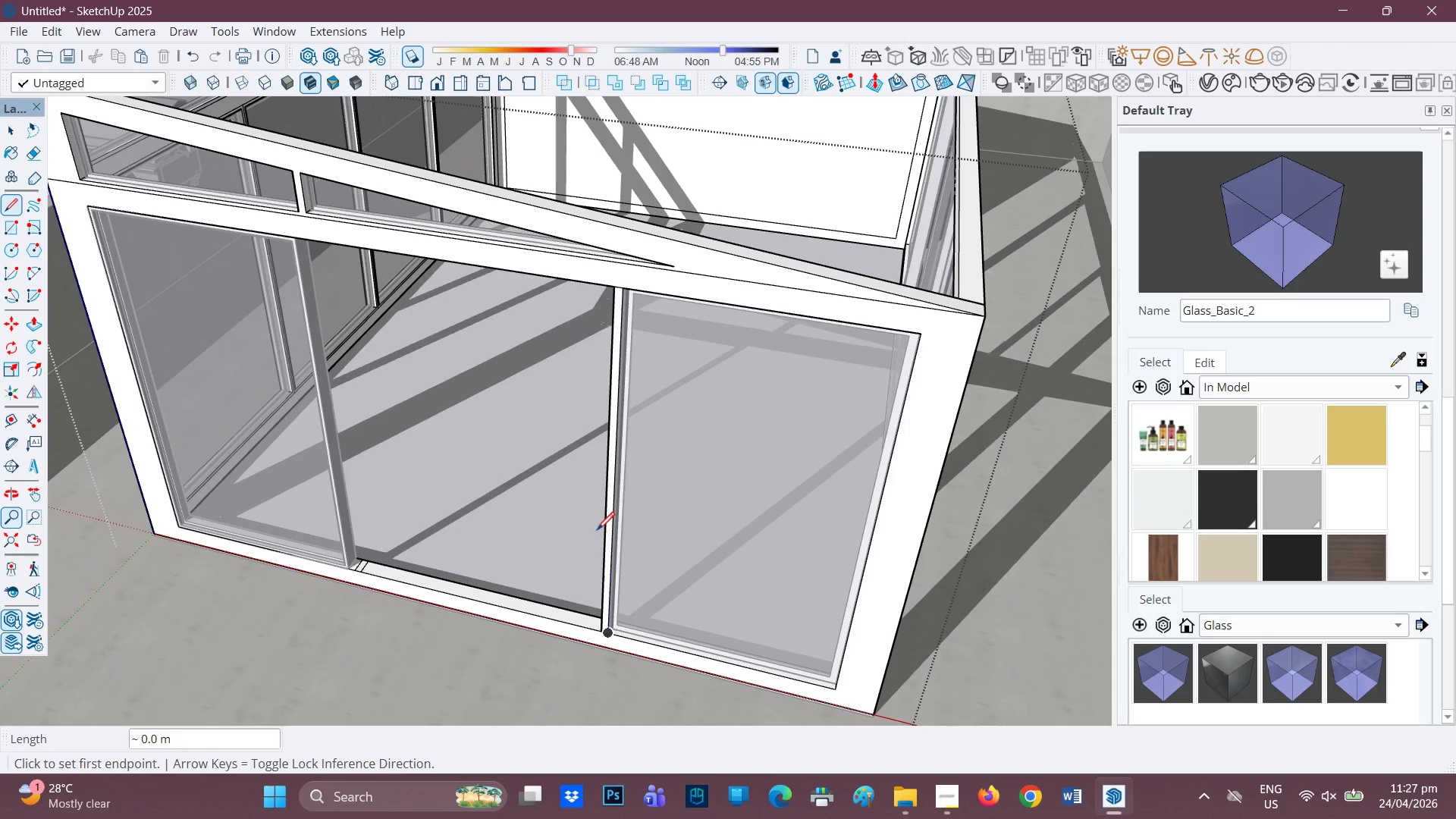 
key(P)
 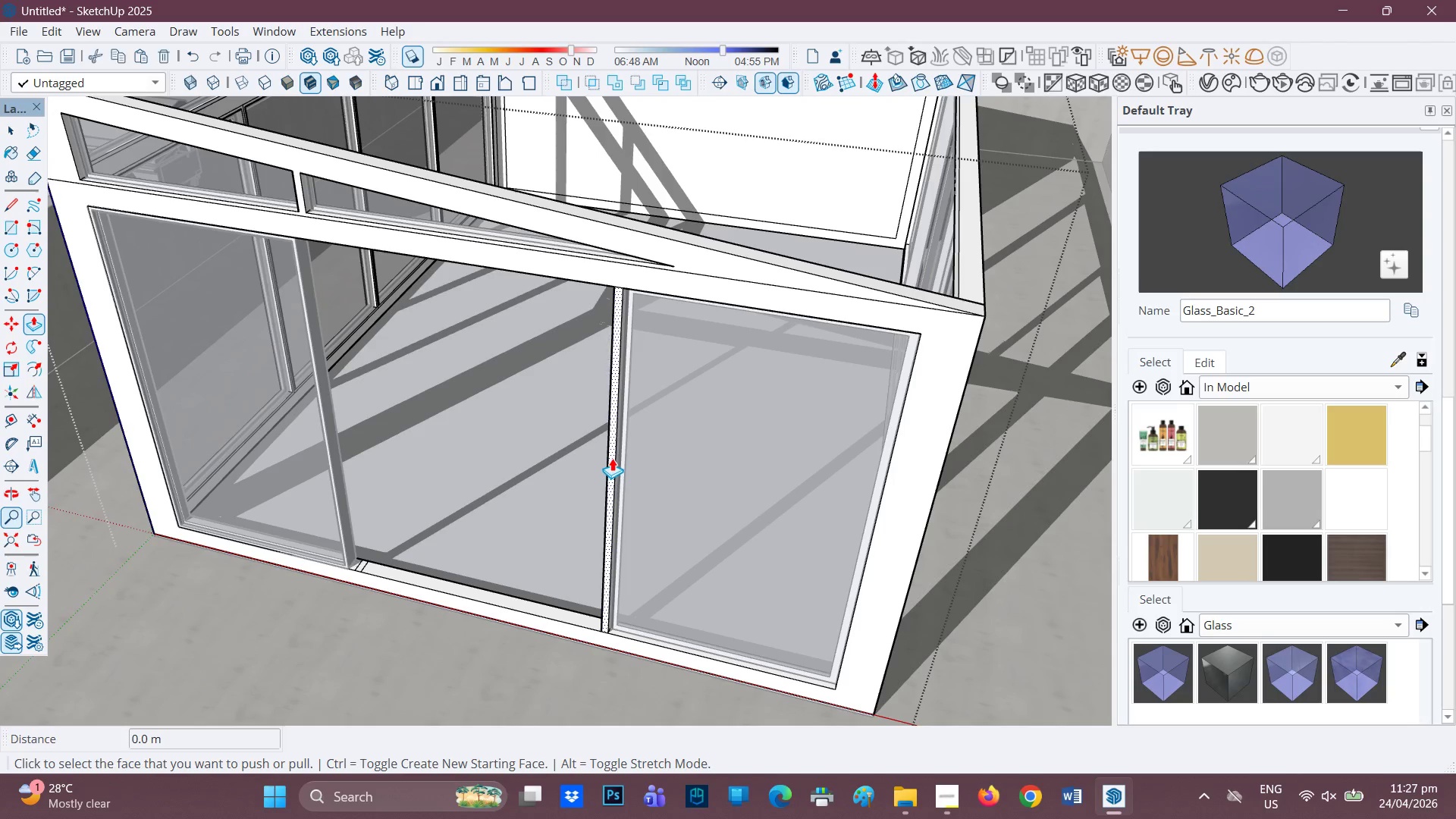 
left_click([612, 457])
 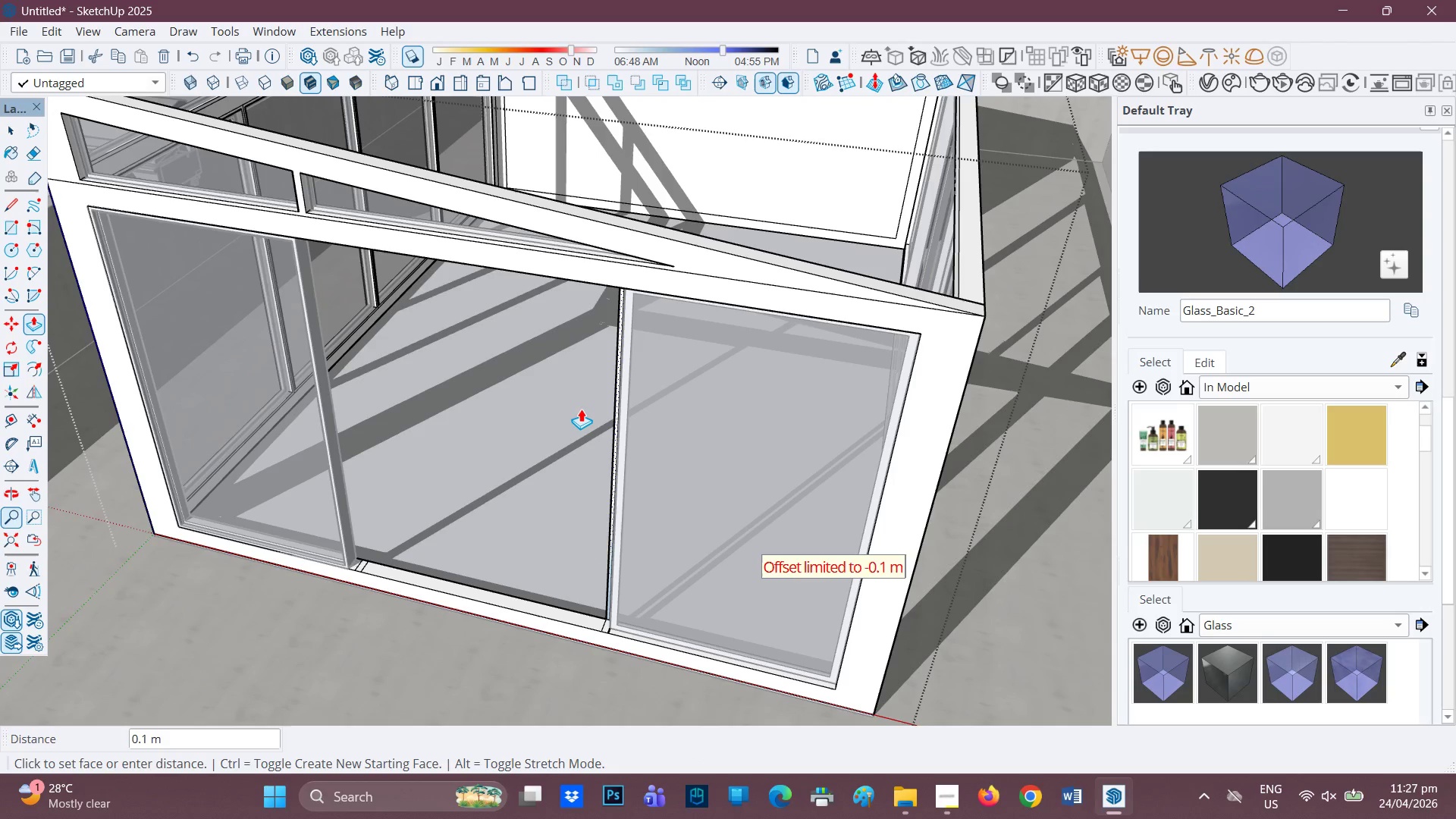 
left_click([581, 409])
 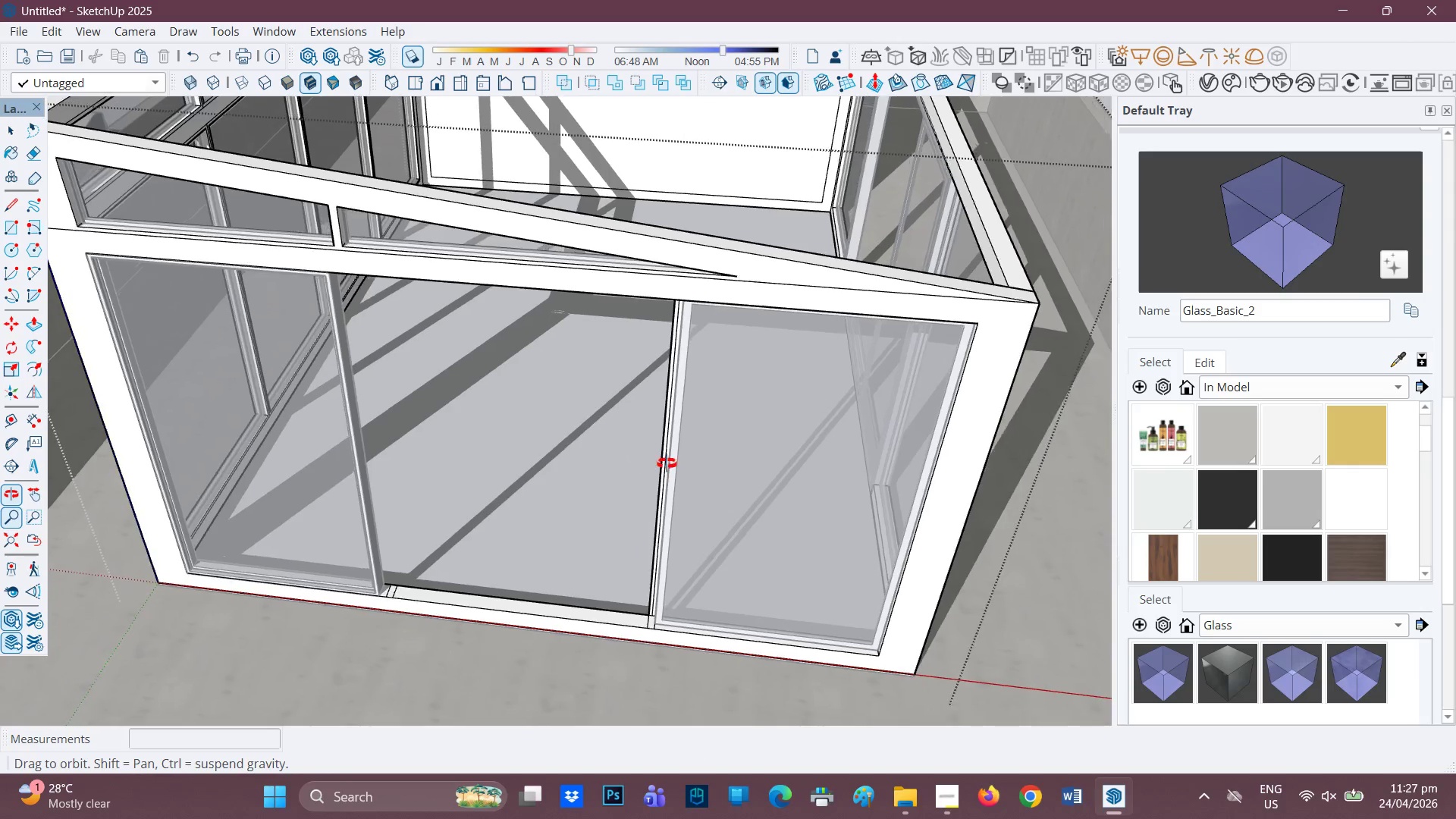 
scroll: coordinate [677, 460], scroll_direction: up, amount: 1.0
 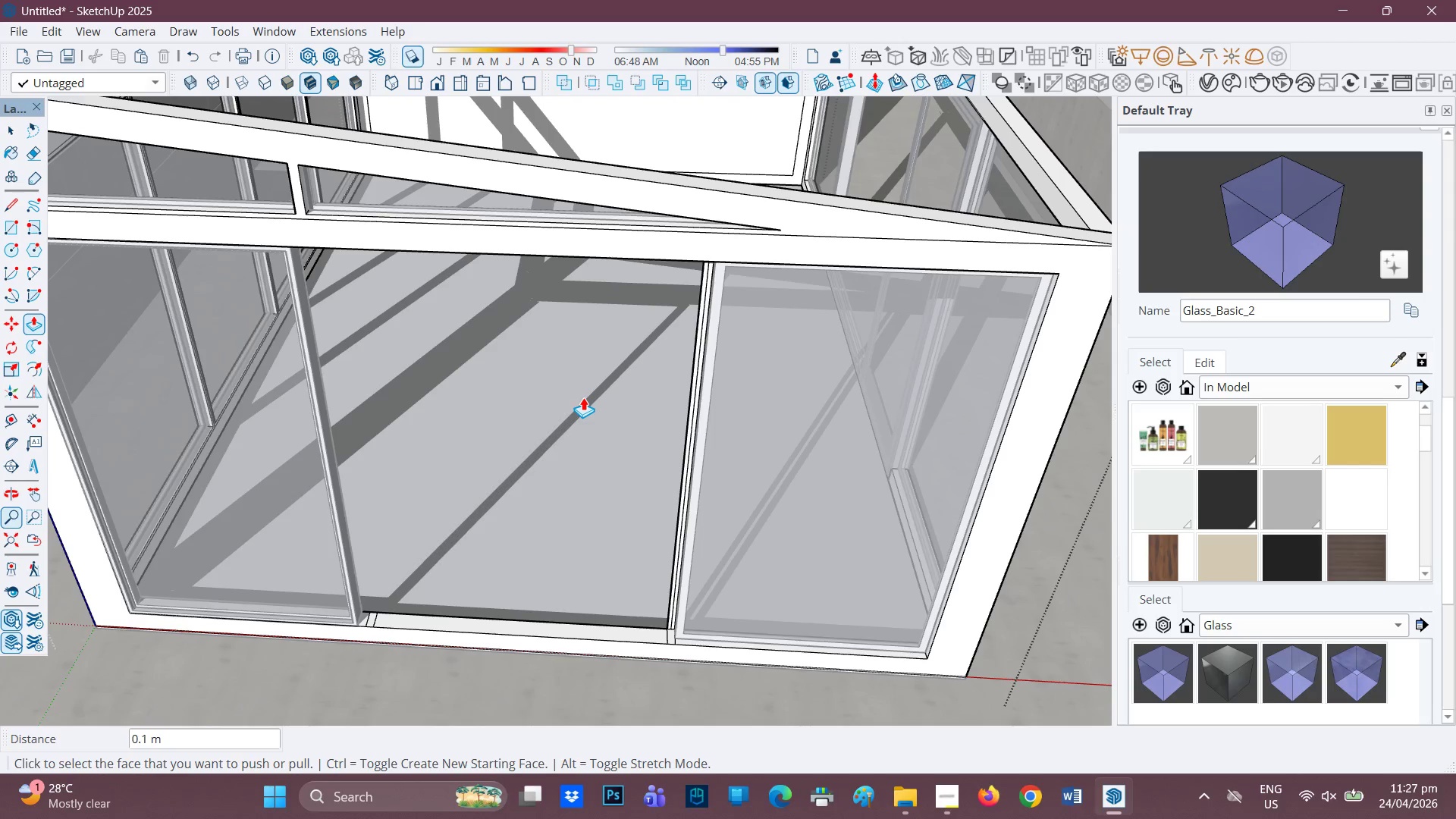 
key(E)
 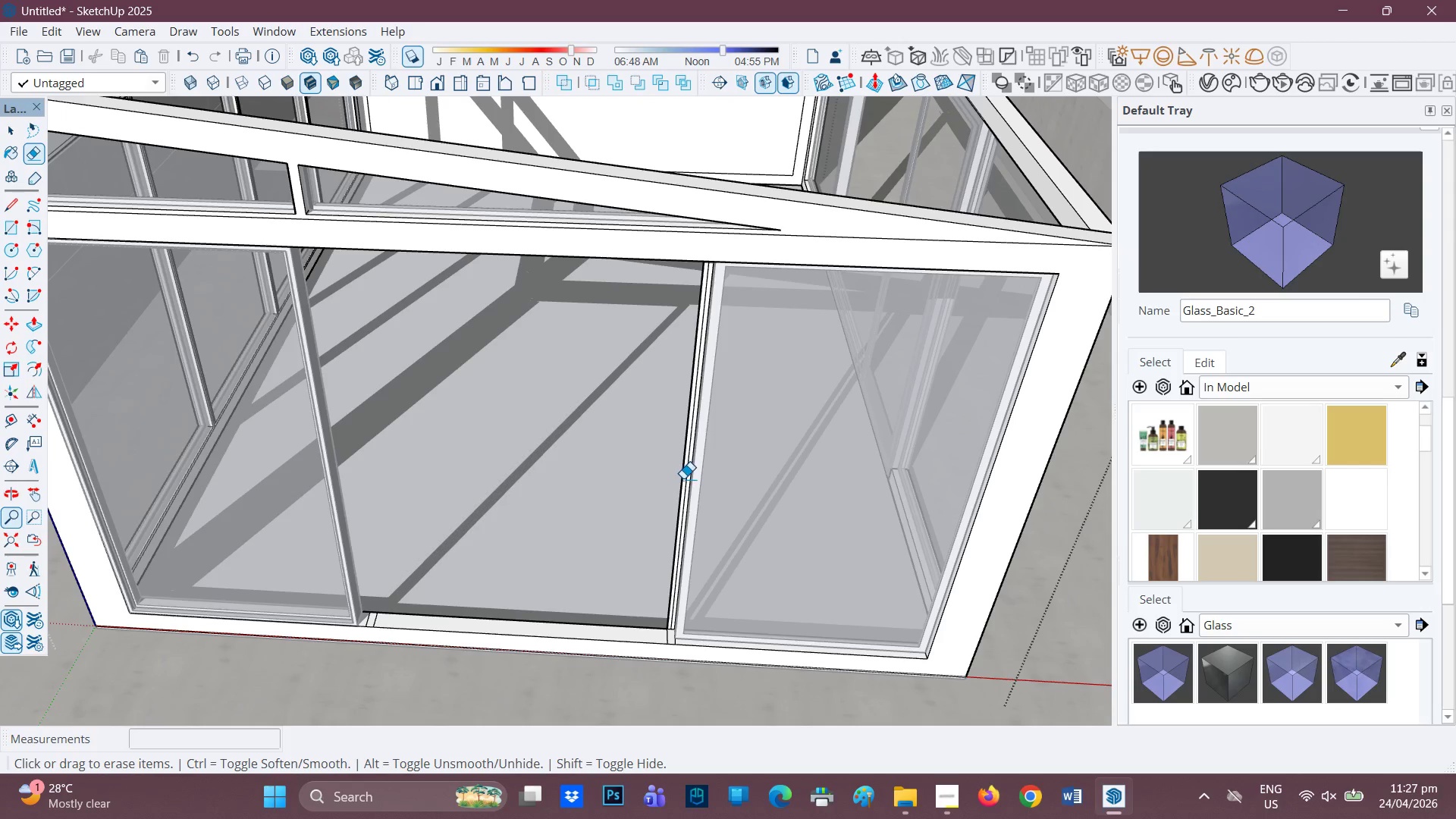 
left_click_drag(start_coordinate=[682, 479], to_coordinate=[687, 481])
 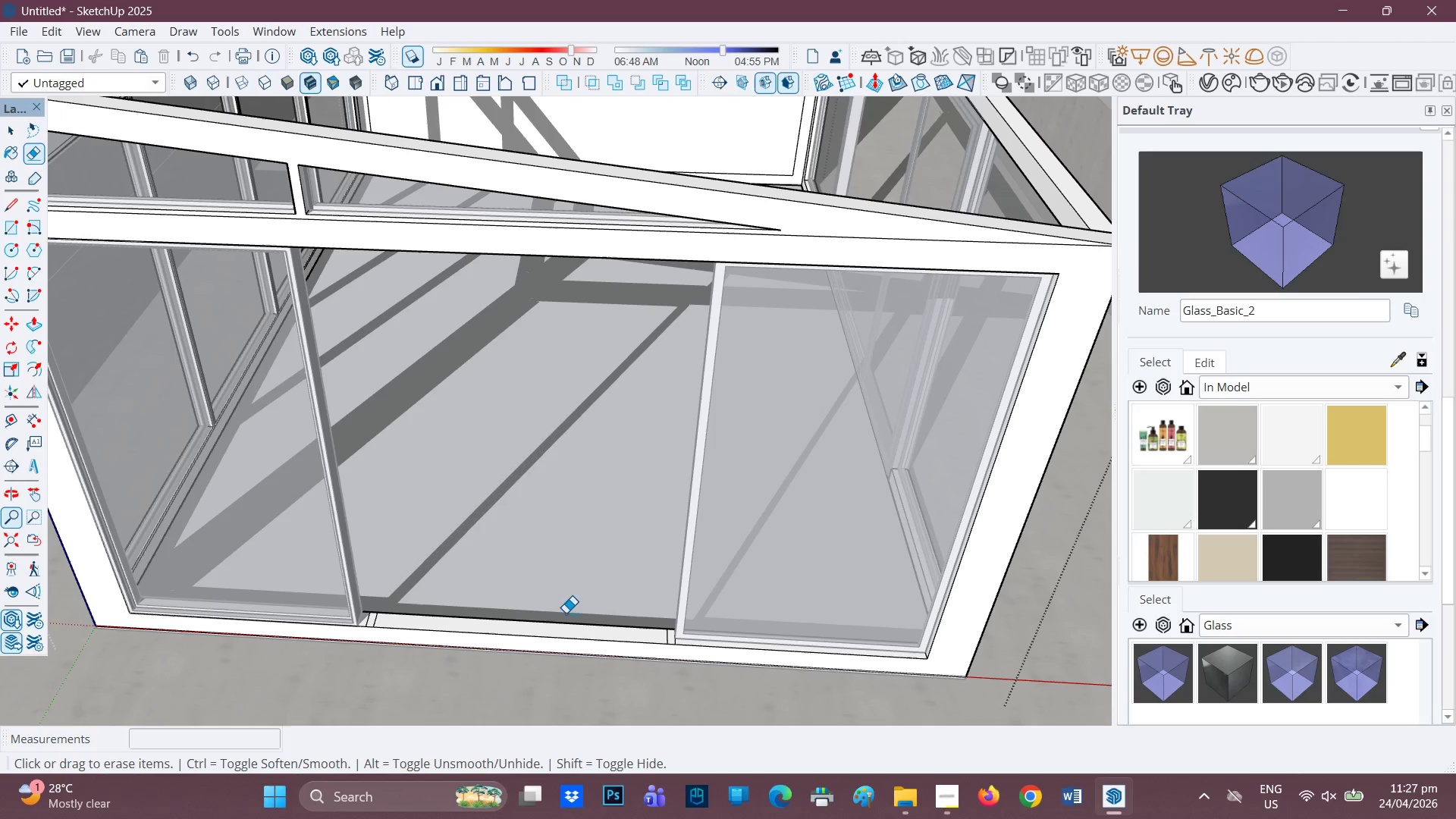 
left_click_drag(start_coordinate=[667, 637], to_coordinate=[678, 638])
 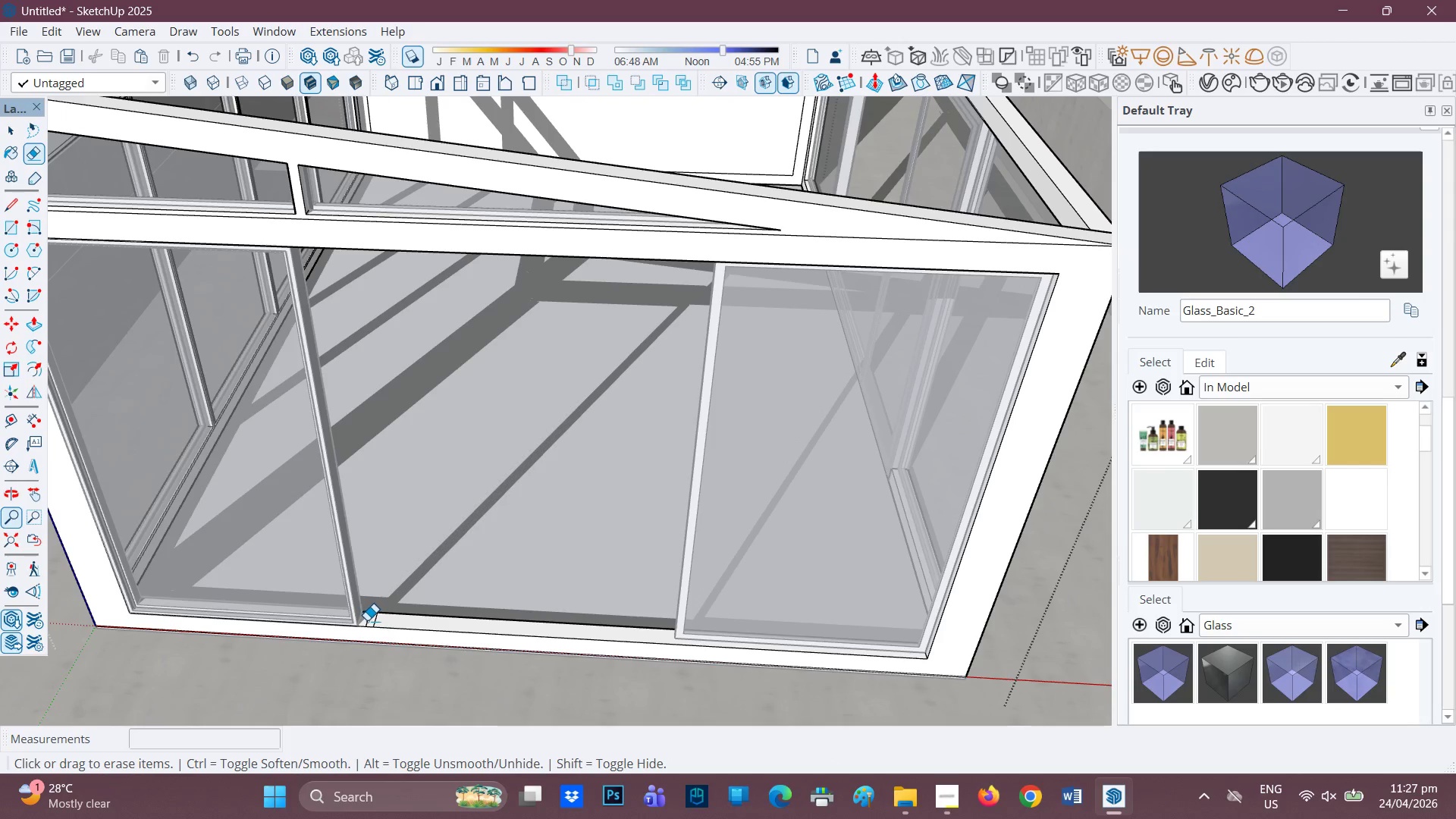 
left_click_drag(start_coordinate=[369, 621], to_coordinate=[388, 621])
 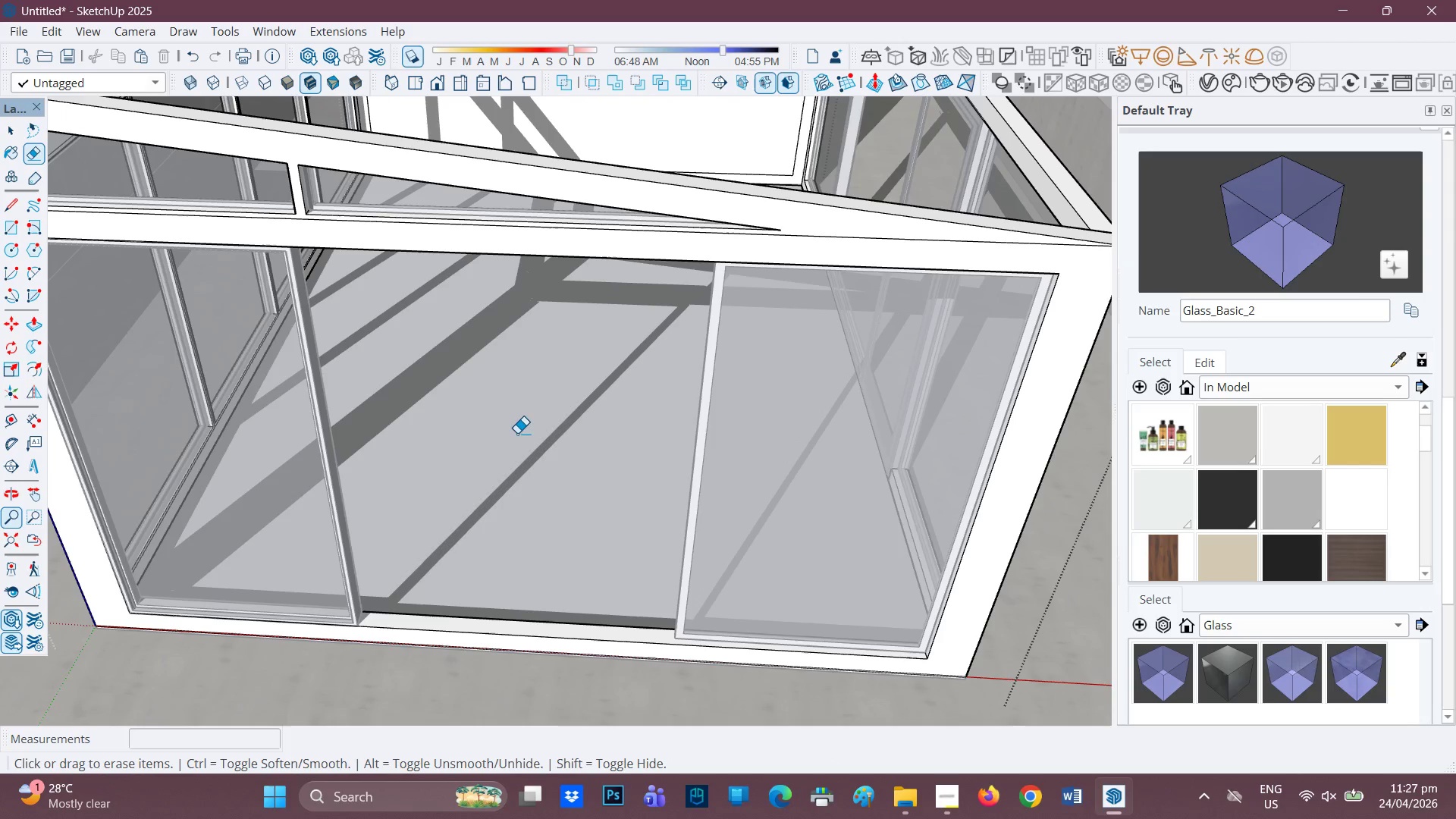 
key(H)
 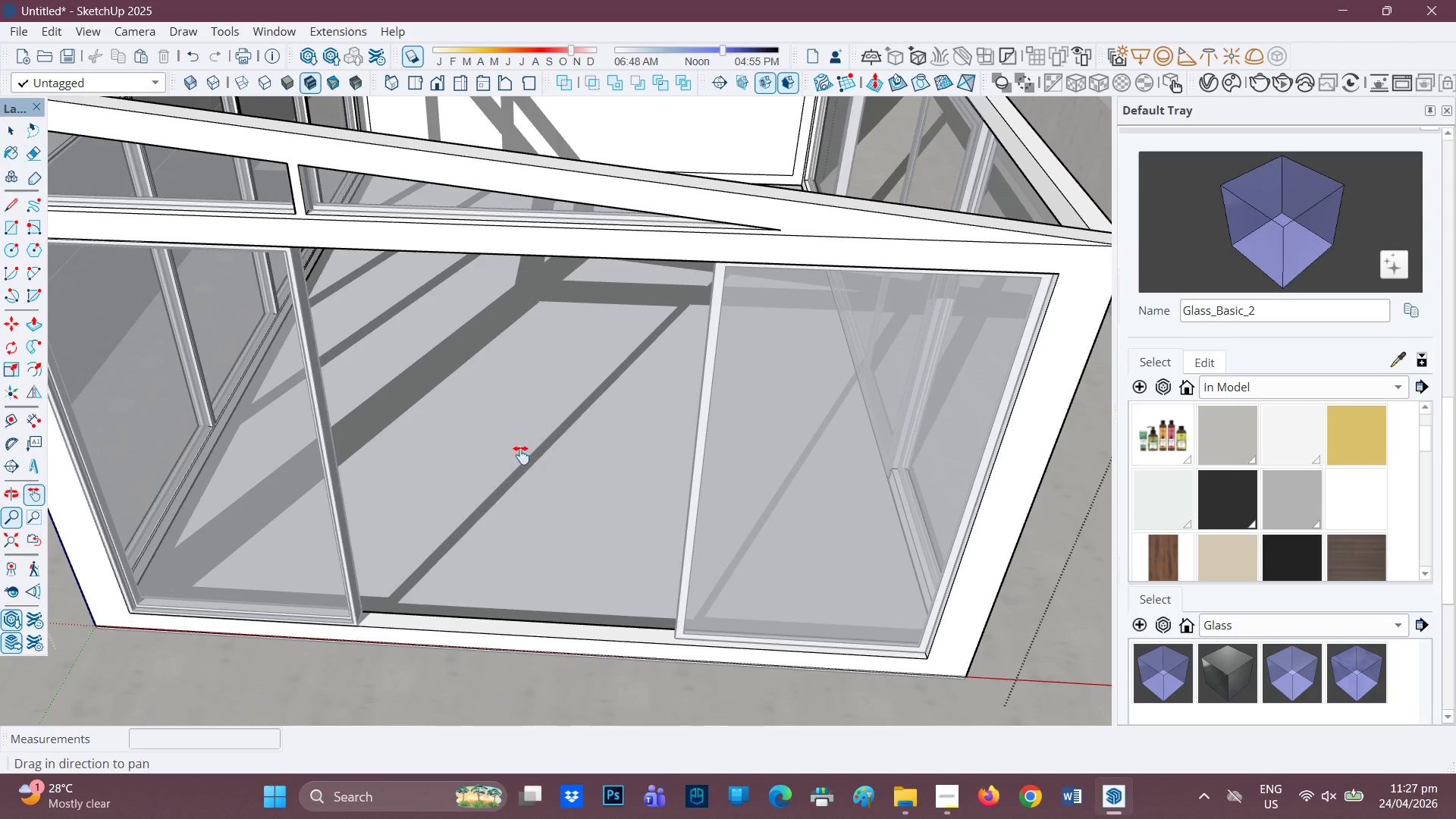 
left_click_drag(start_coordinate=[520, 453], to_coordinate=[510, 622])
 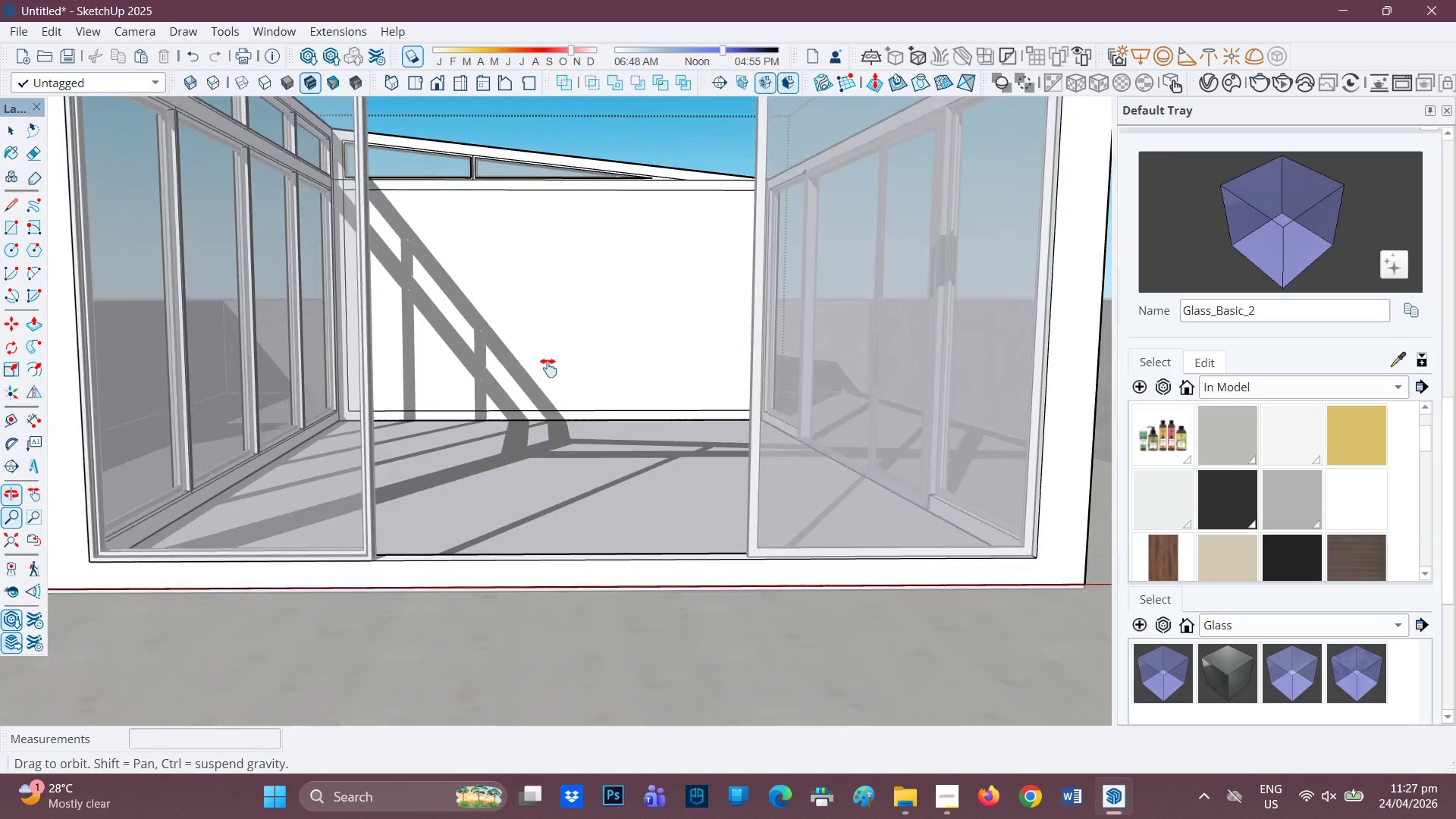 
left_click_drag(start_coordinate=[531, 370], to_coordinate=[494, 631])
 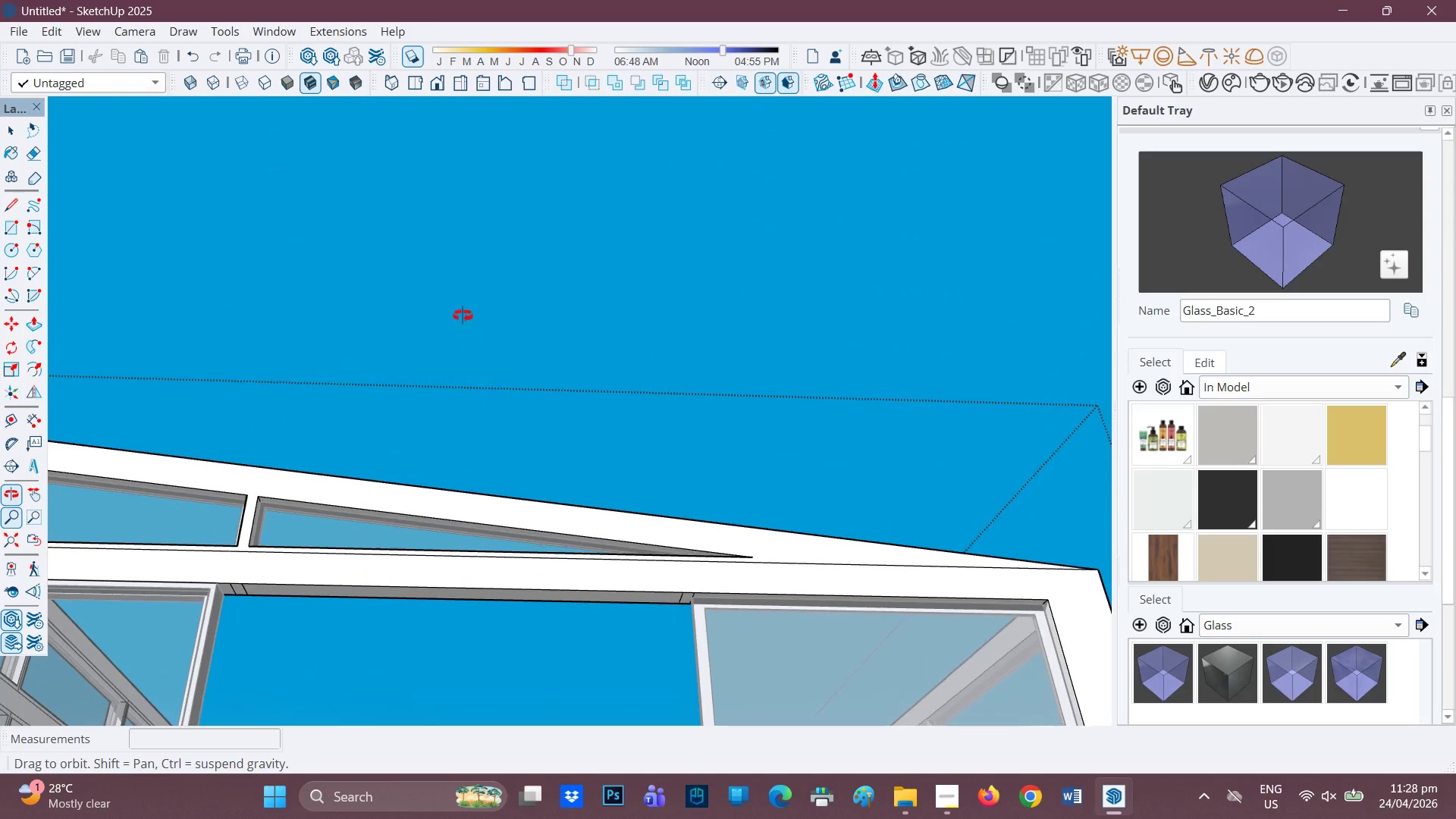 
key(E)
 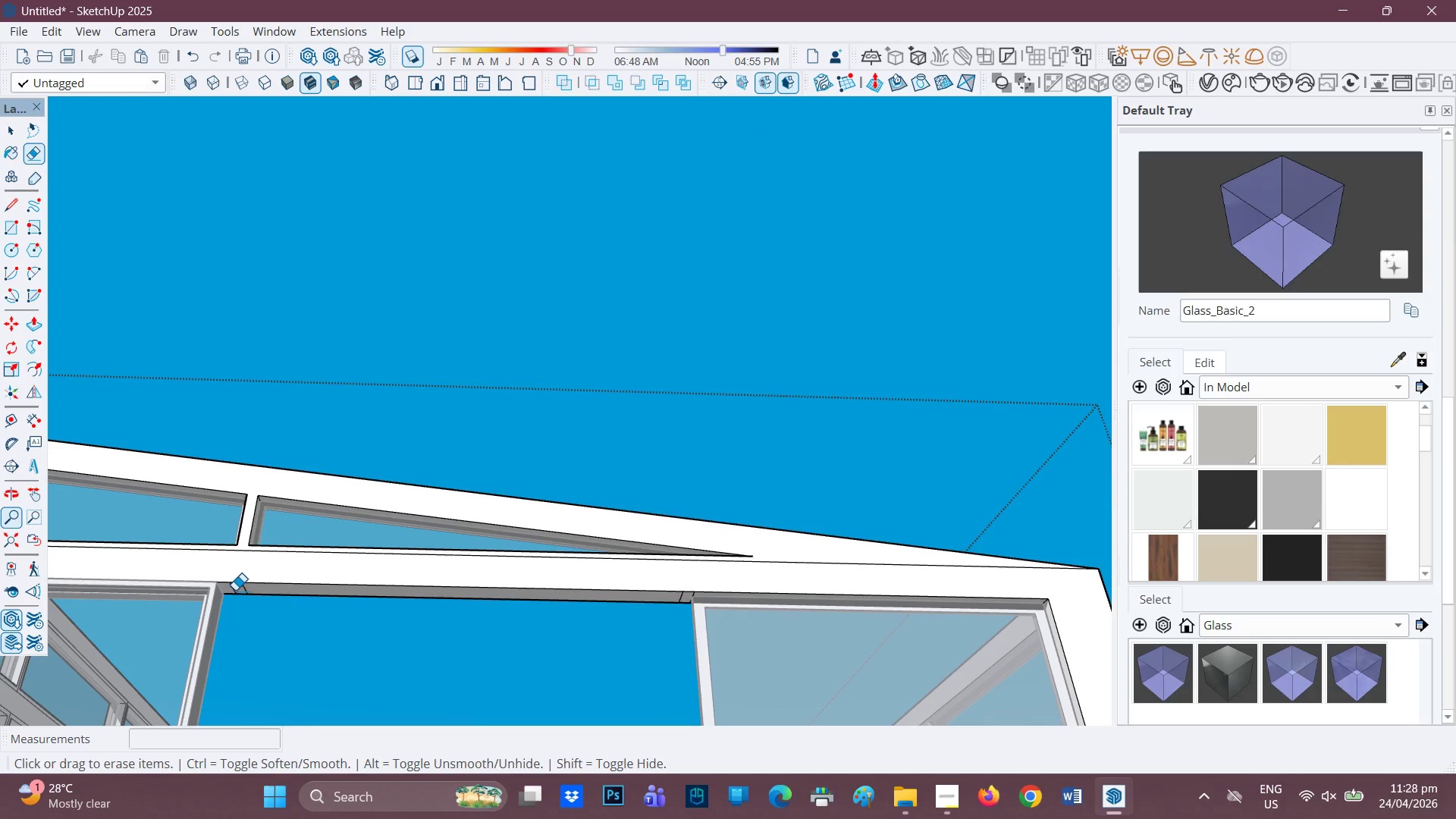 
left_click_drag(start_coordinate=[234, 590], to_coordinate=[245, 590])
 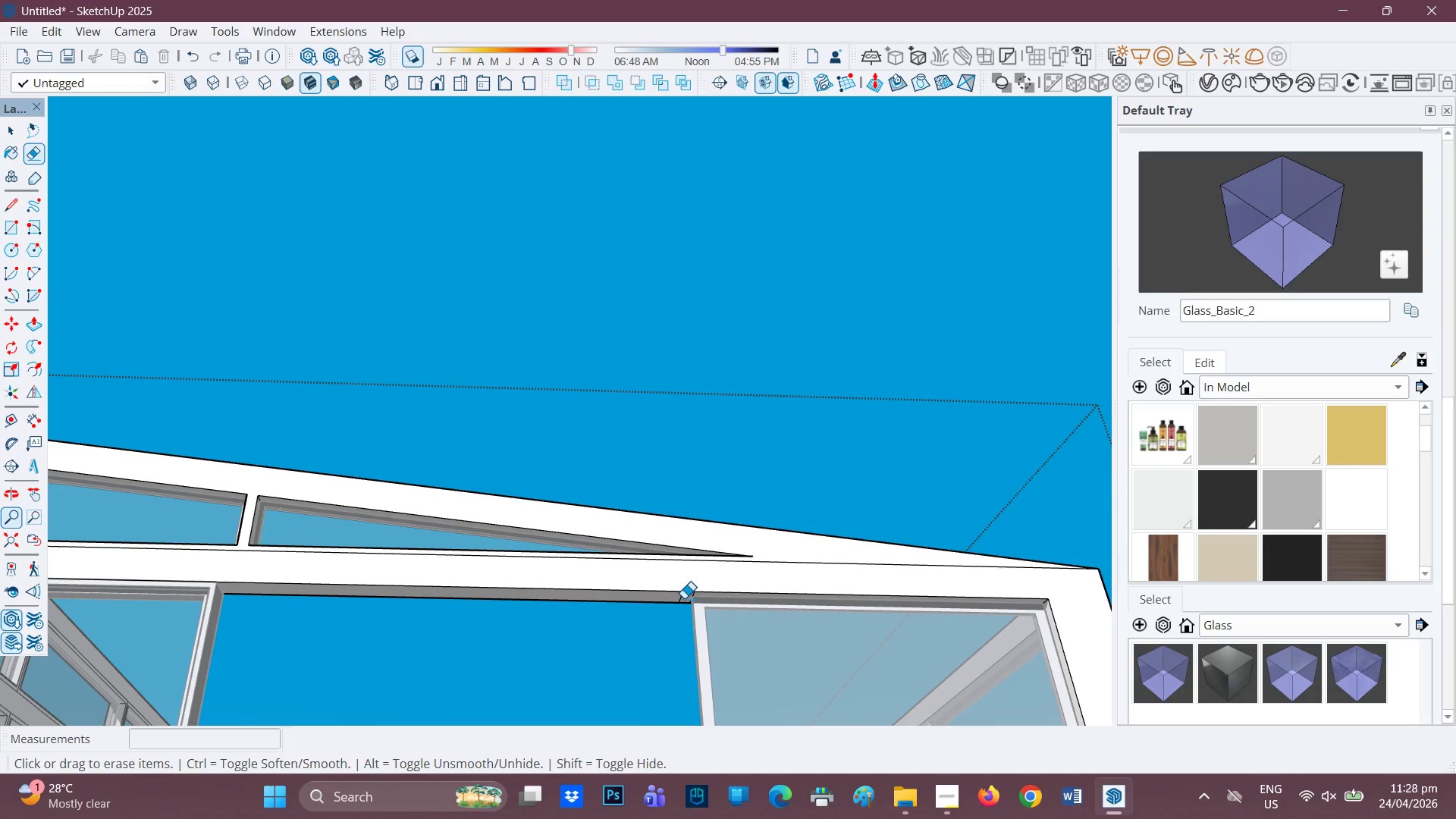 
left_click_drag(start_coordinate=[684, 598], to_coordinate=[696, 598])
 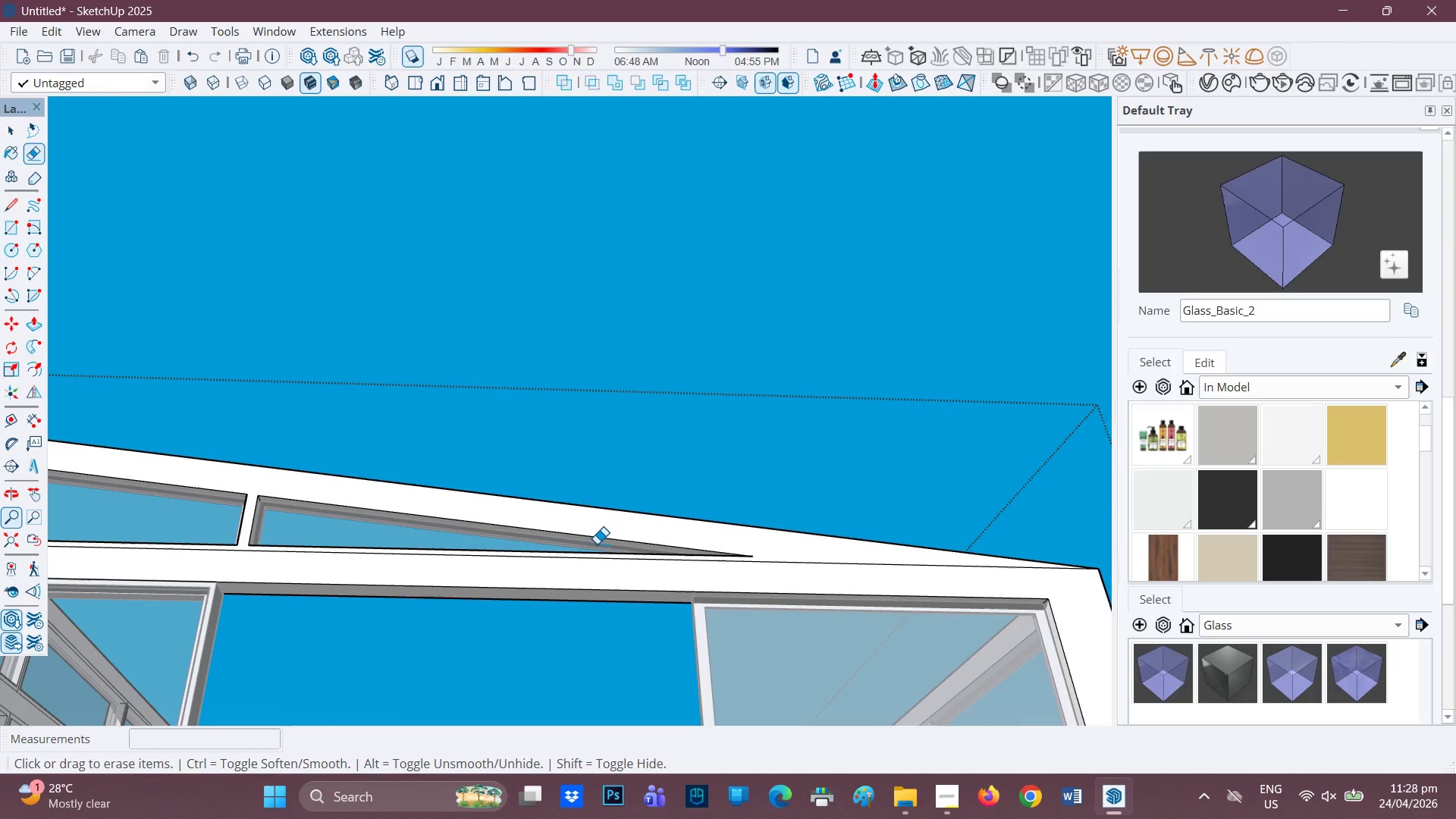 
scroll: coordinate [595, 535], scroll_direction: down, amount: 6.0
 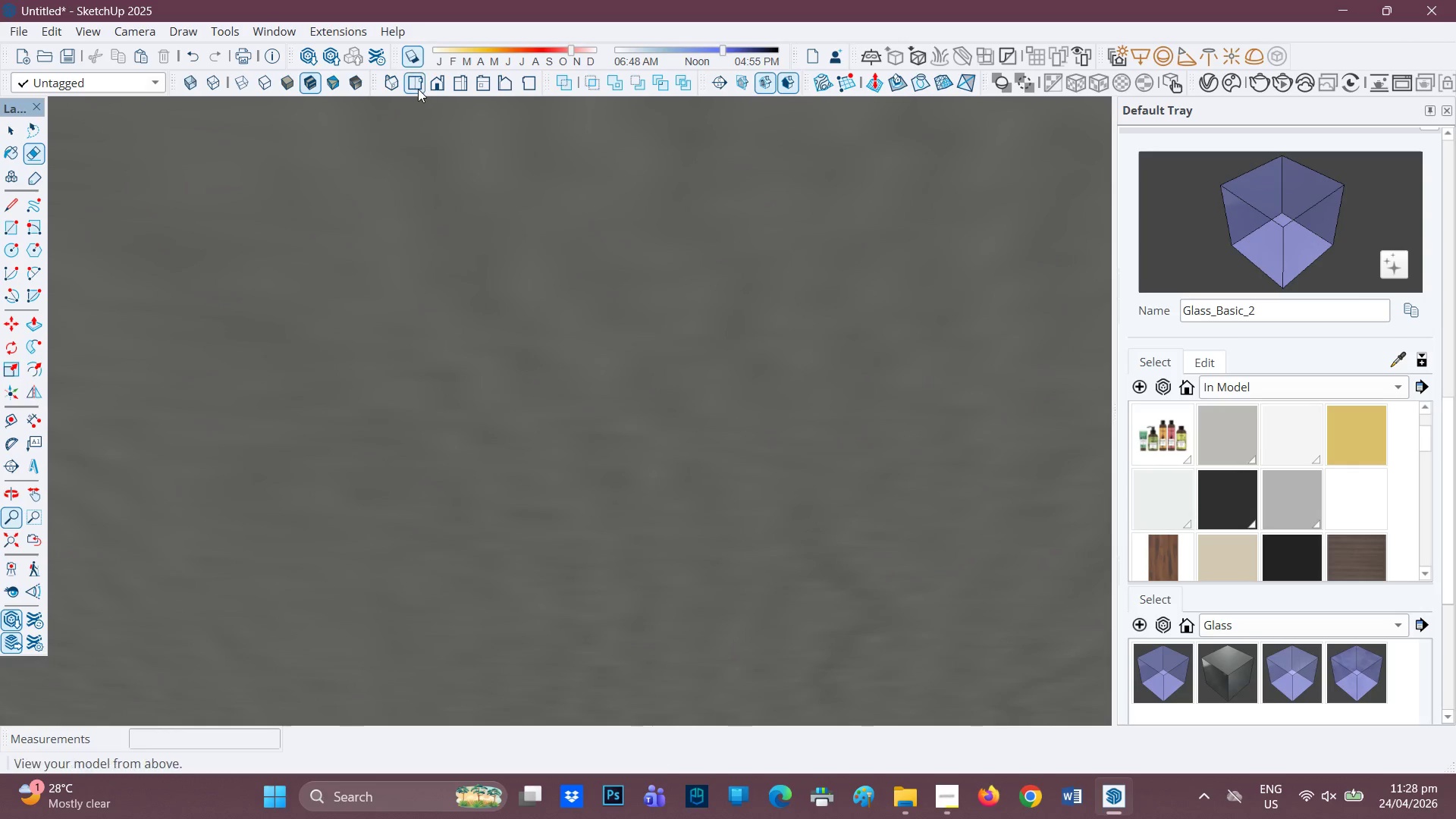 
left_click([419, 91])
 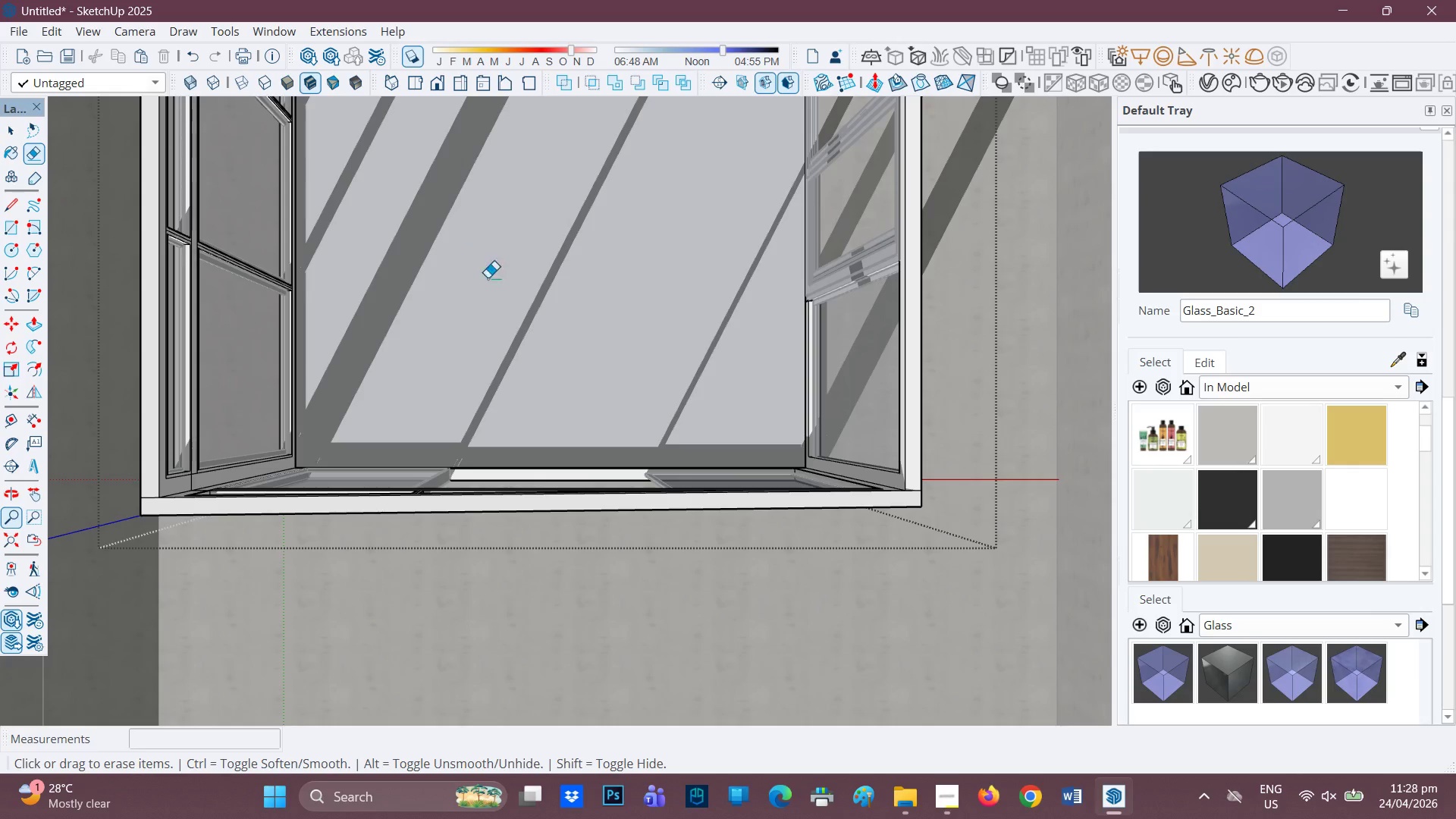 
scroll: coordinate [502, 322], scroll_direction: down, amount: 3.0
 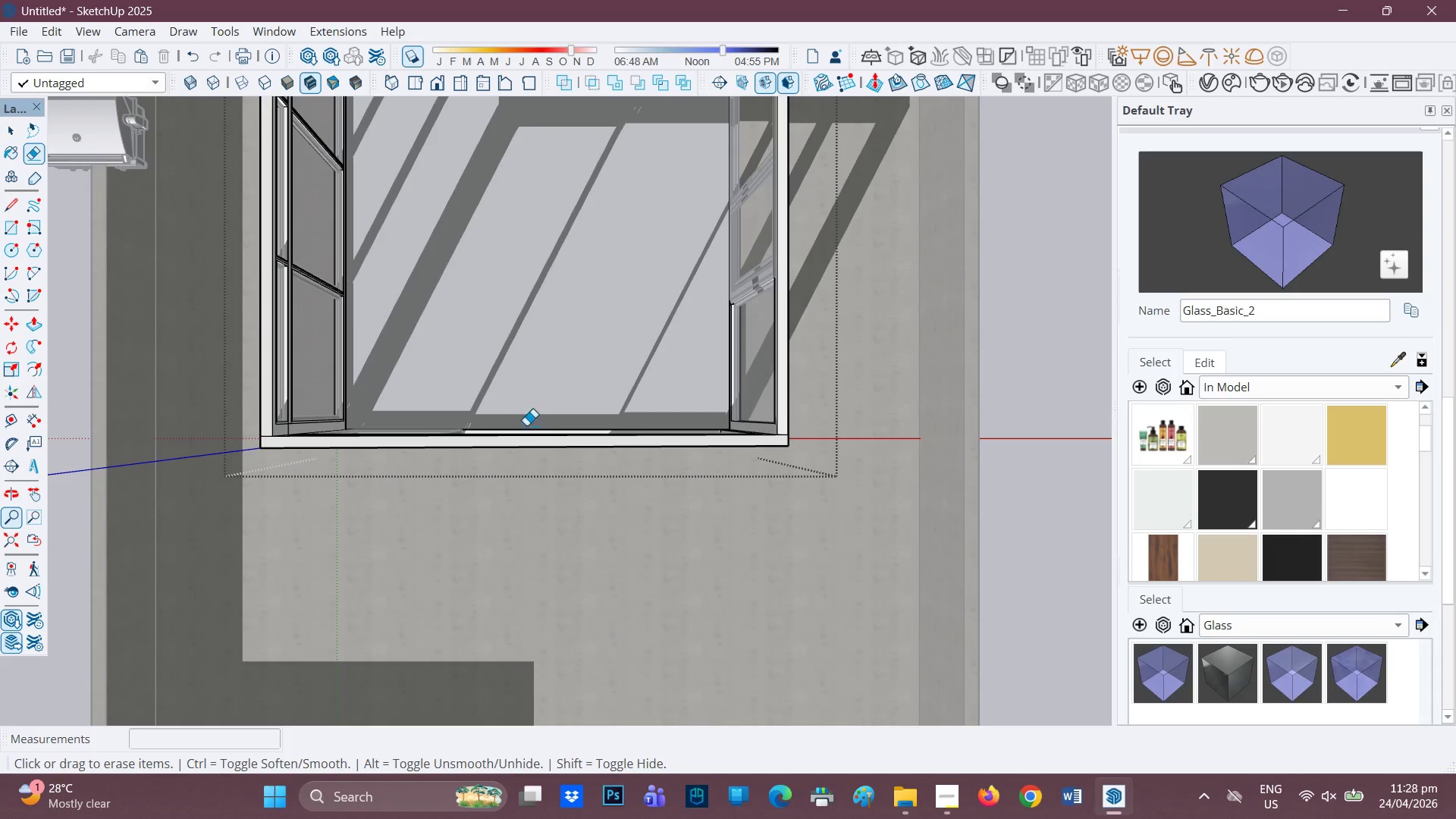 
scroll: coordinate [474, 259], scroll_direction: up, amount: 3.0
 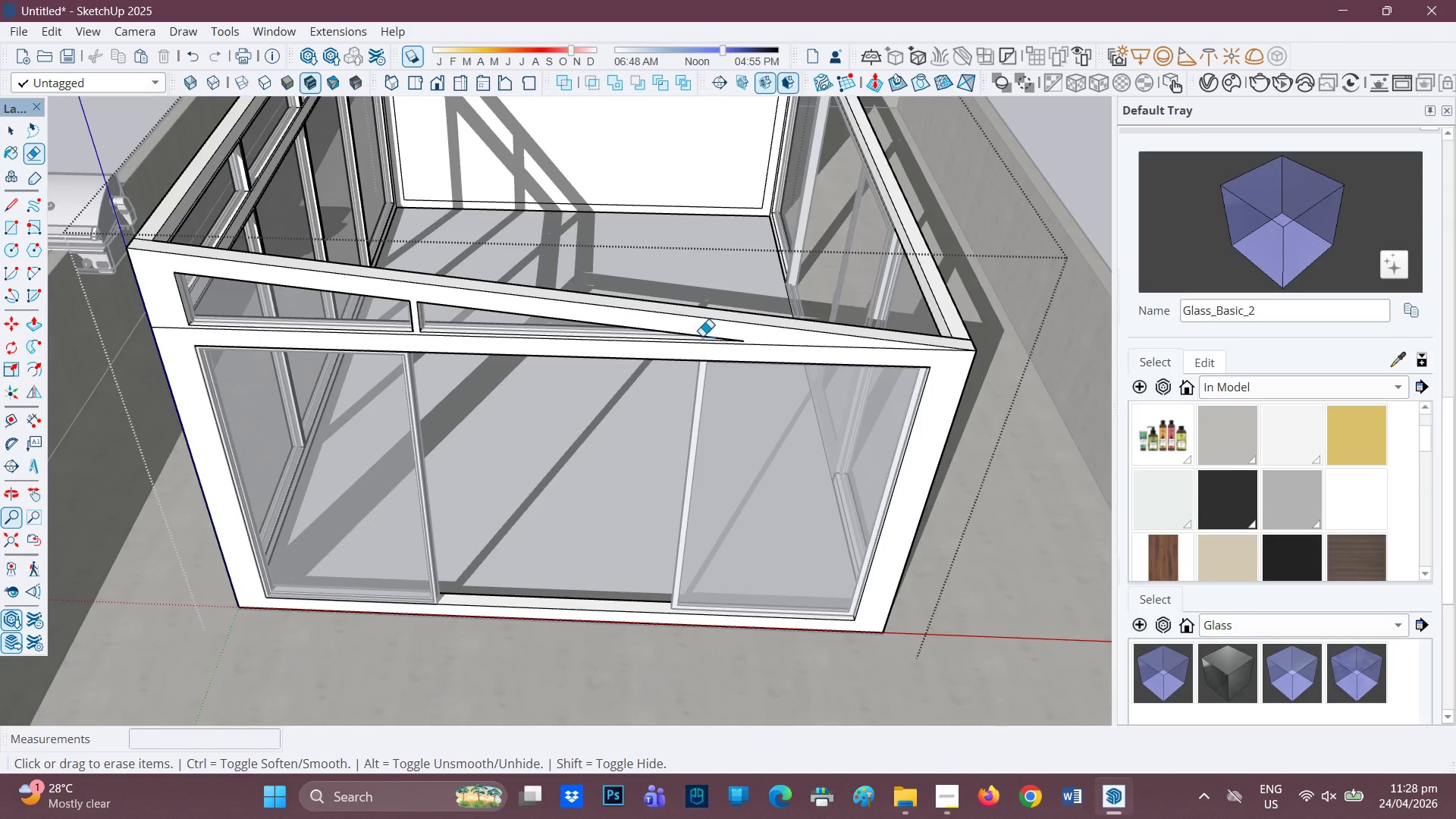 
scroll: coordinate [704, 335], scroll_direction: down, amount: 2.0
 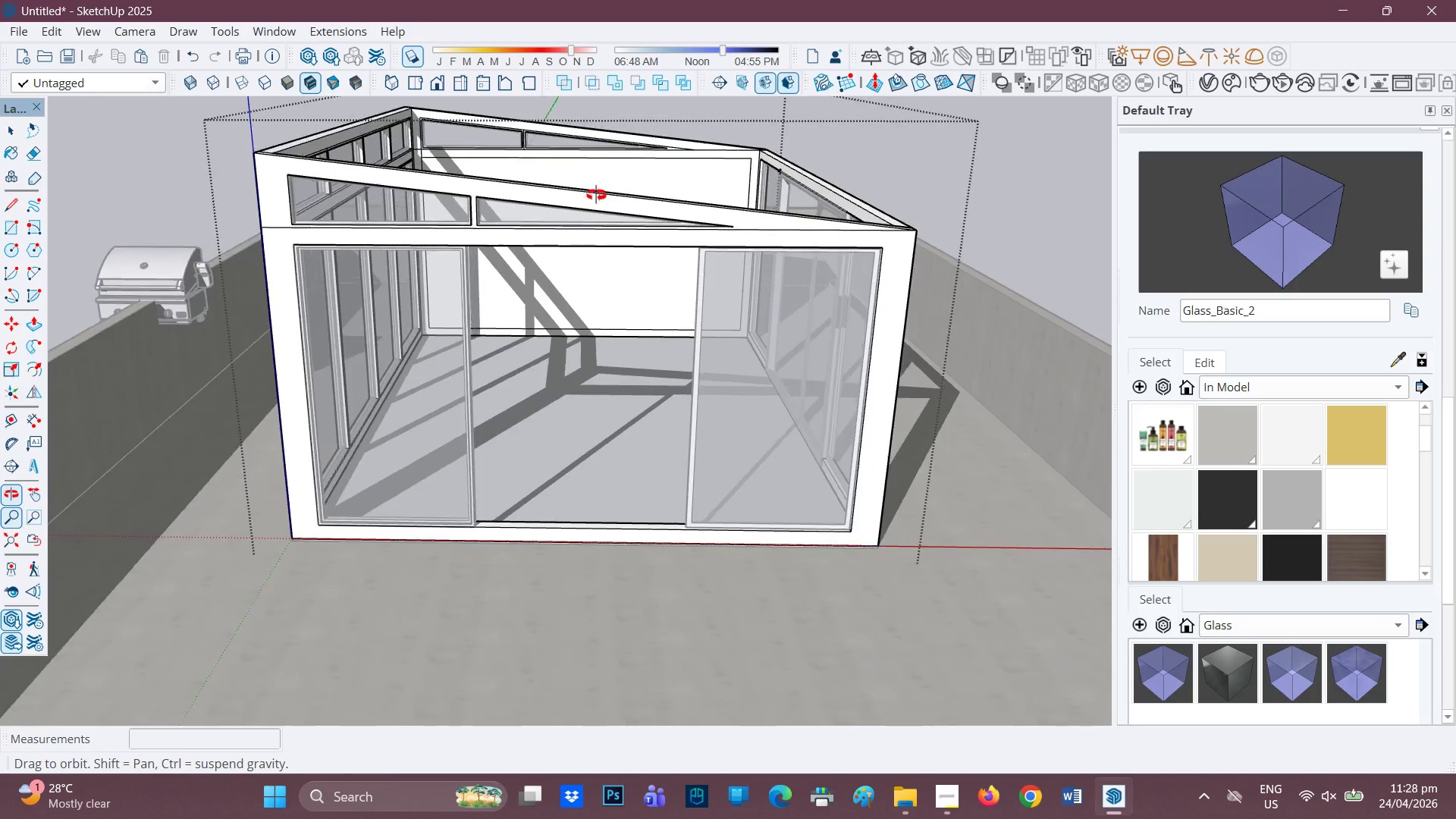 
scroll: coordinate [672, 331], scroll_direction: up, amount: 3.0
 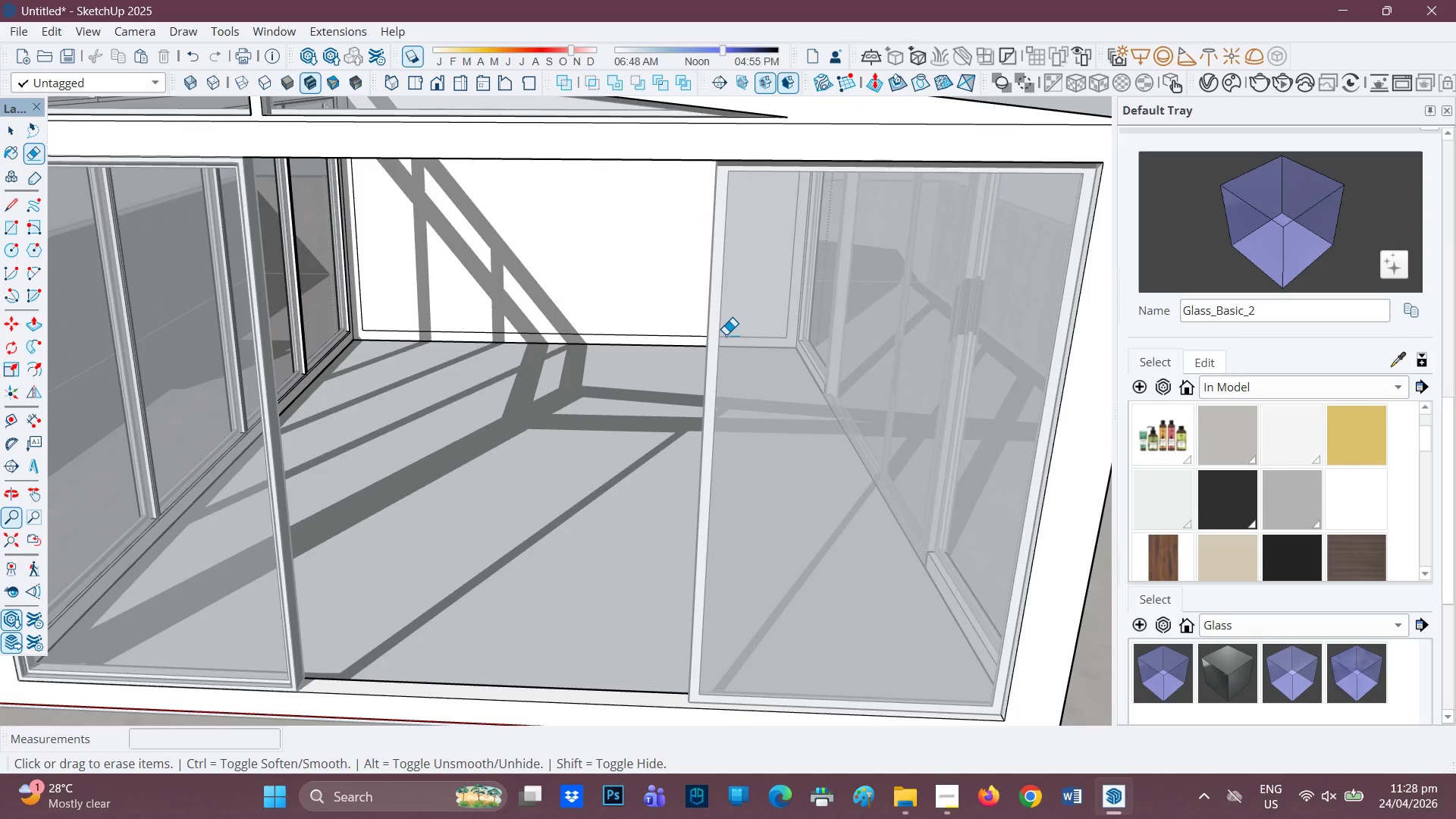 
key(Space)
 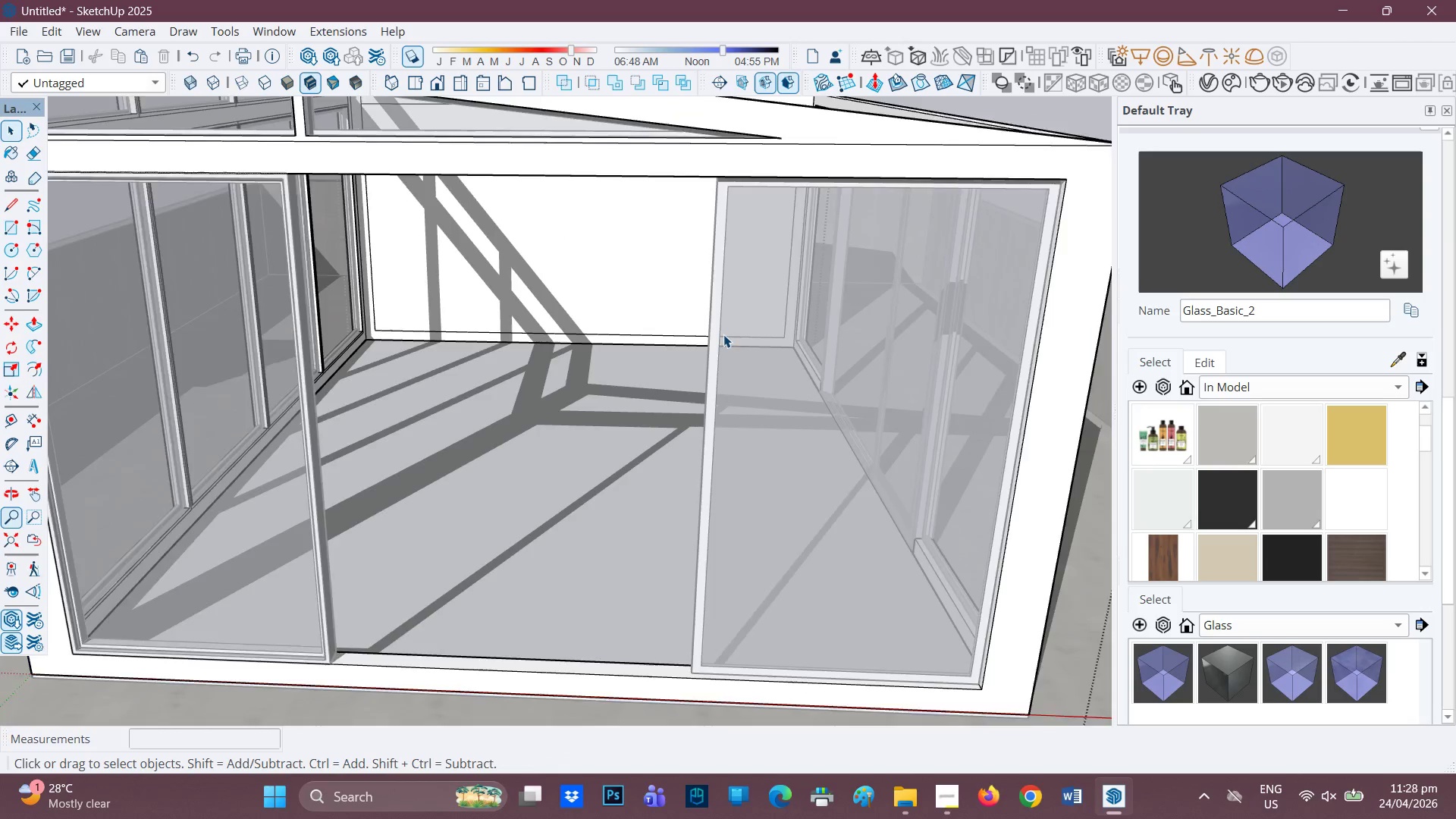 
left_click([720, 343])
 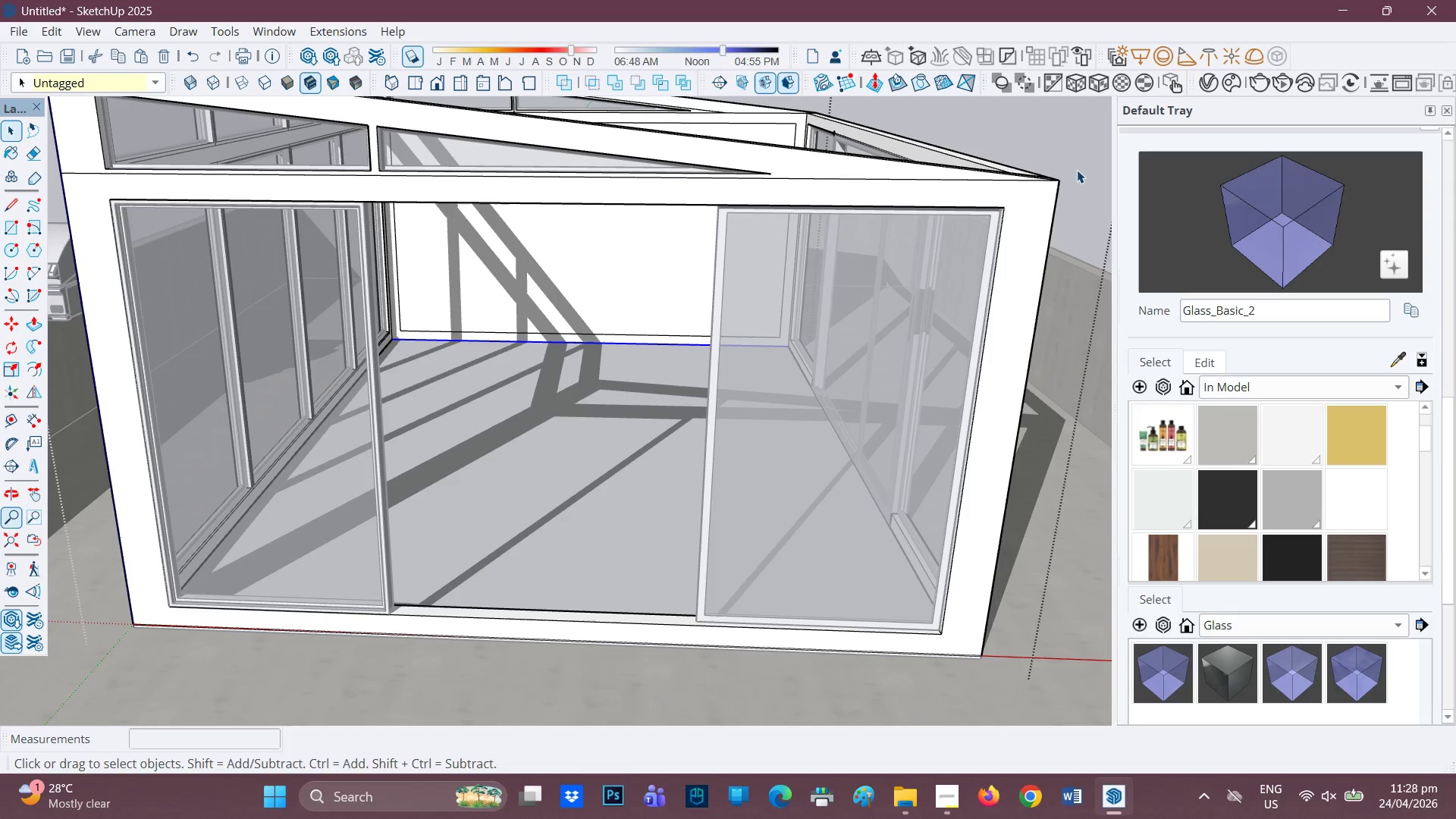 
scroll: coordinate [723, 336], scroll_direction: down, amount: 3.0
 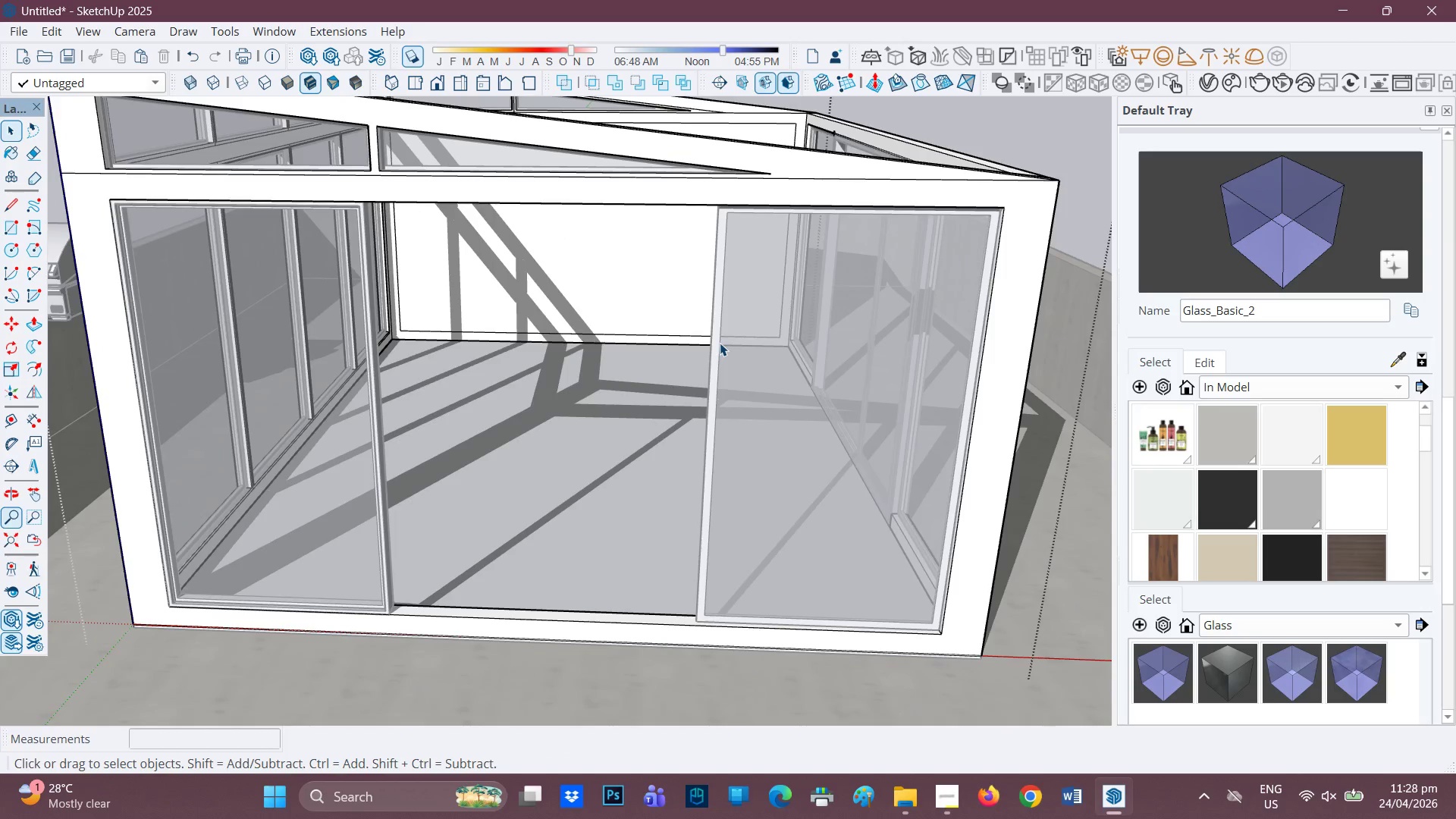 
left_click([1071, 163])
 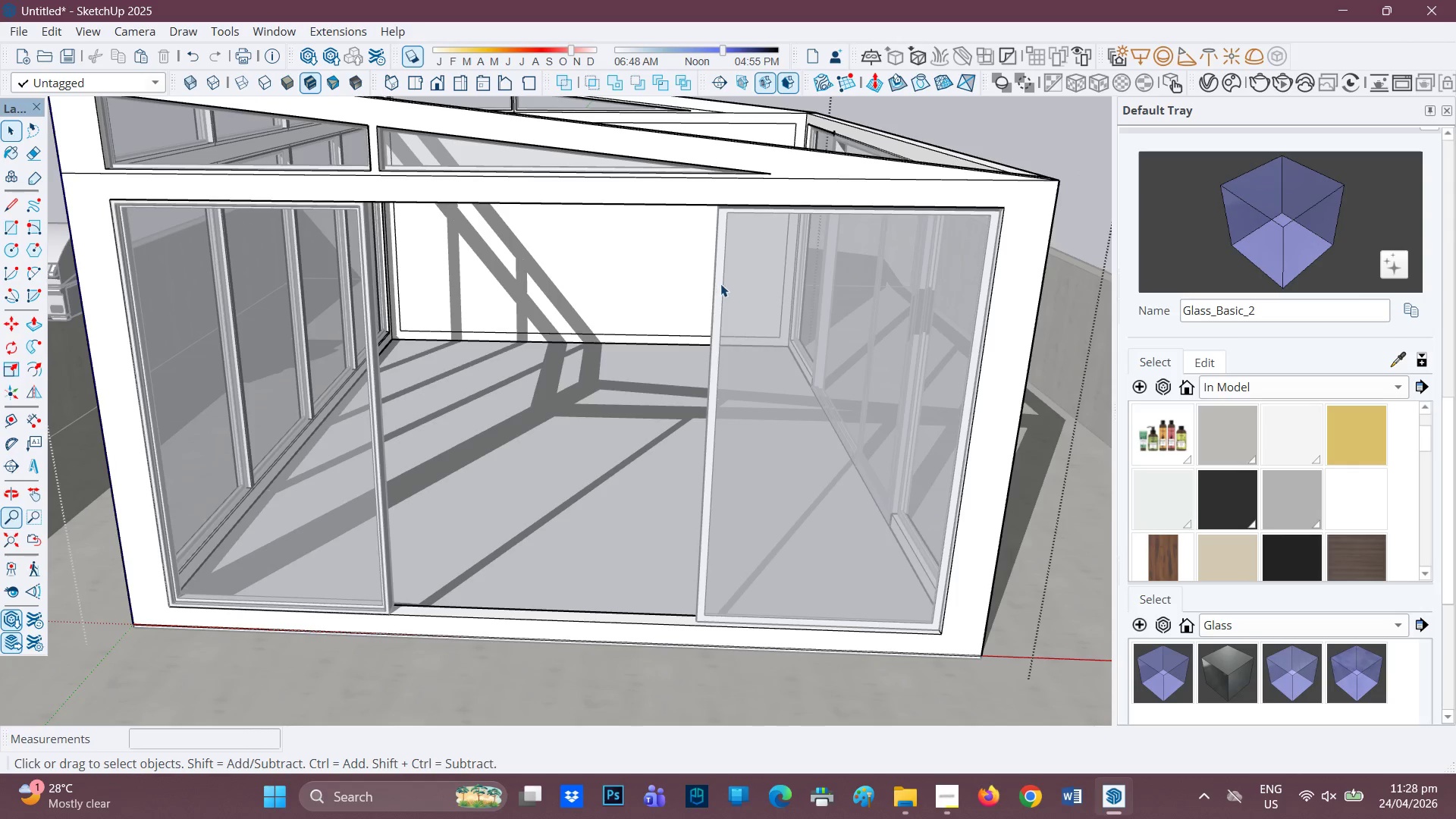 
left_click([722, 287])
 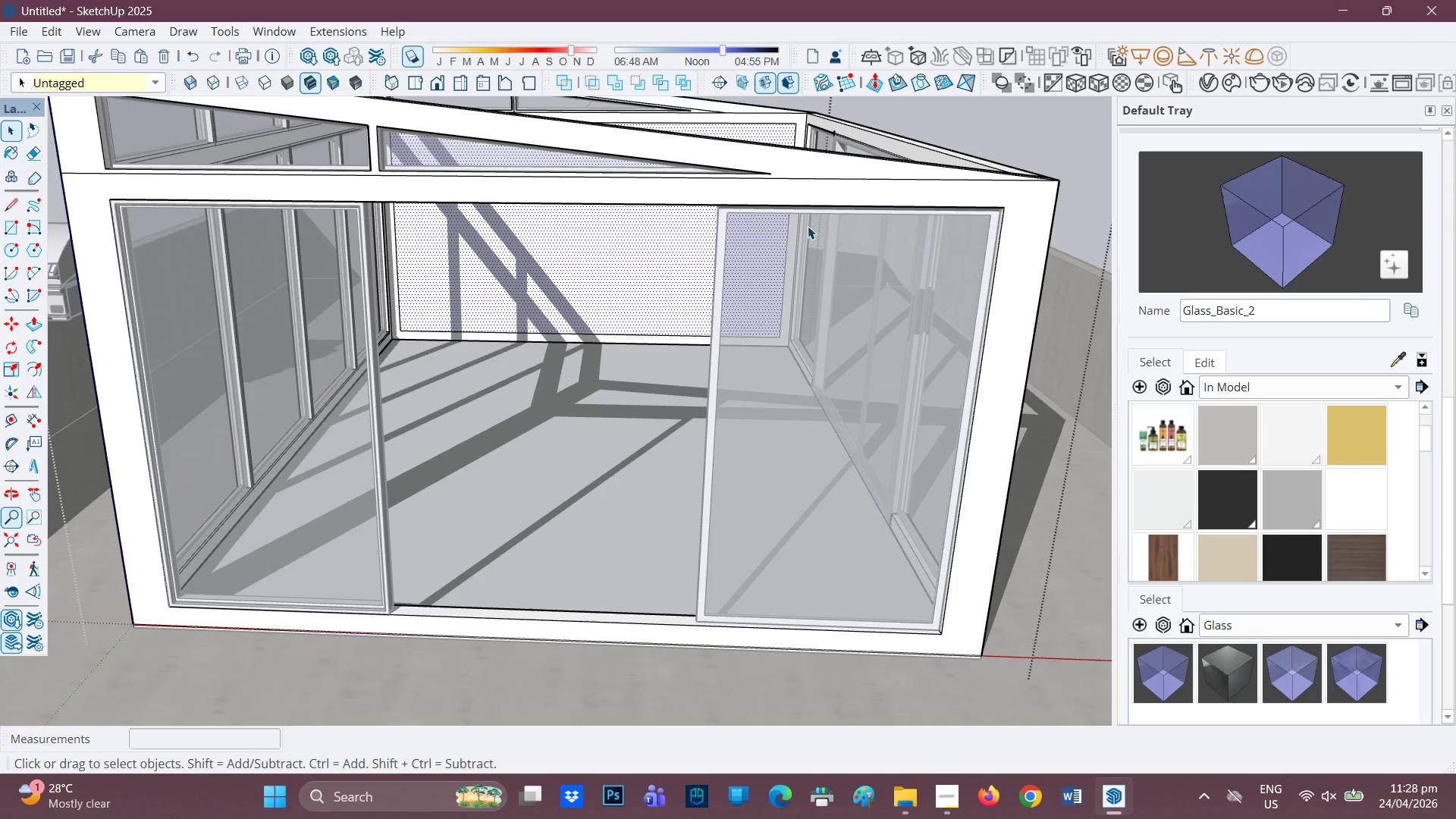 
key(Space)
 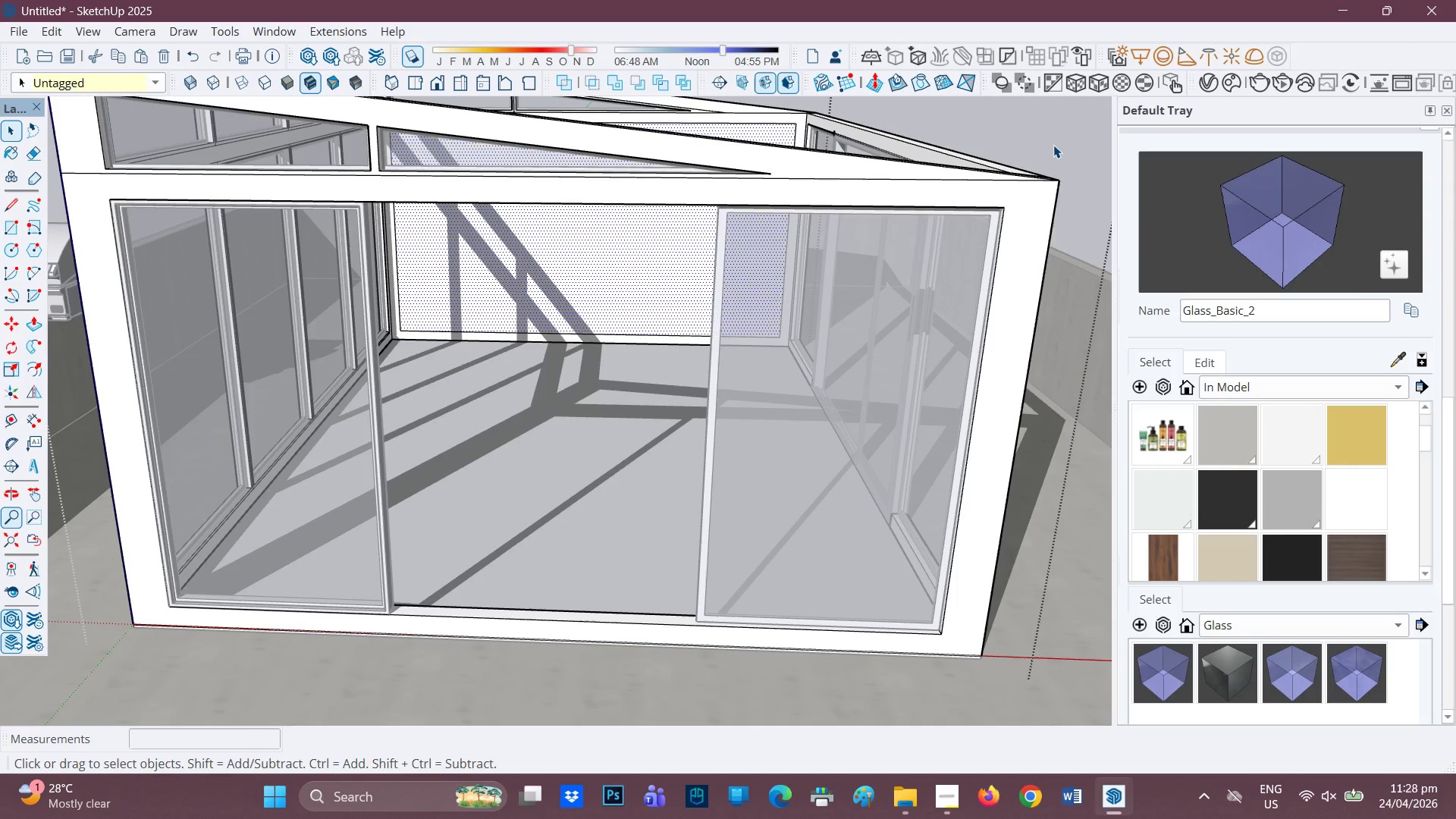 
double_click([1053, 145])
 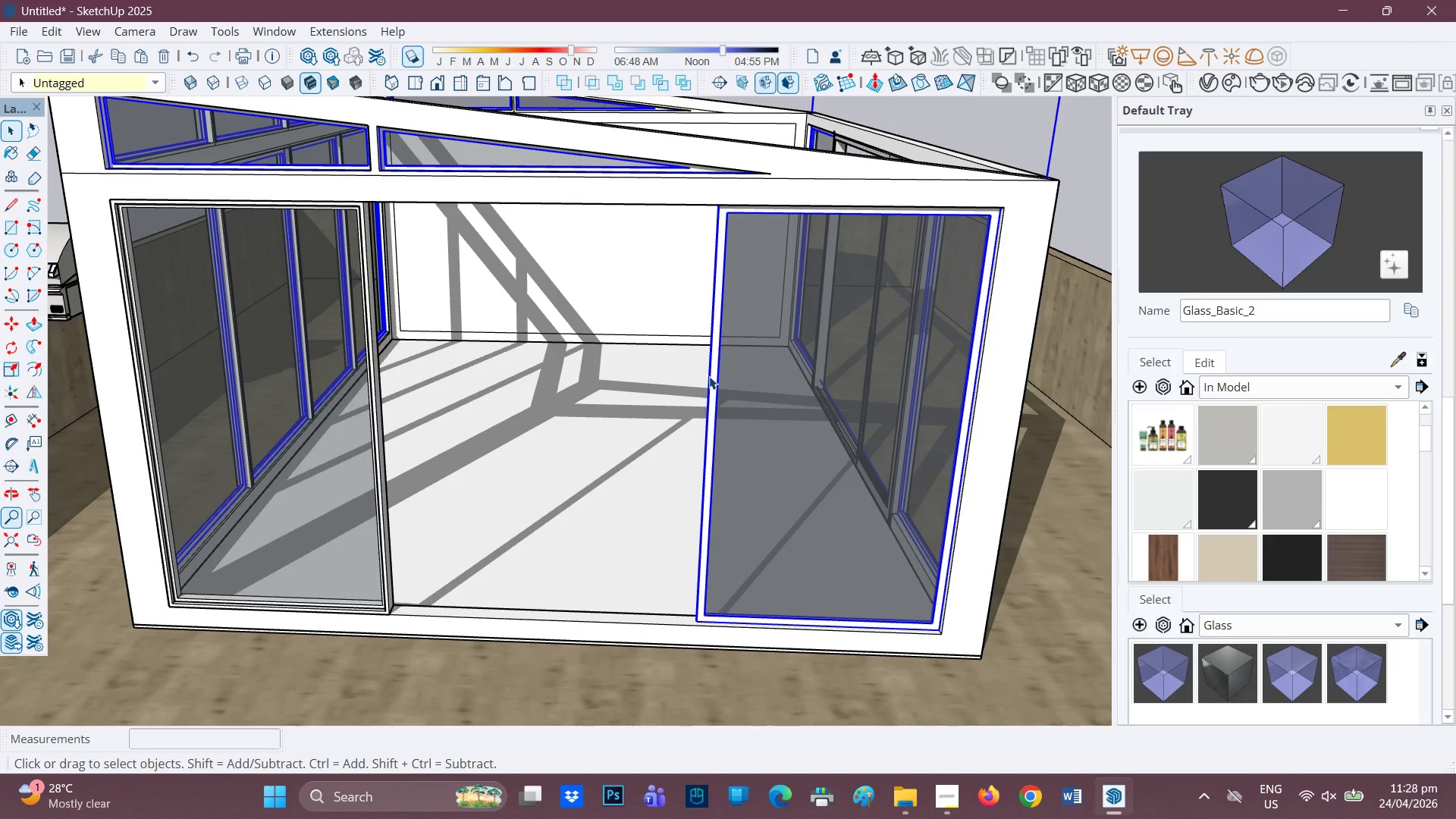 
double_click([709, 376])
 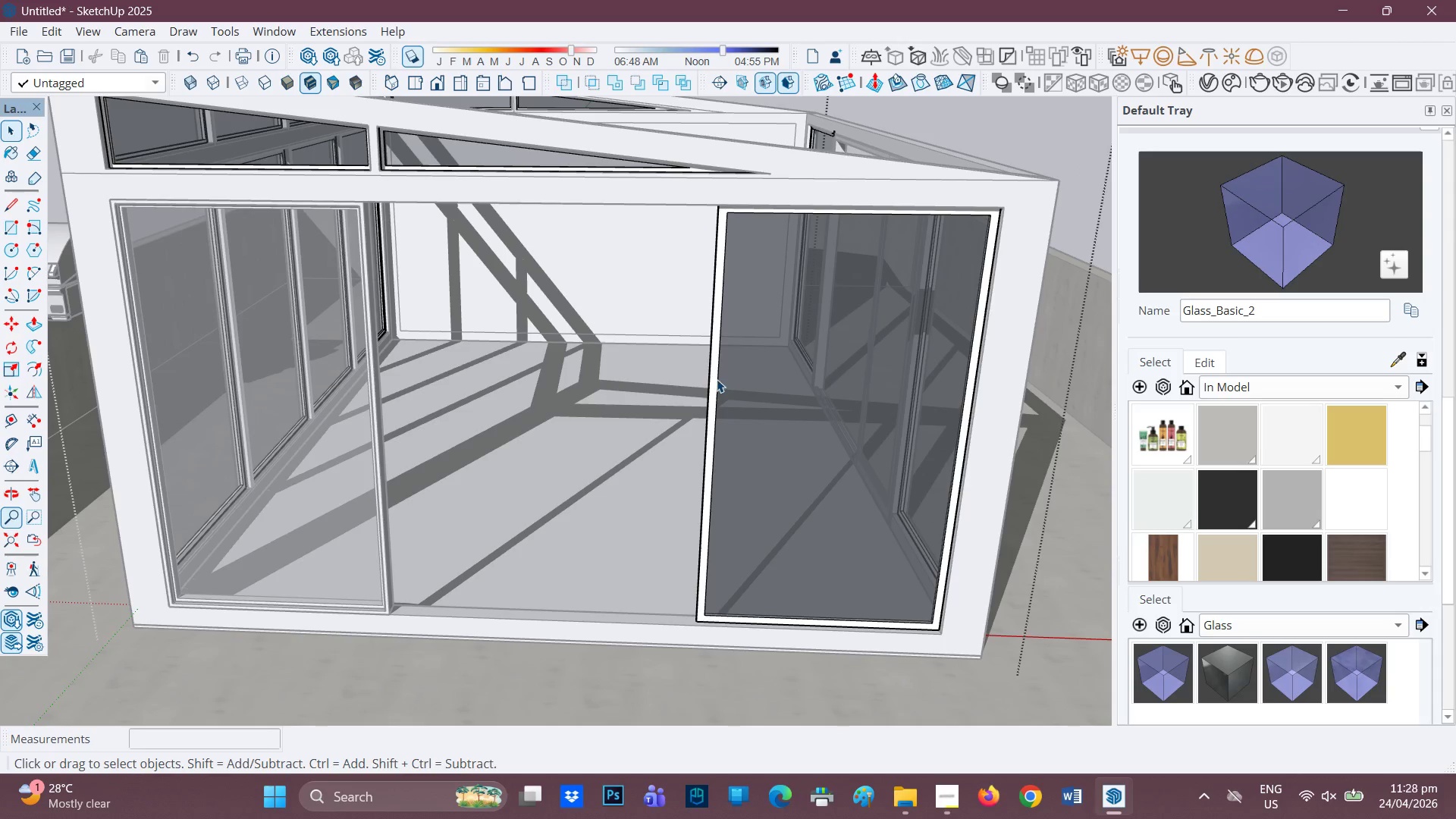 
left_click([717, 379])
 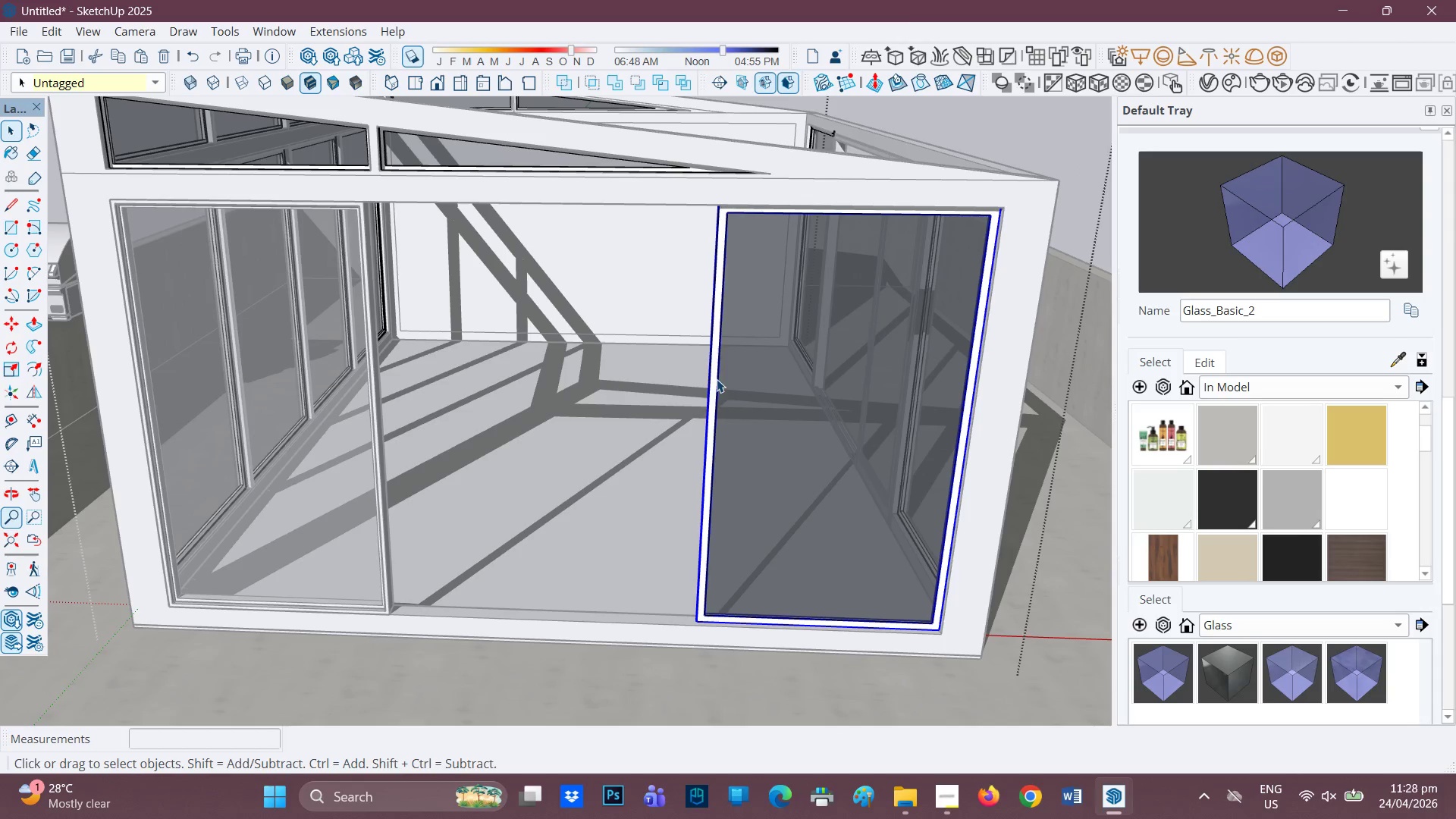 
right_click([717, 379])
 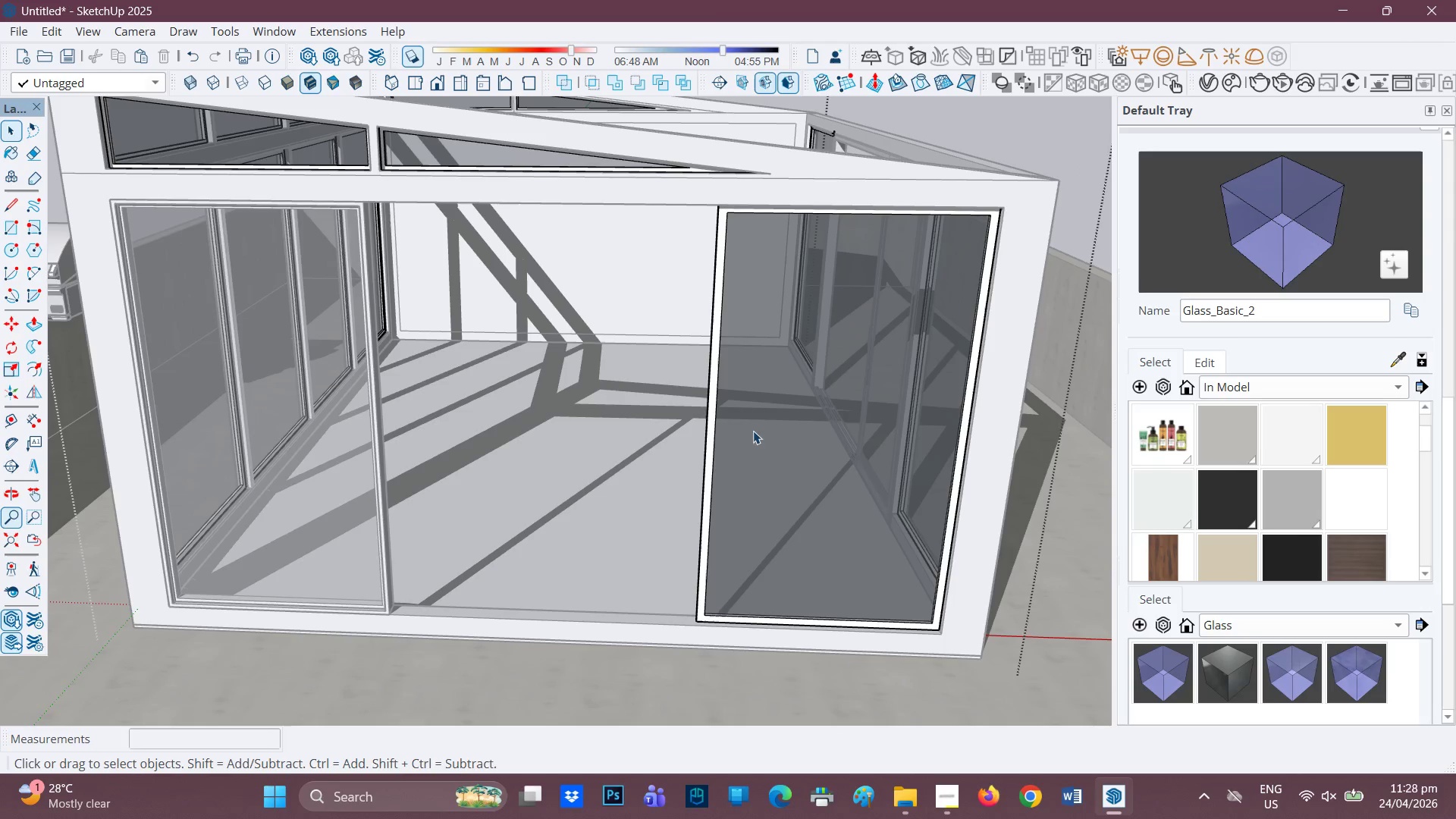 
left_click([701, 394])
 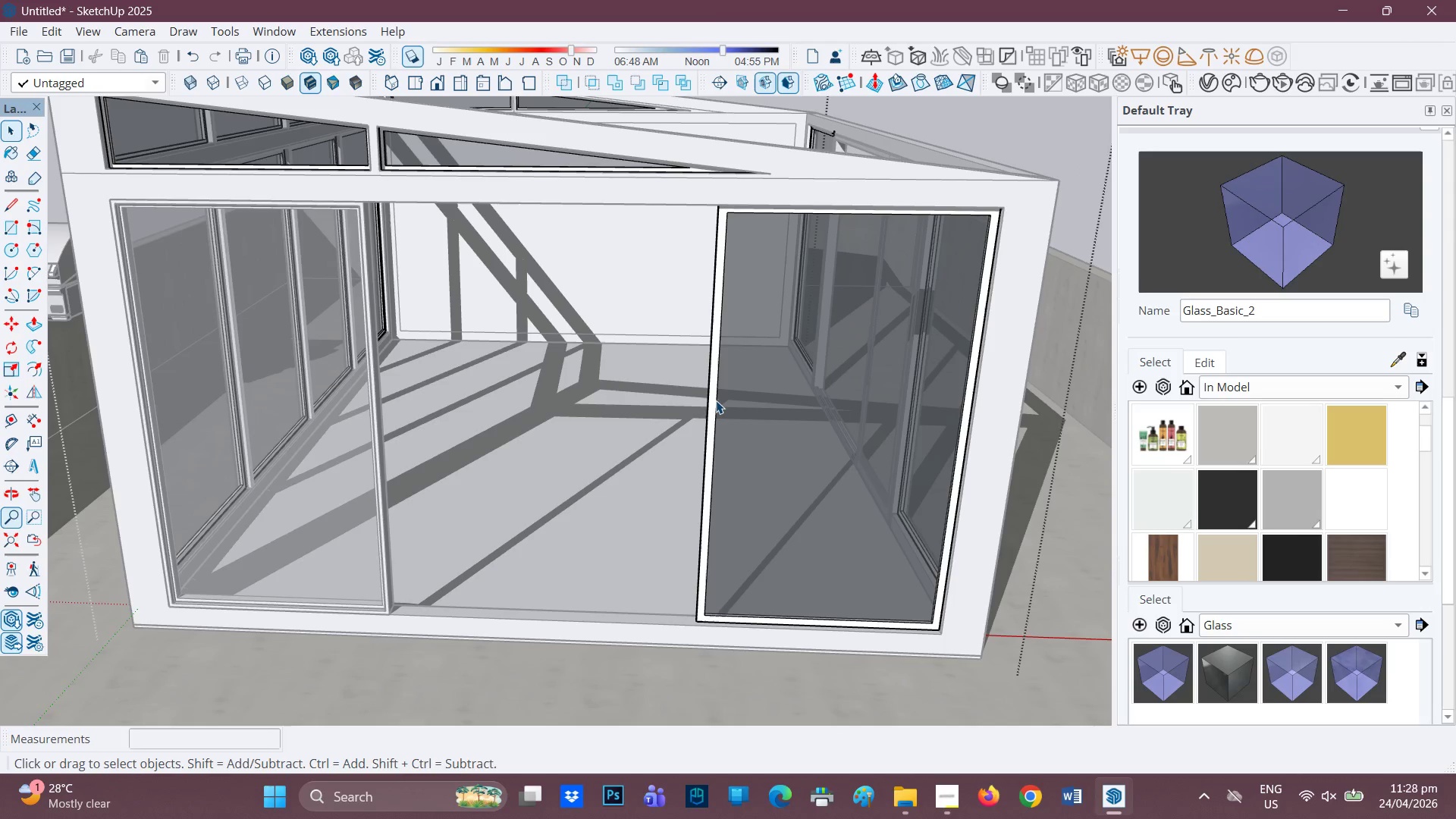 
left_click([716, 400])
 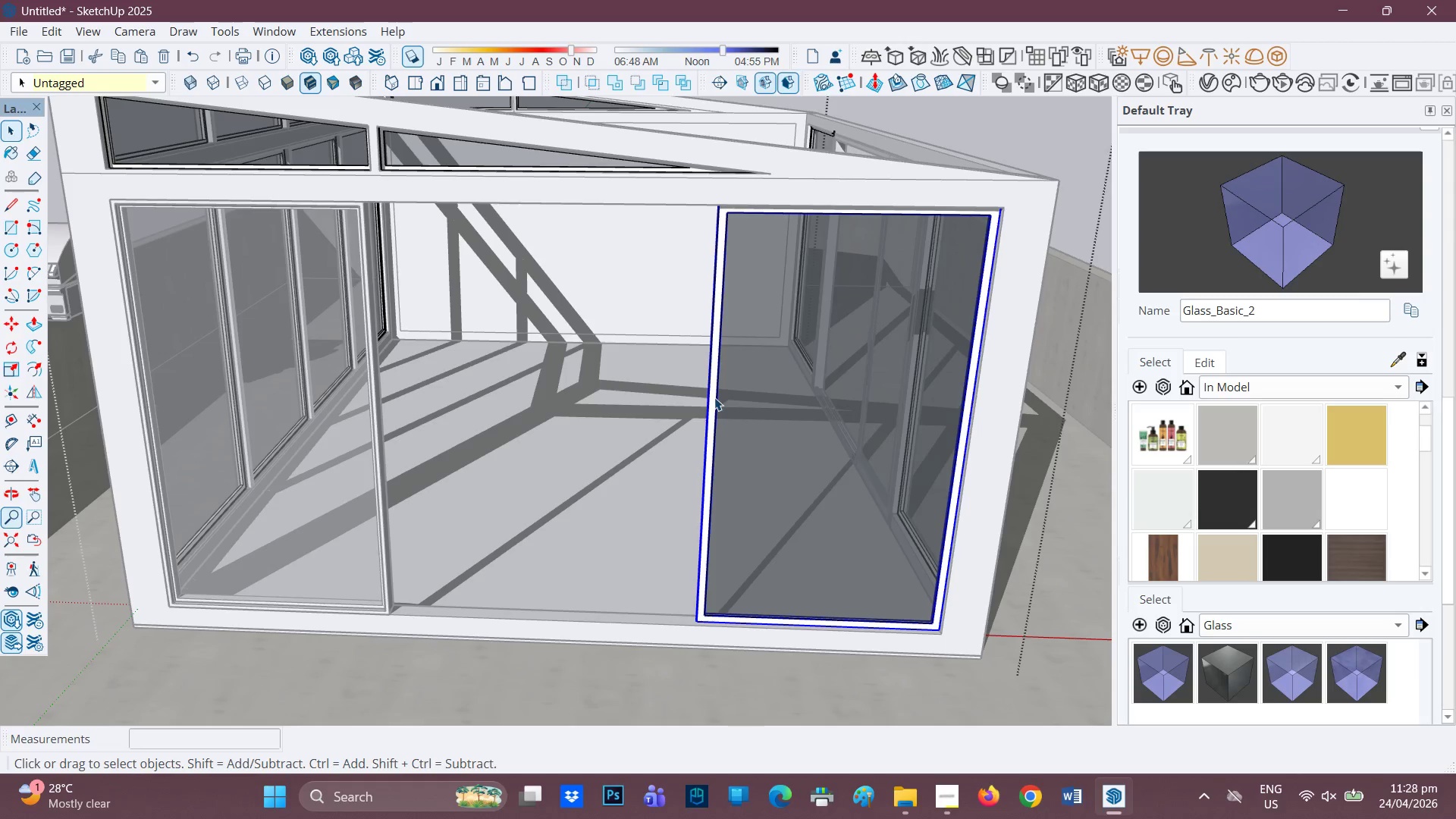 
right_click([714, 397])
 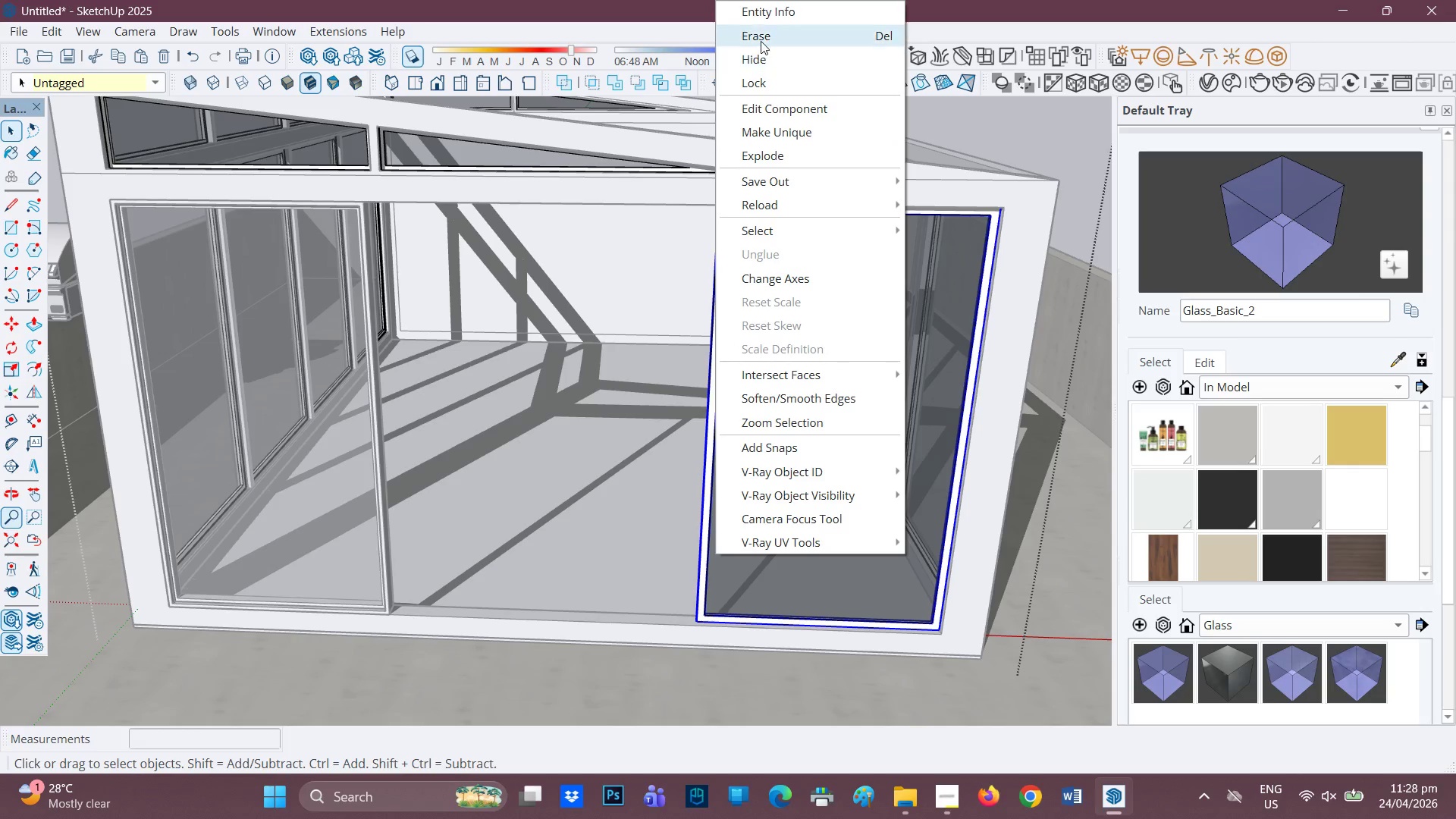 
left_click([761, 39])
 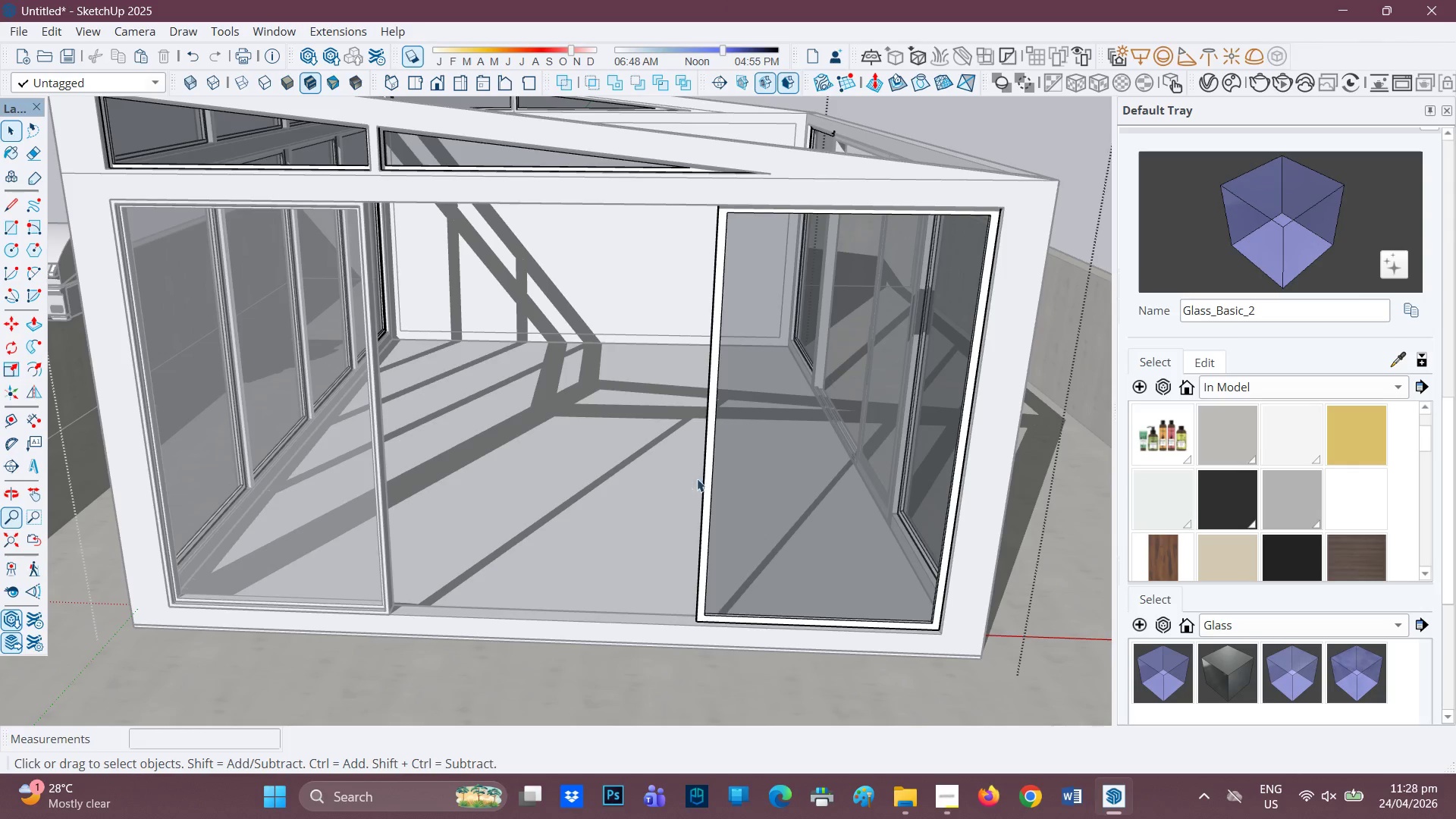 
left_click([708, 479])
 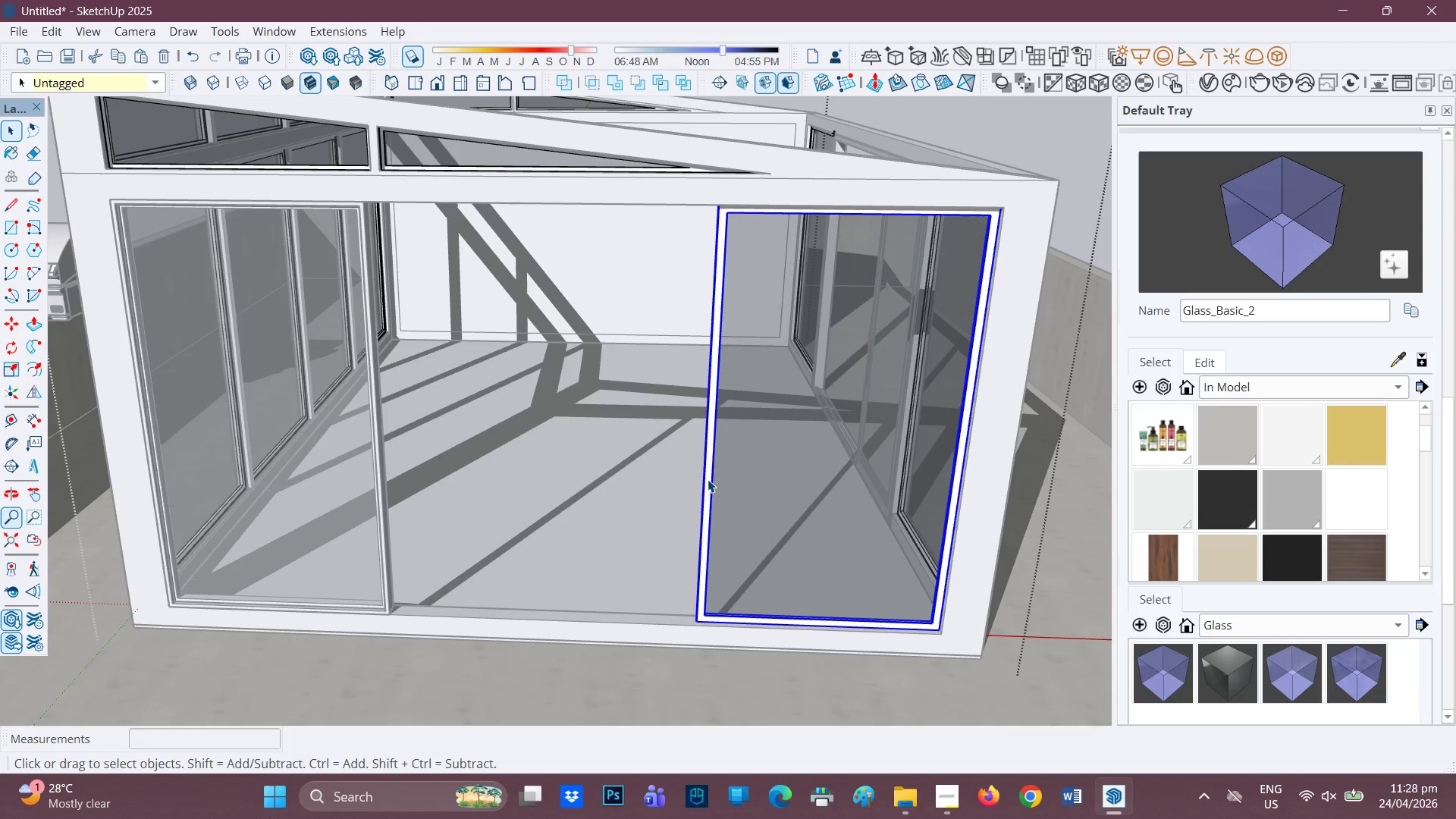 
double_click([708, 479])
 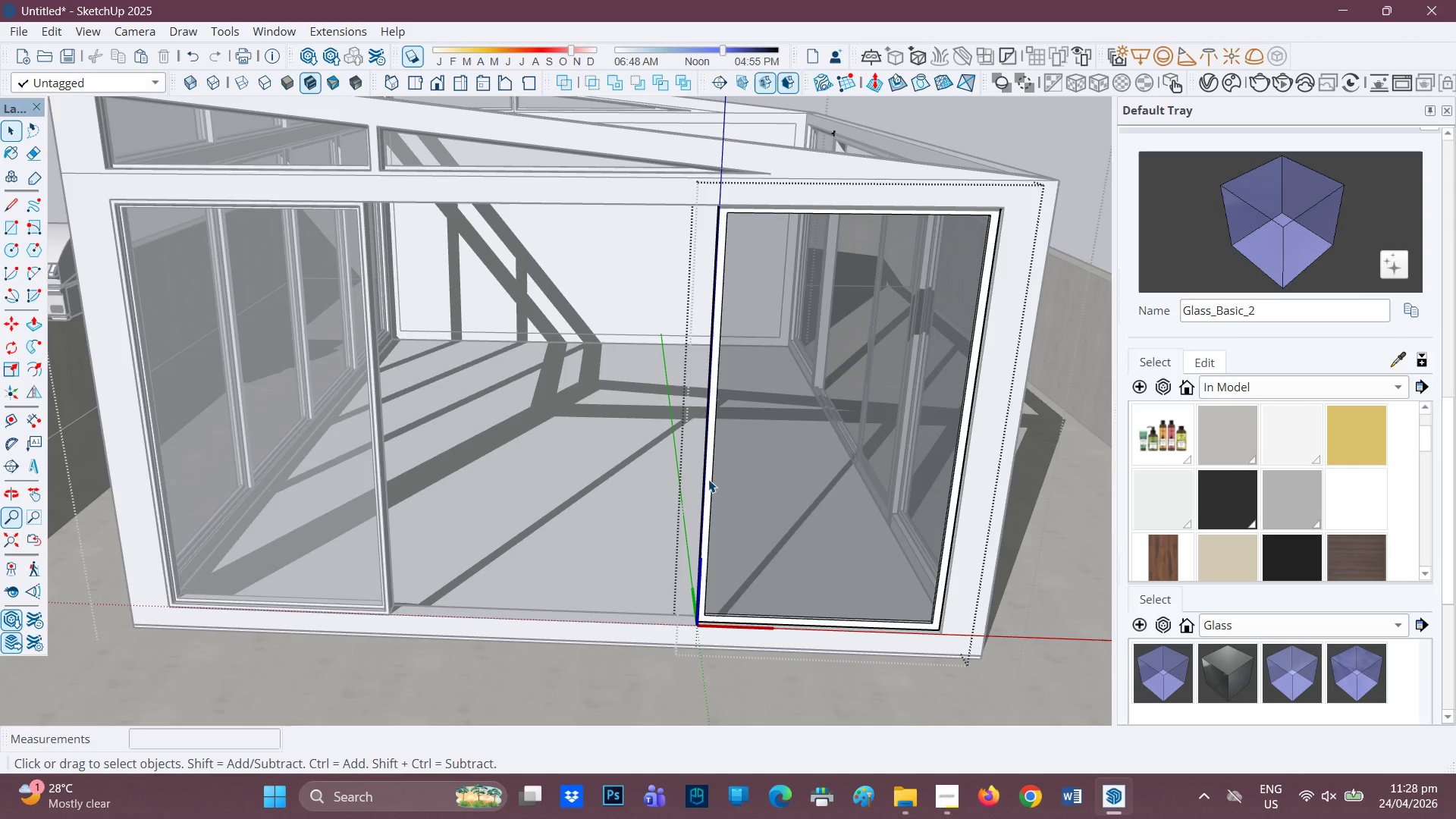 
left_click([708, 479])
 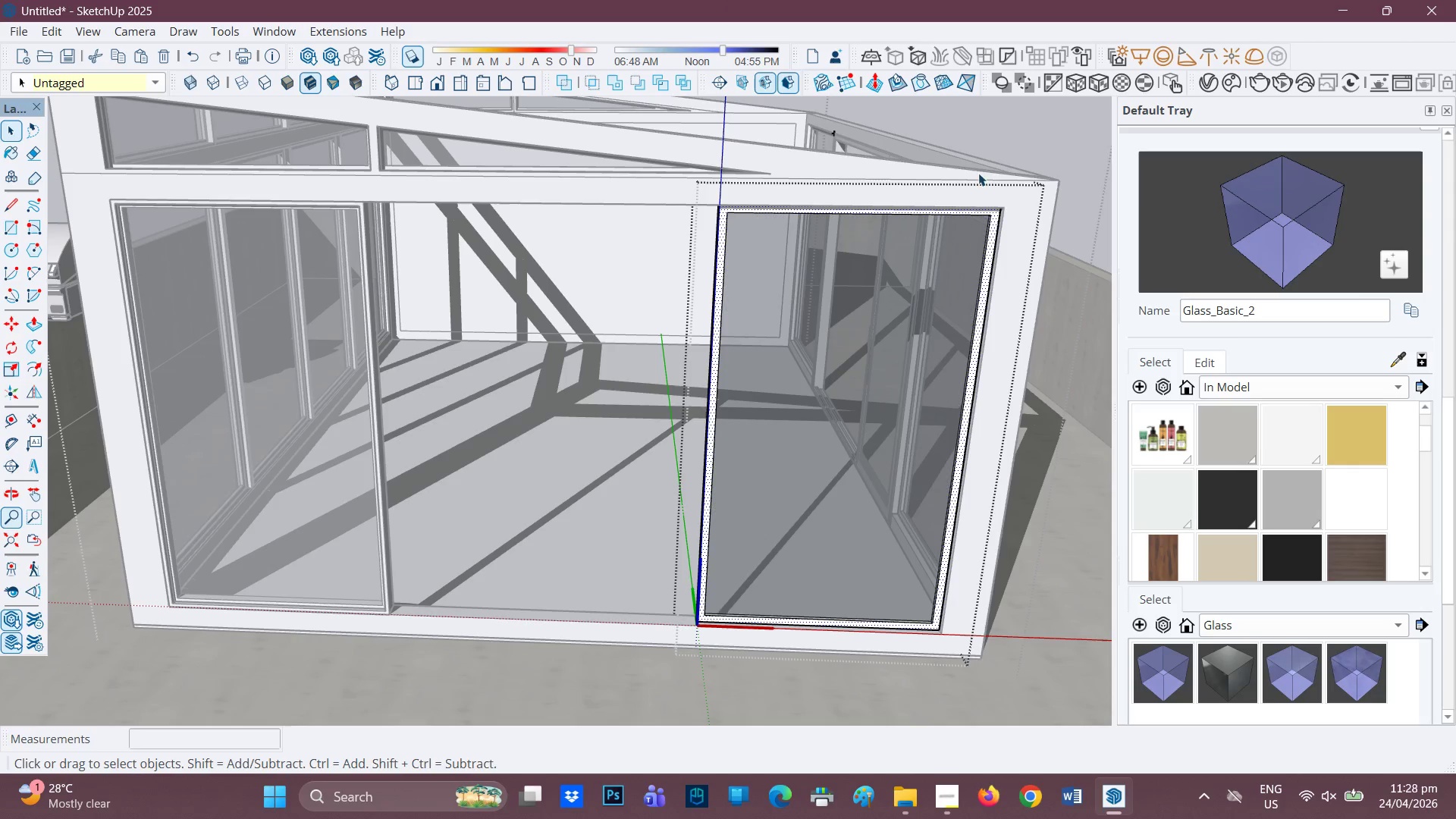 
left_click([1030, 128])
 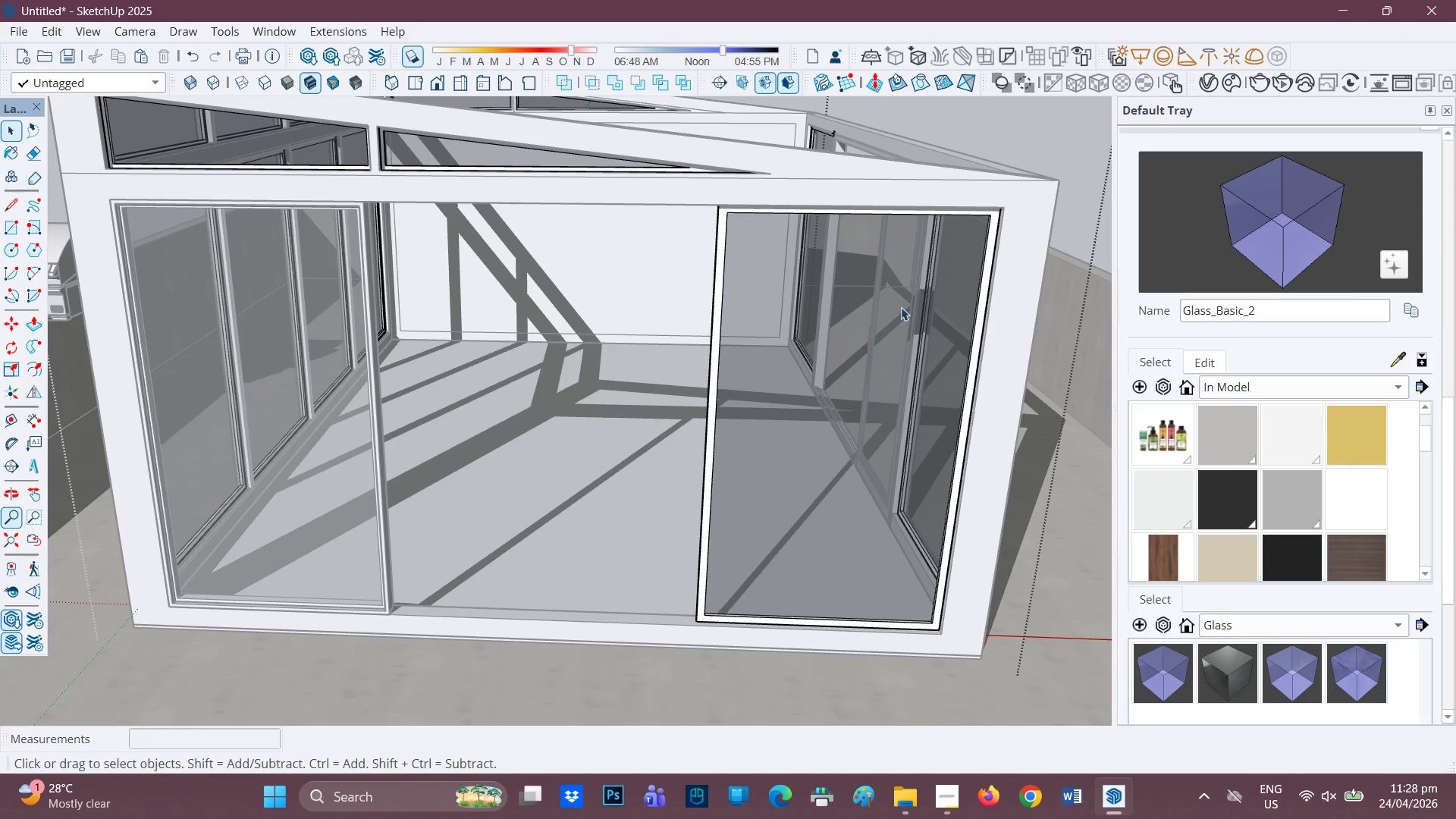 
left_click([901, 308])
 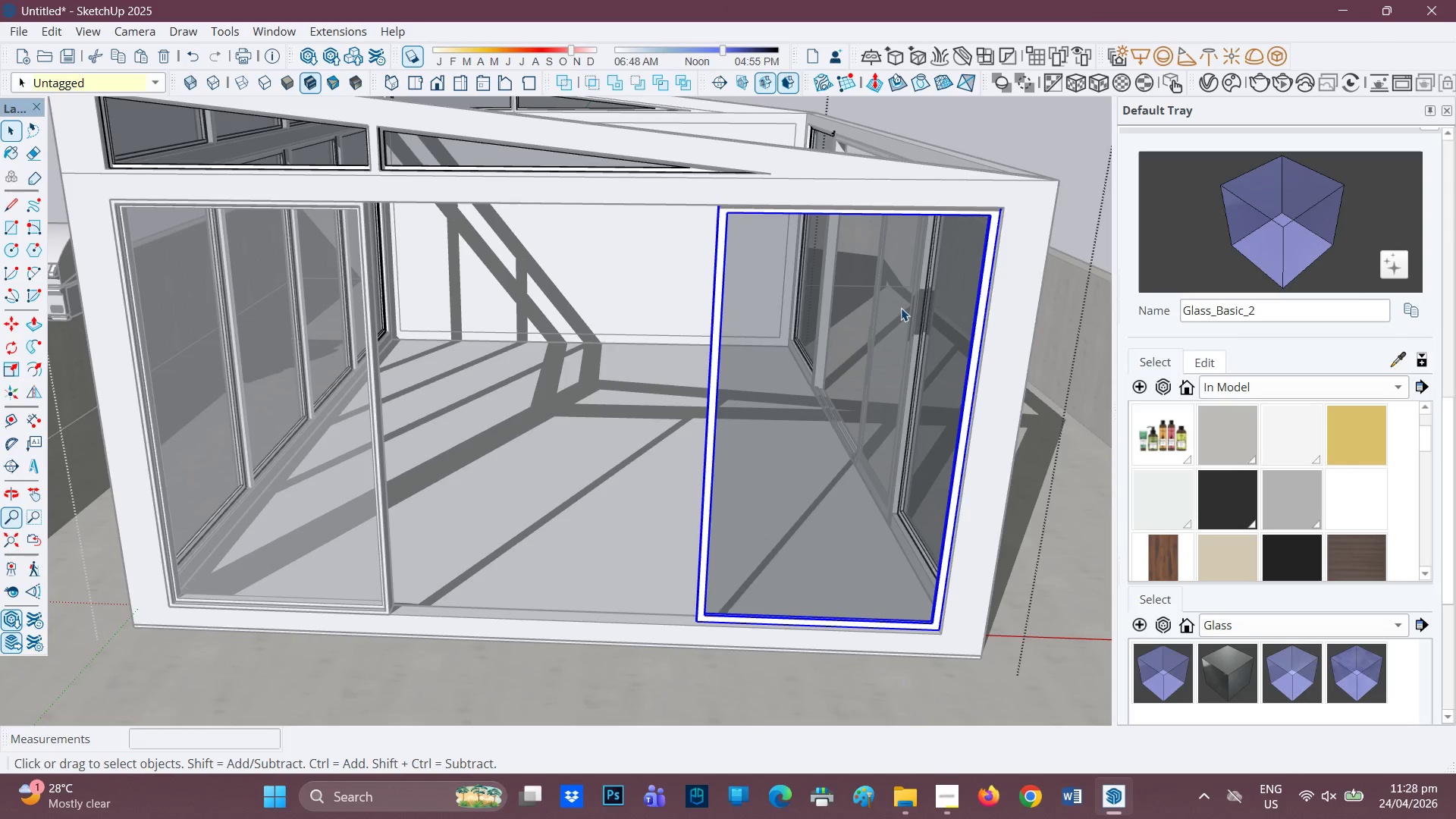 
right_click([901, 308])
 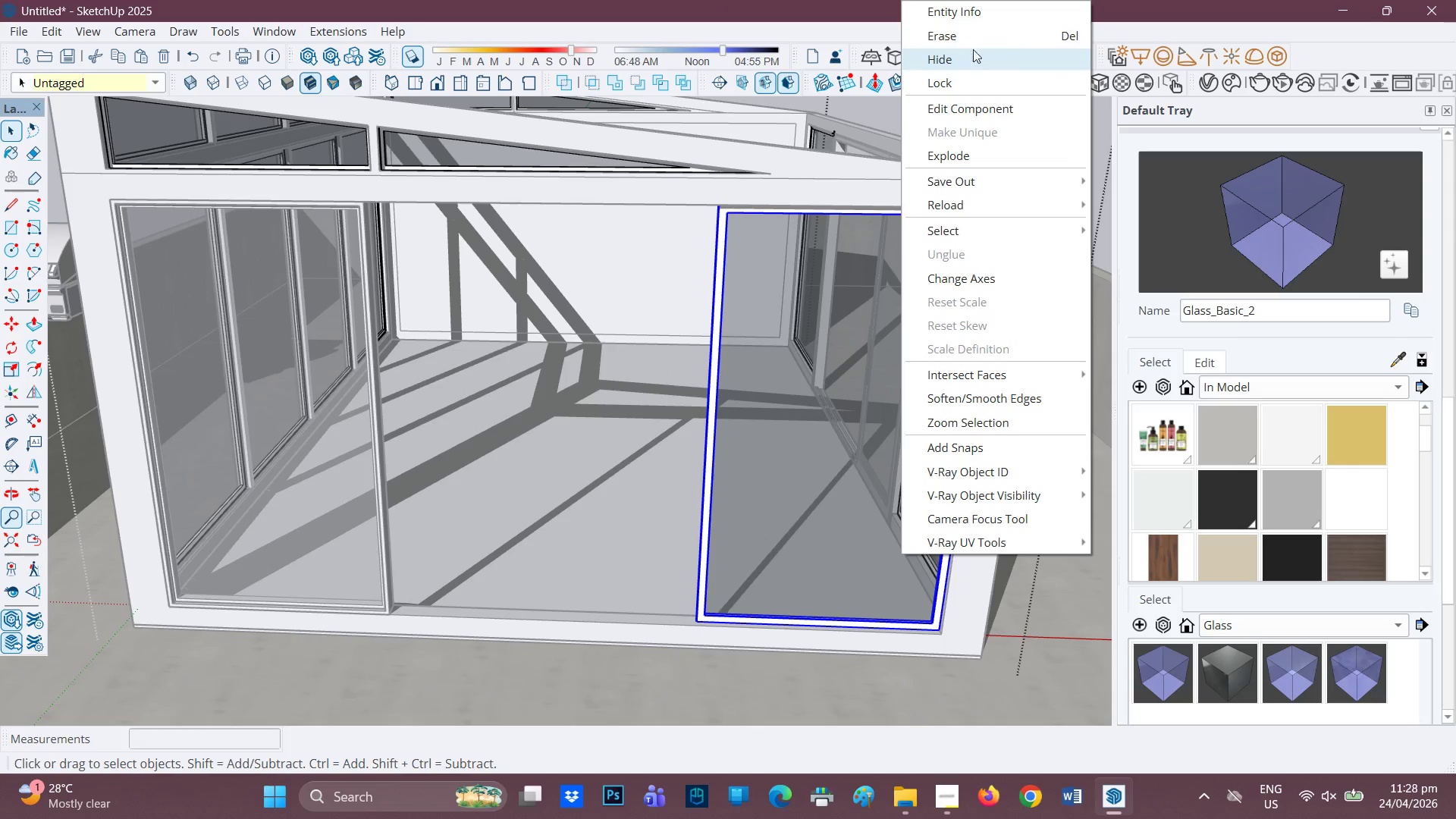 
left_click([973, 39])
 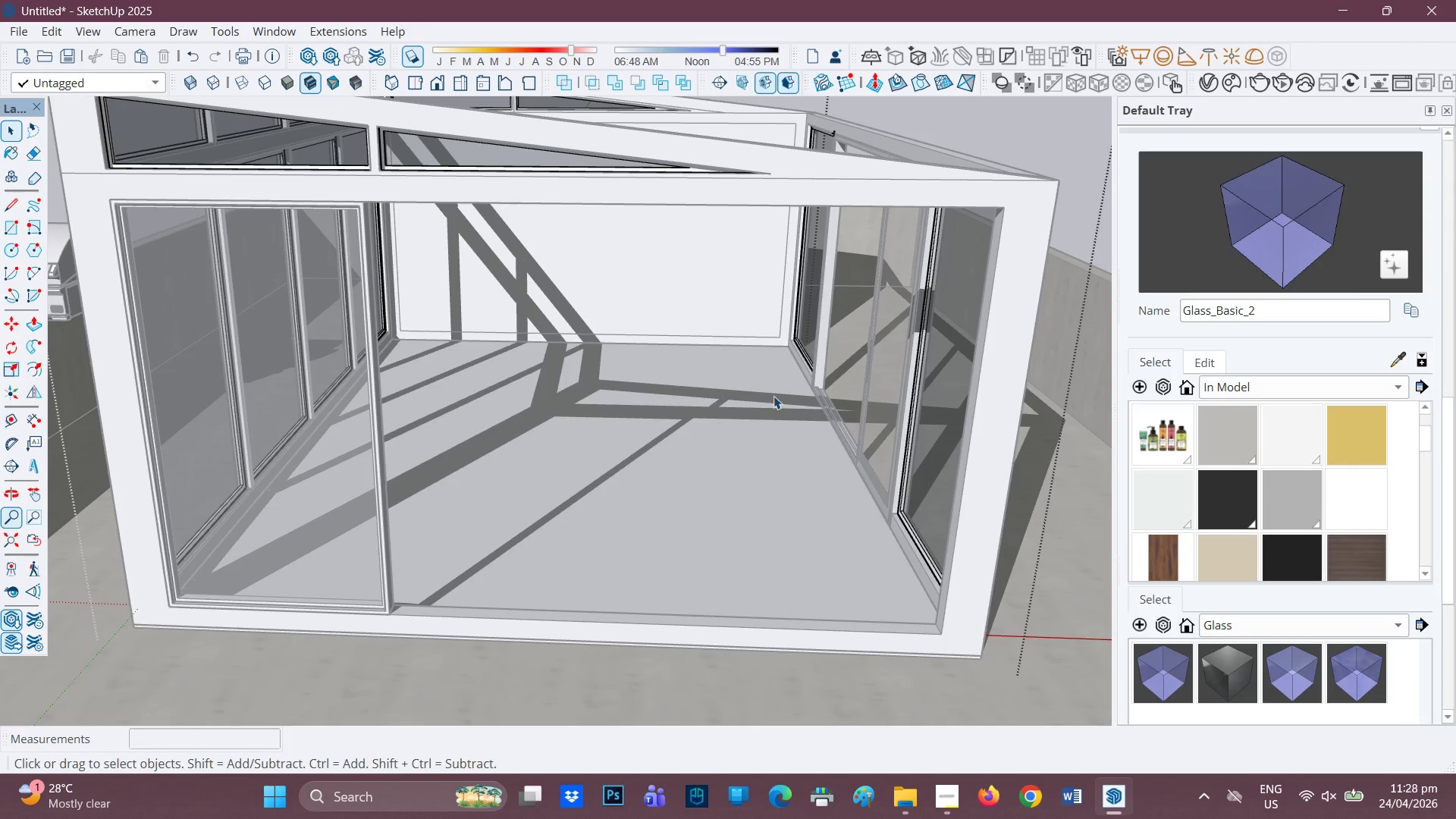 
key(Space)
 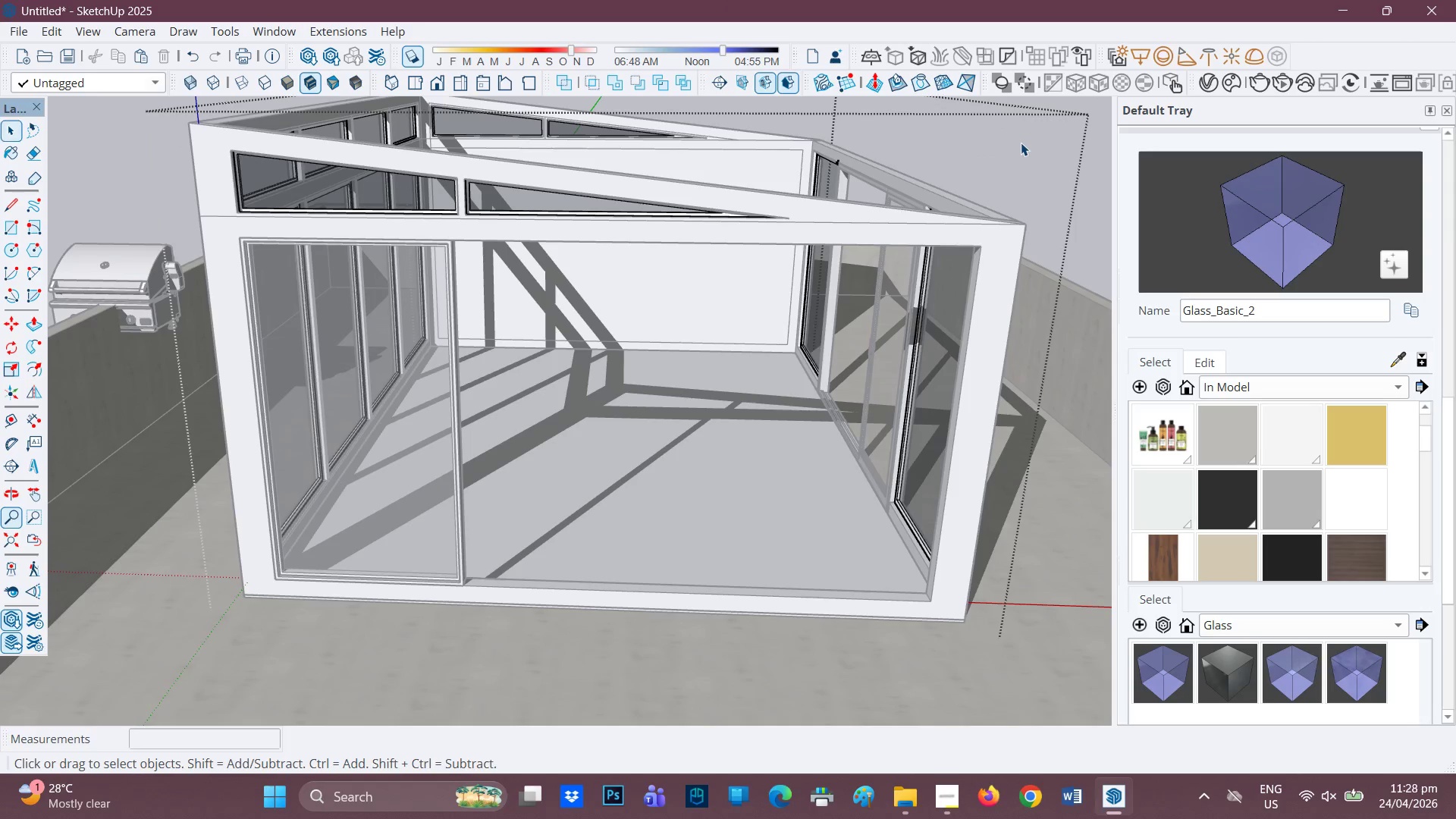 
scroll: coordinate [342, 500], scroll_direction: down, amount: 1.0
 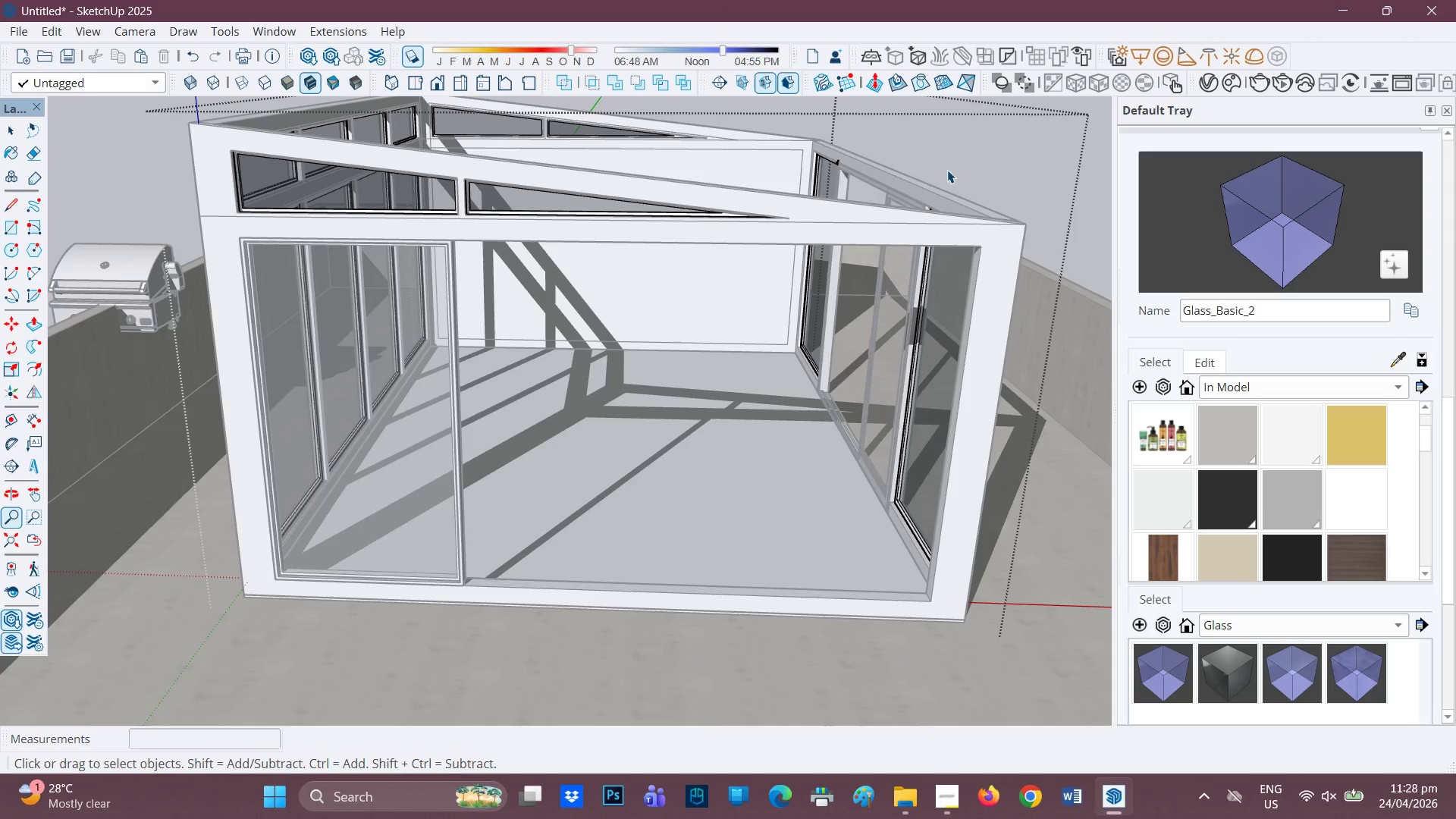 
left_click([1021, 143])
 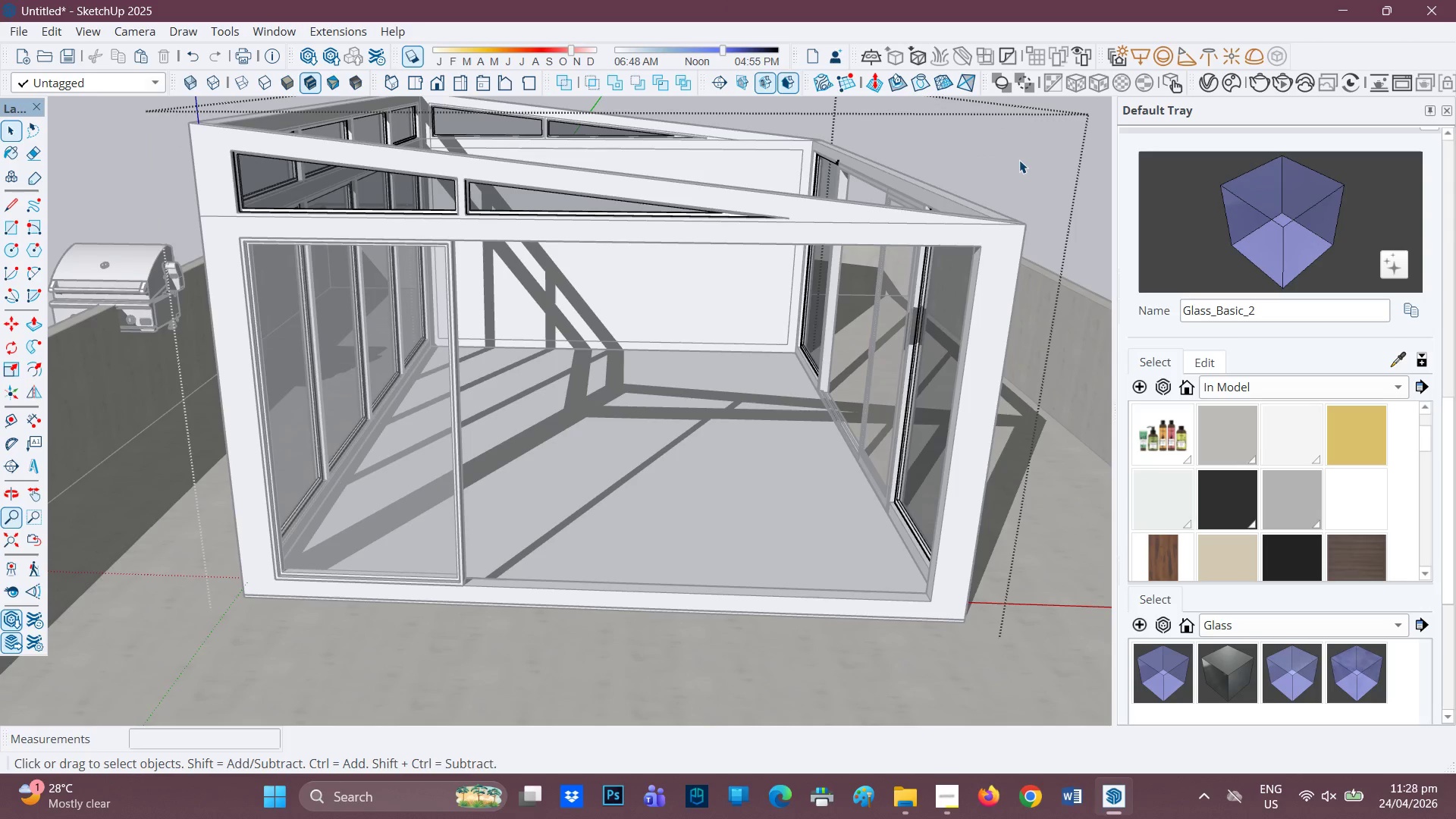 
double_click([1019, 160])
 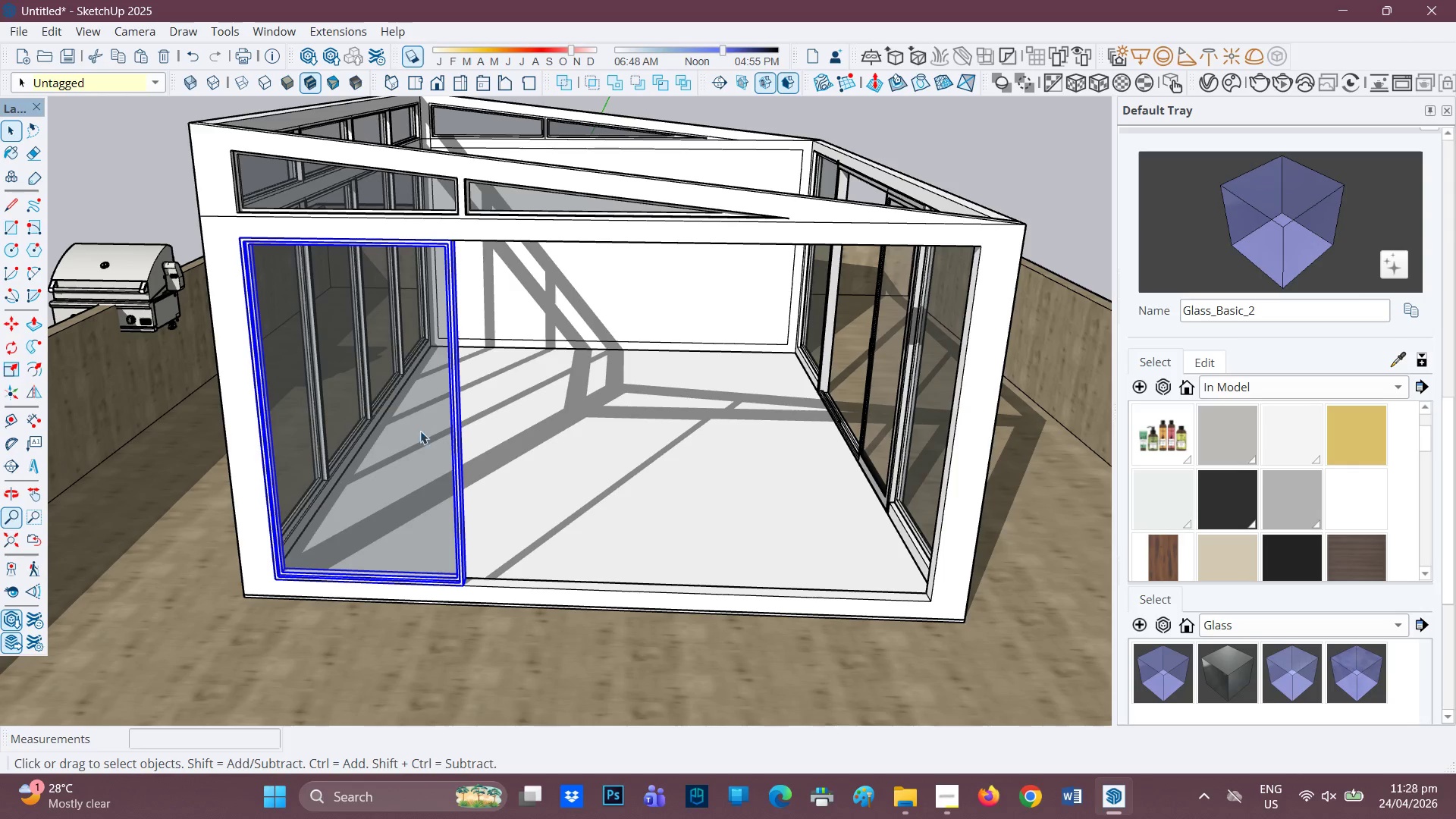 
scroll: coordinate [479, 545], scroll_direction: up, amount: 2.0
 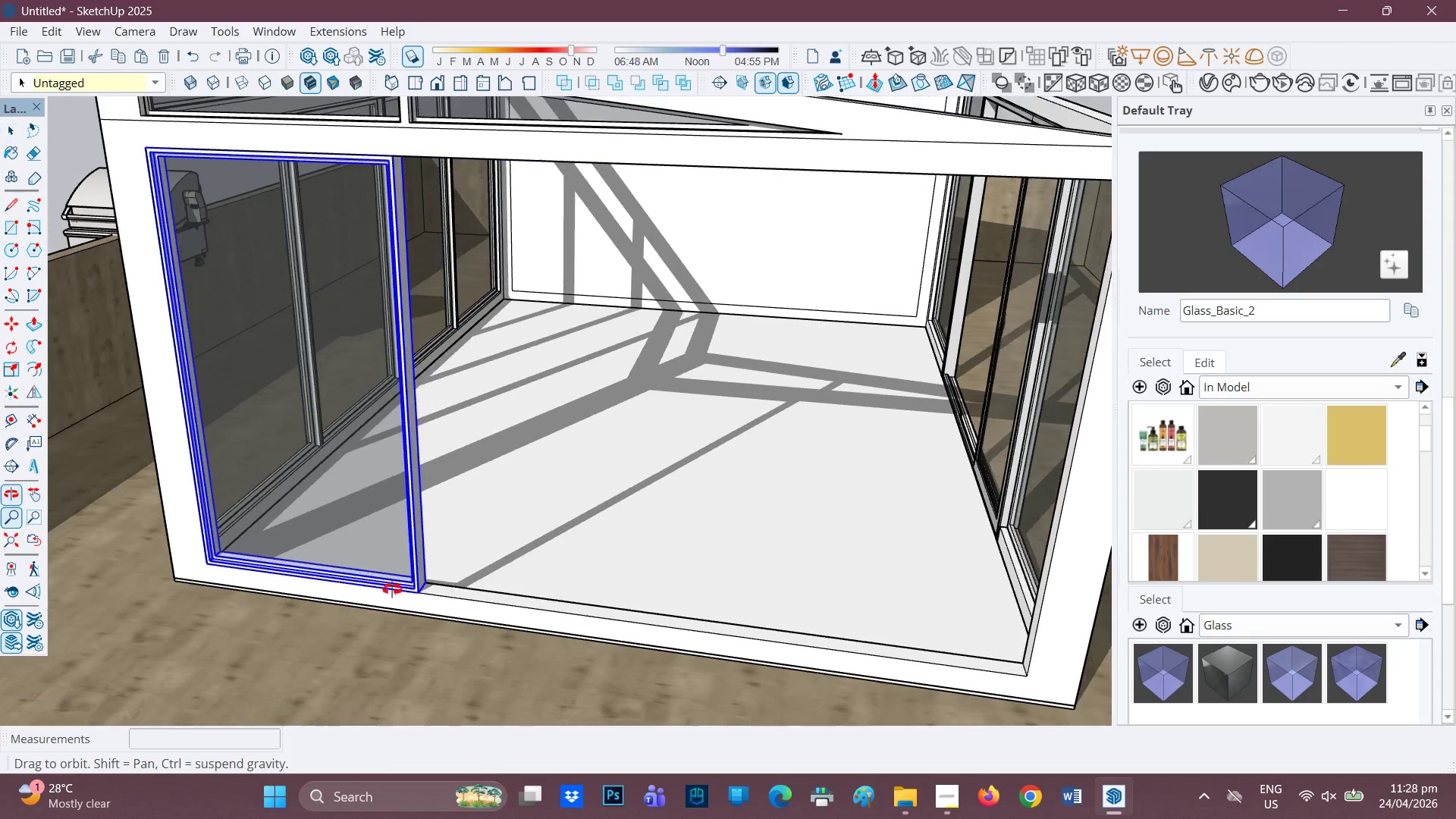 
key(M)
 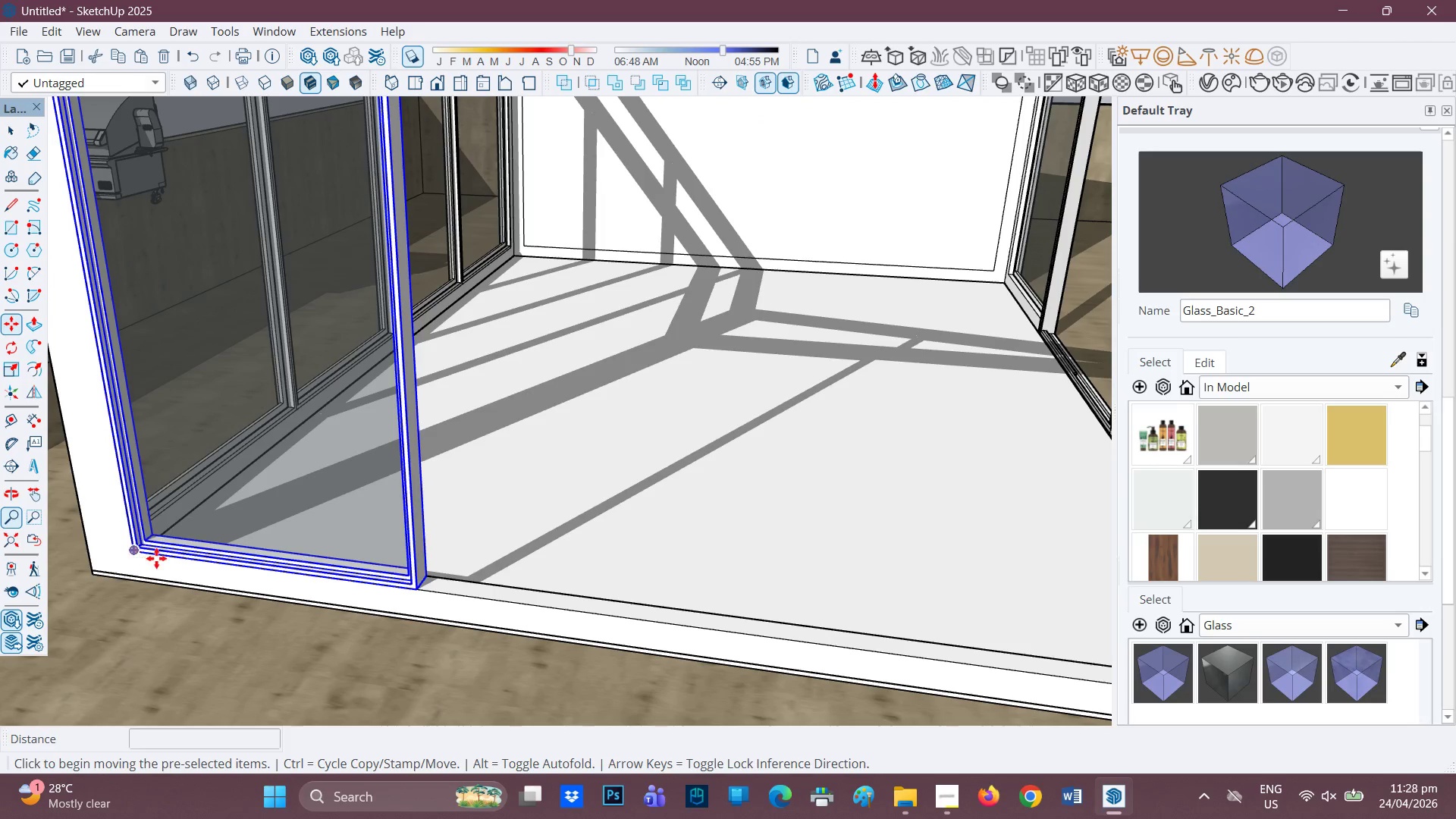 
scroll: coordinate [134, 549], scroll_direction: up, amount: 8.0
 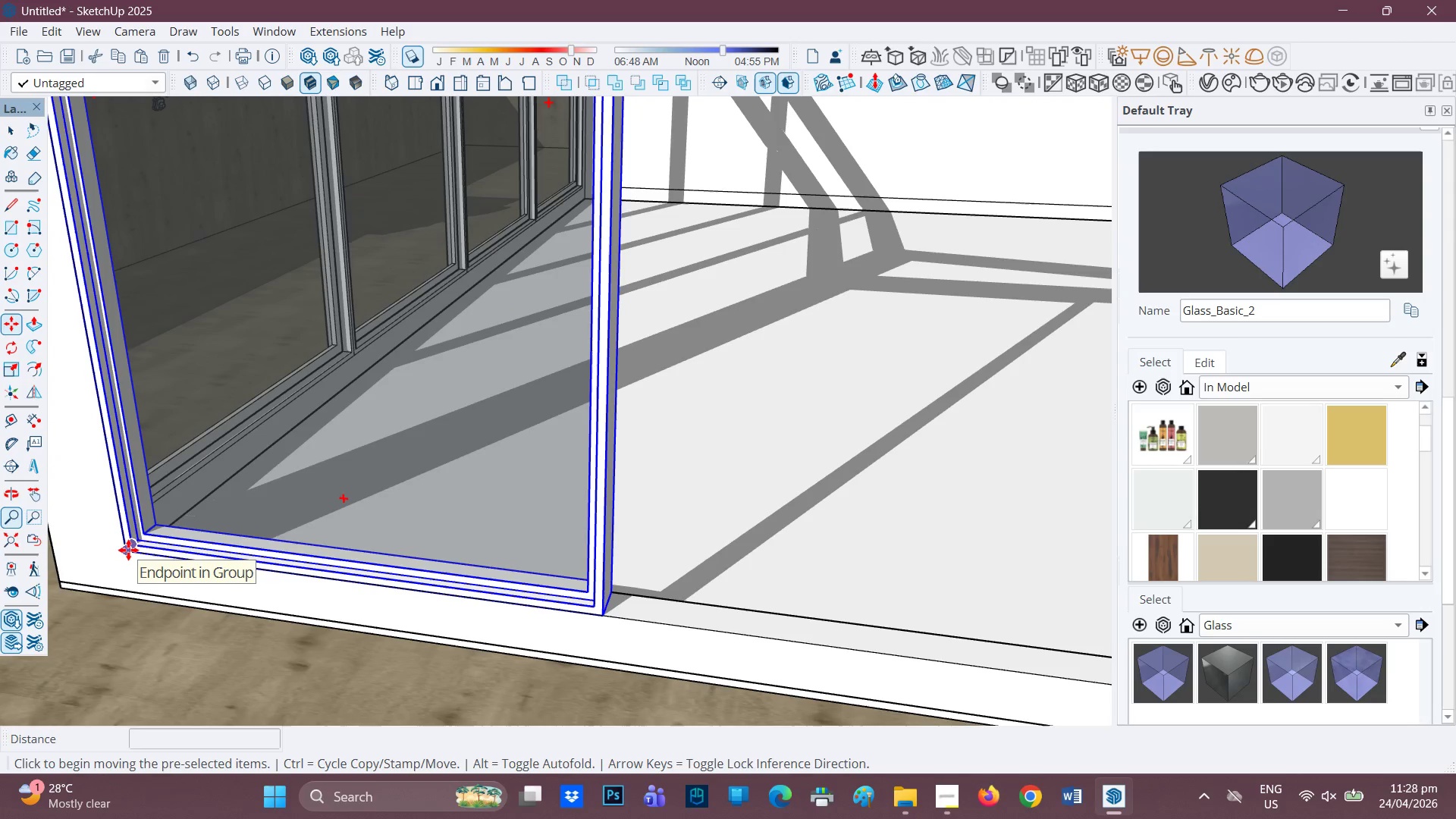 
key(M)
 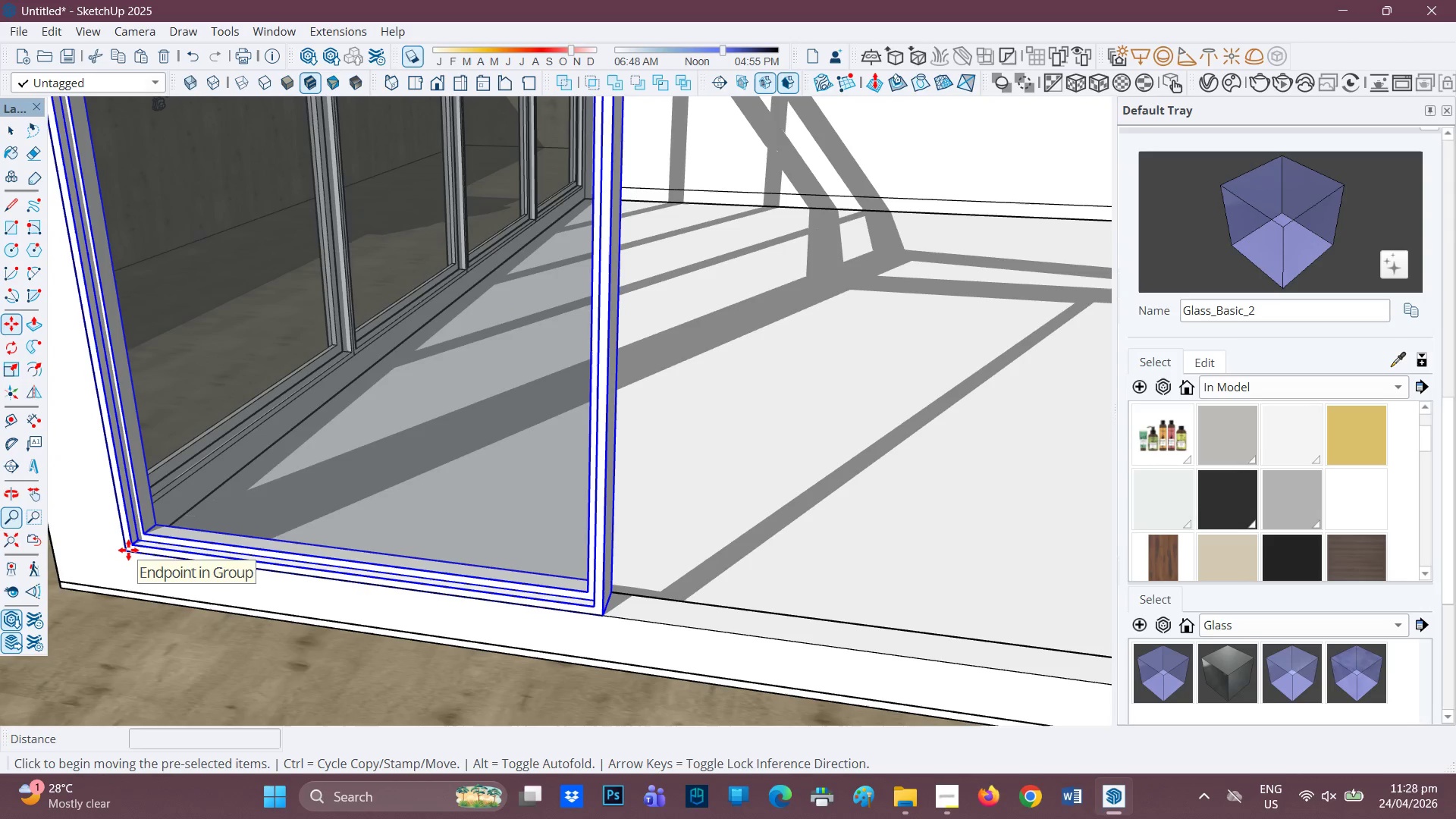 
key(Control+ControlRight)
 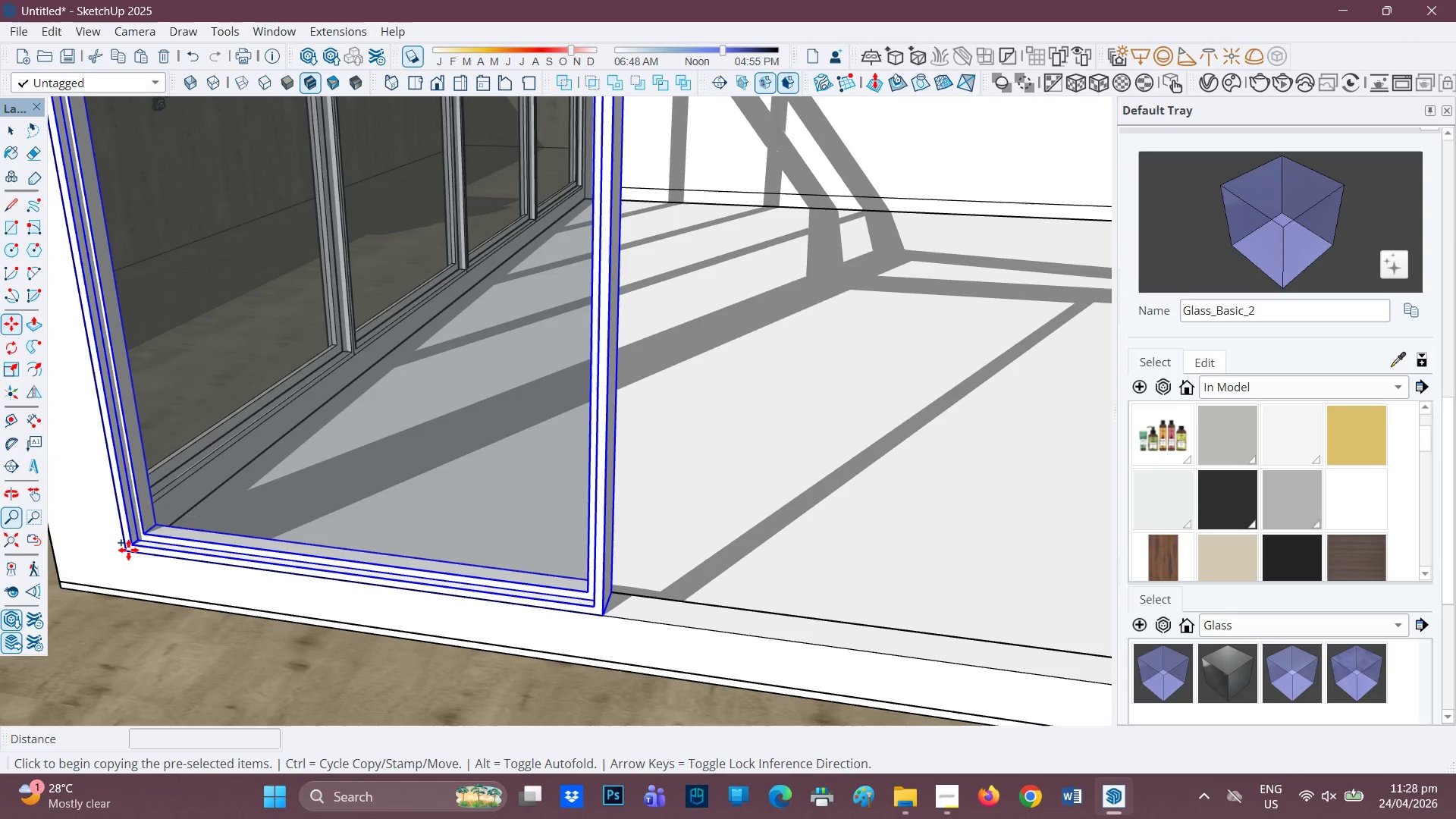 
left_click([128, 550])
 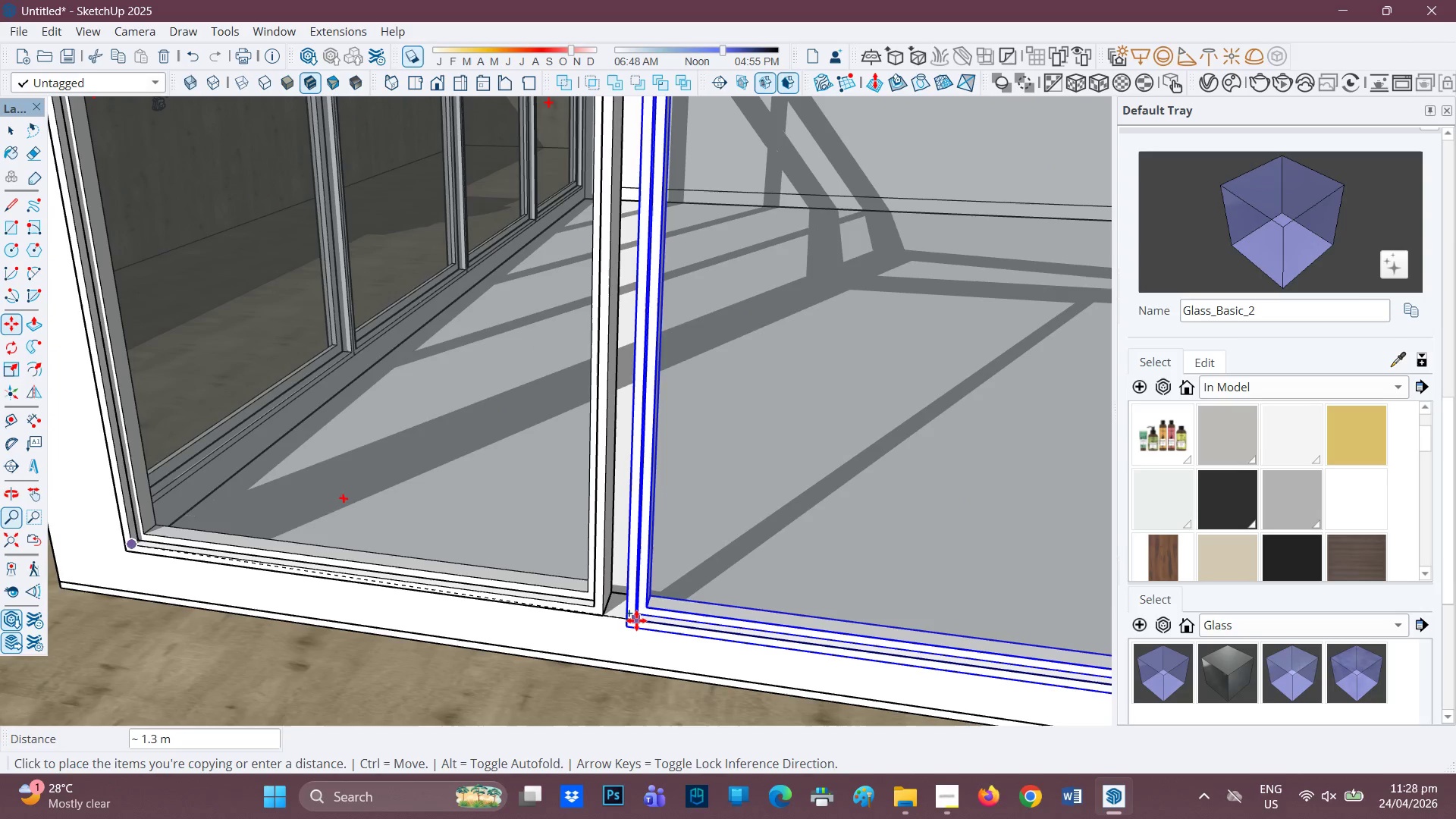 
wait(5.23)
 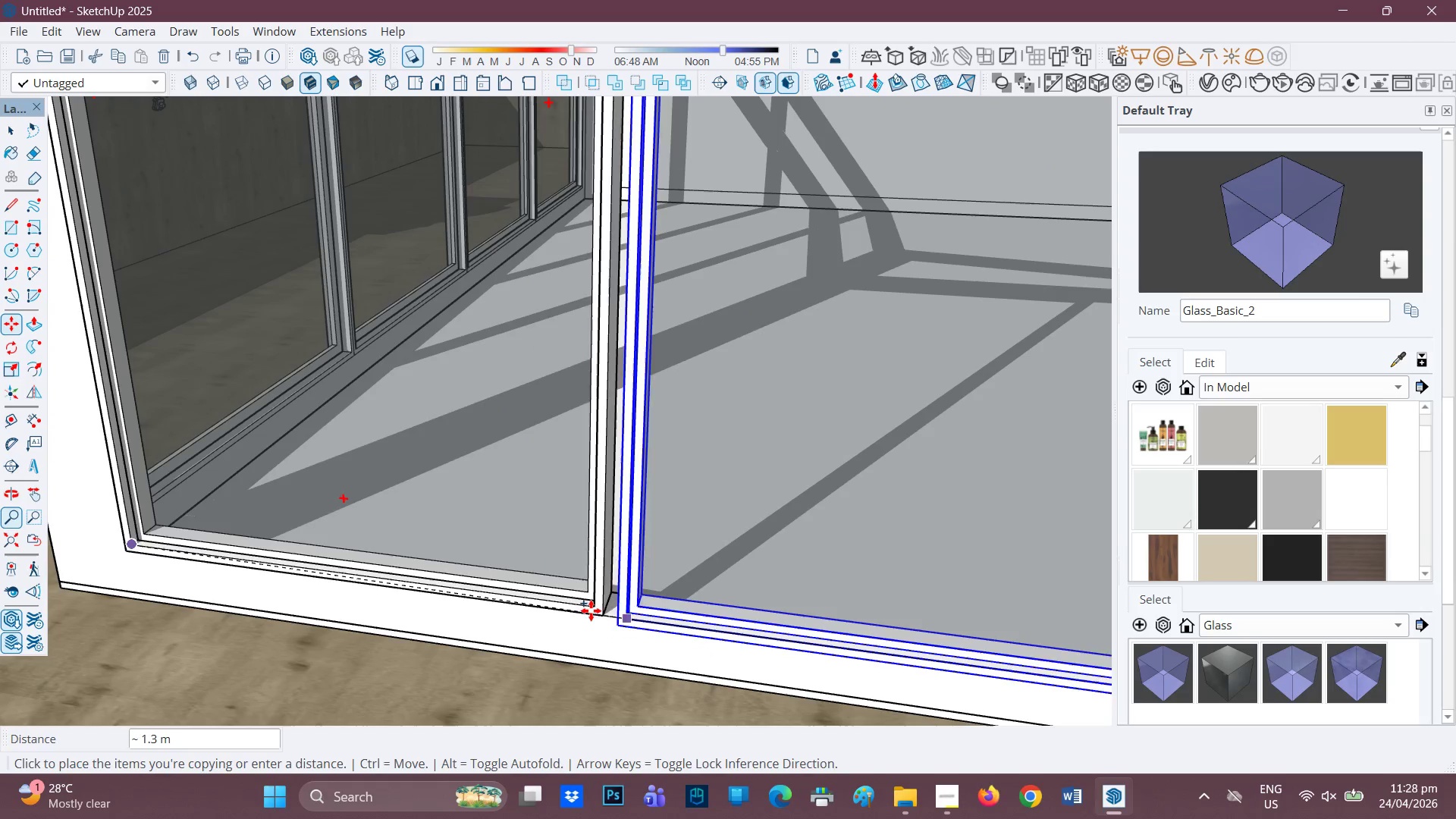 
left_click([623, 631])
 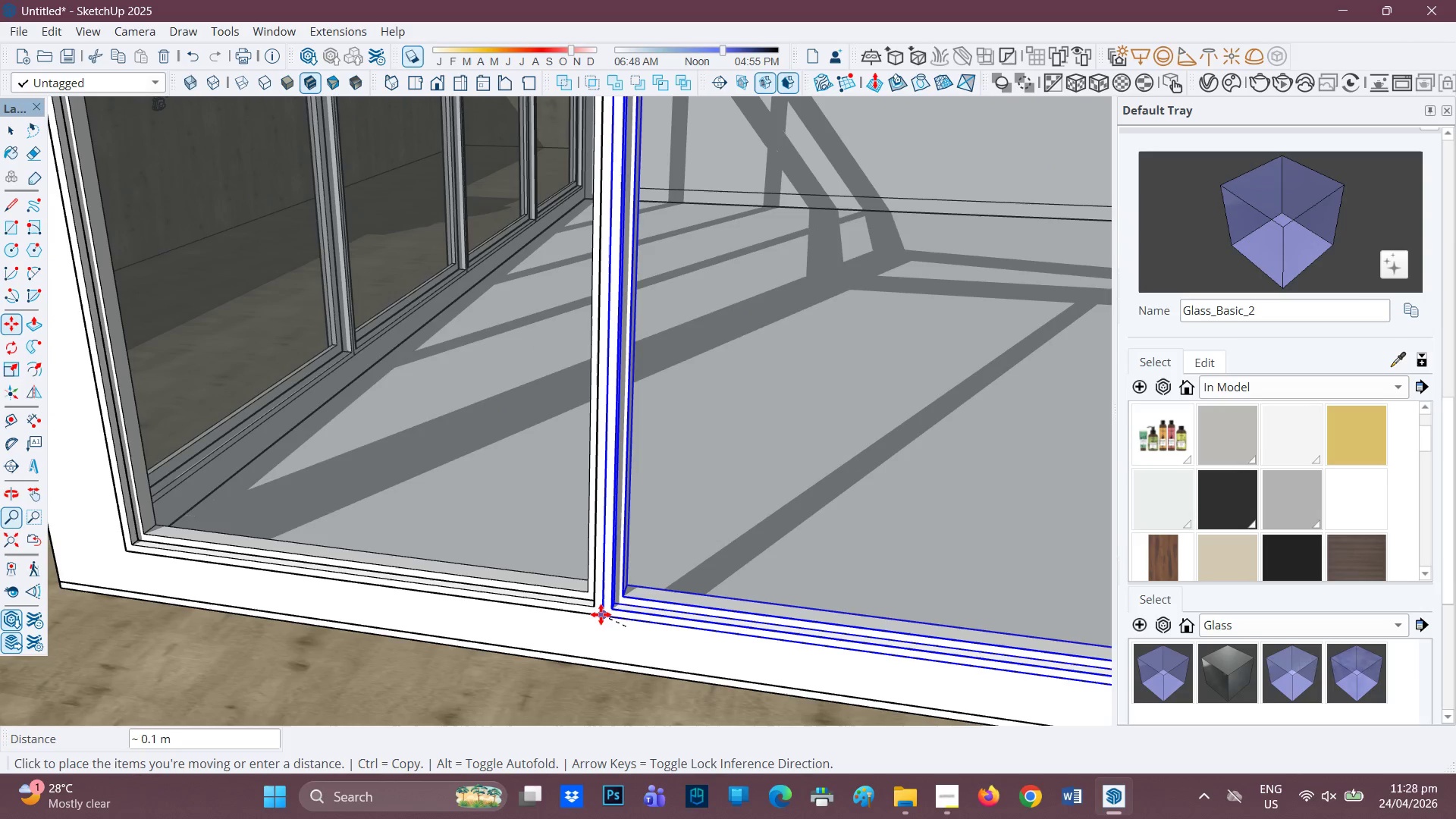 
left_click([601, 614])
 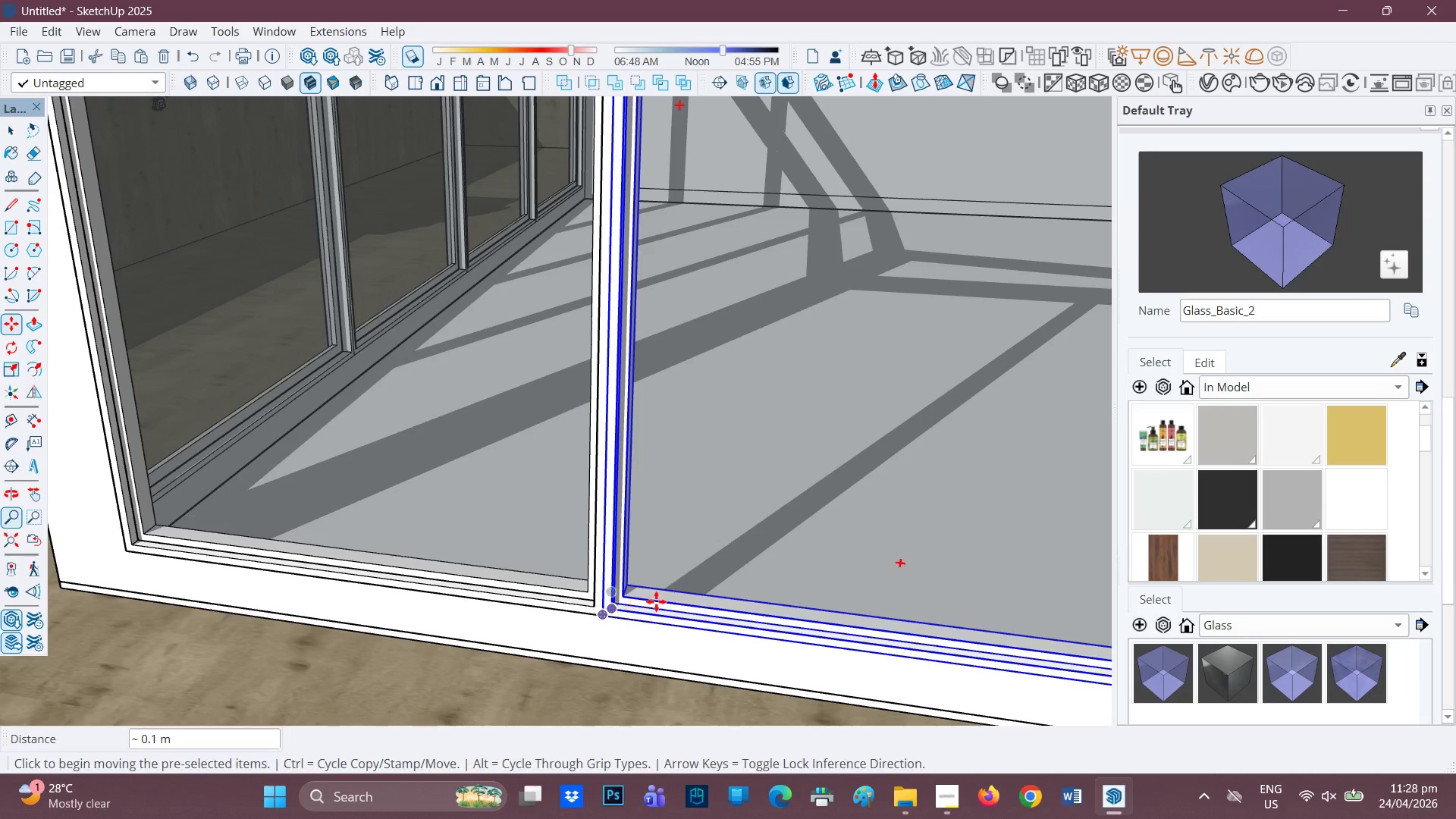 
scroll: coordinate [714, 620], scroll_direction: down, amount: 10.0
 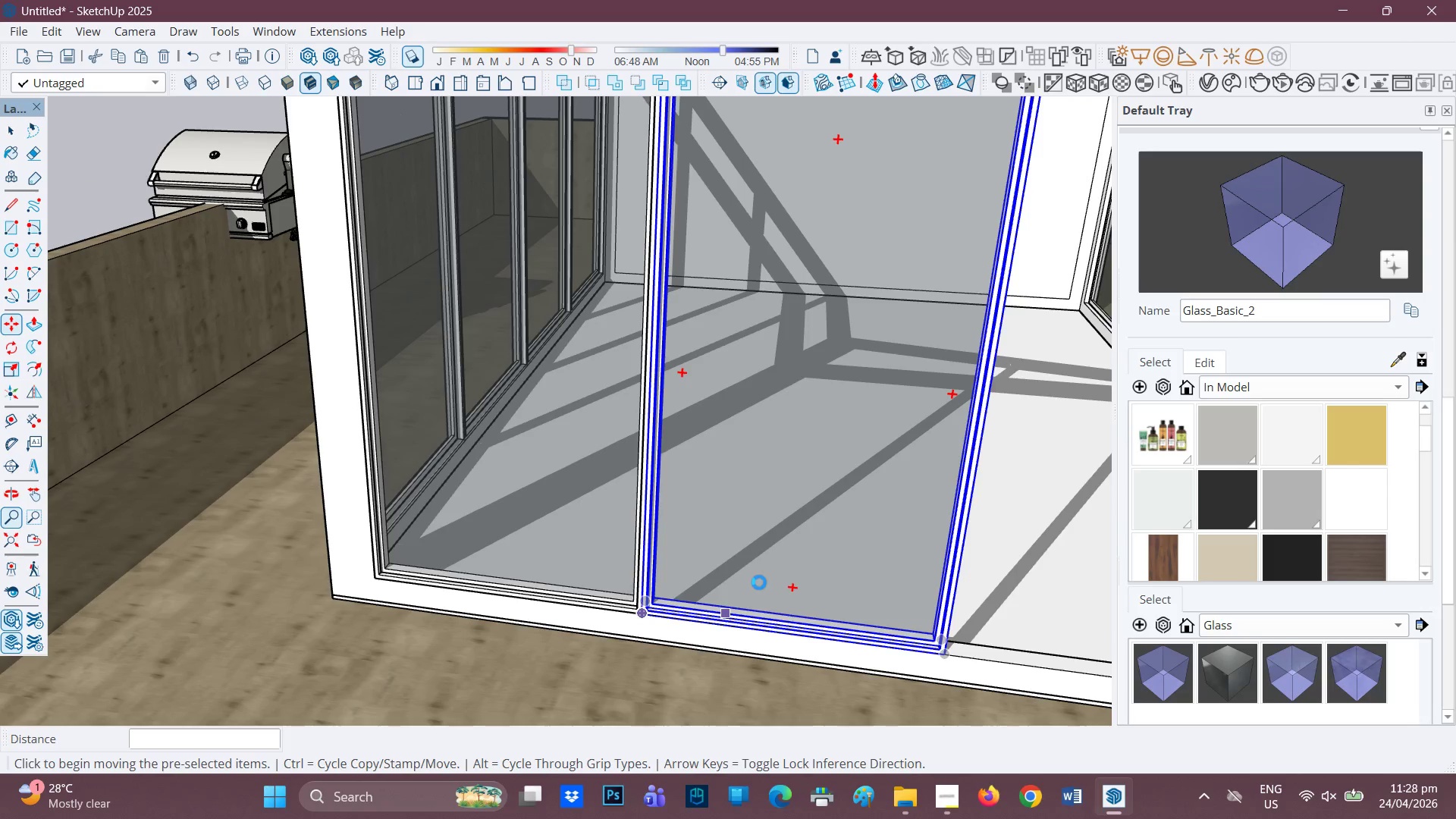 
key(H)
 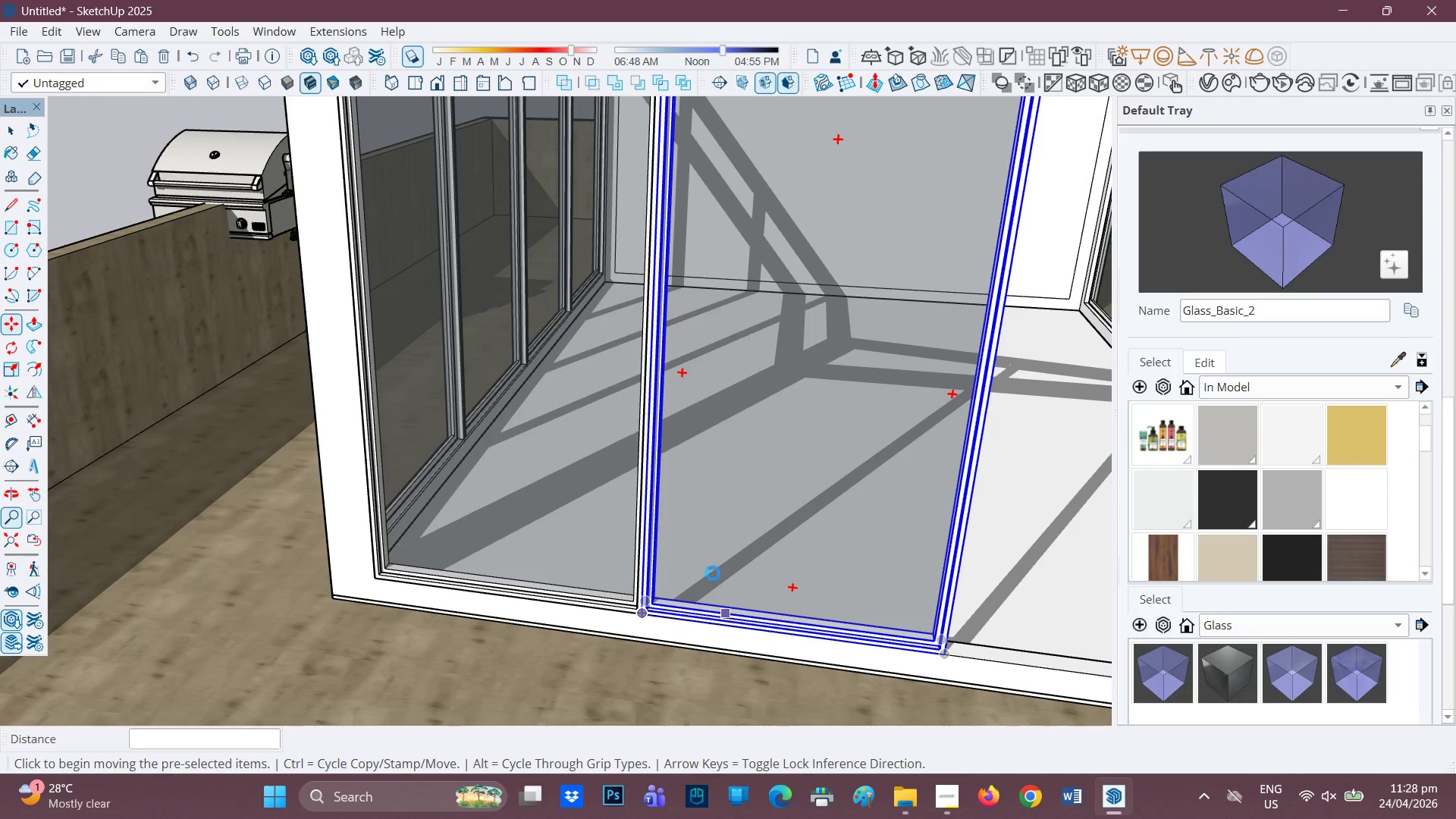 
left_click_drag(start_coordinate=[745, 581], to_coordinate=[278, 516])
 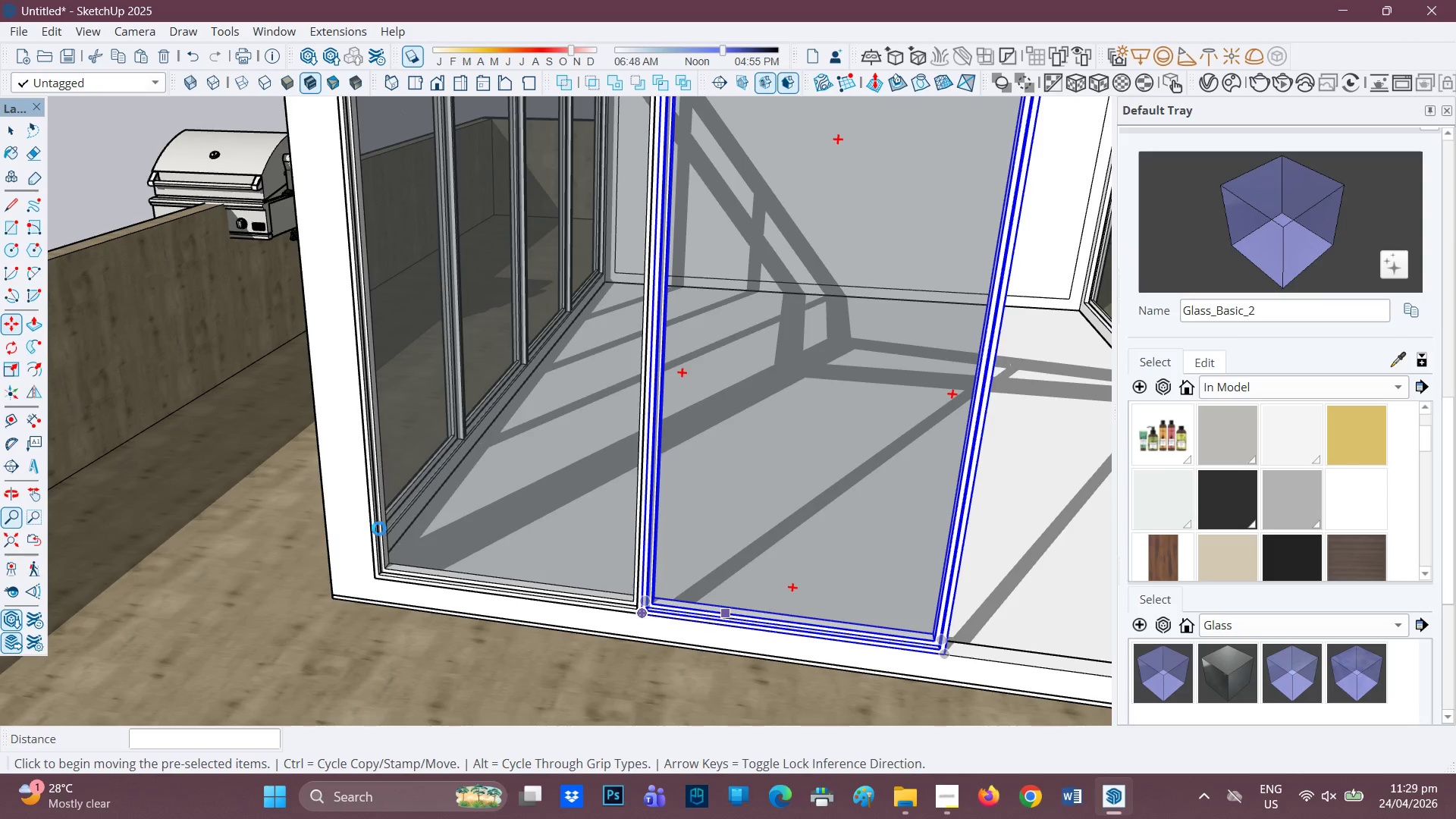 
scroll: coordinate [631, 578], scroll_direction: down, amount: 4.0
 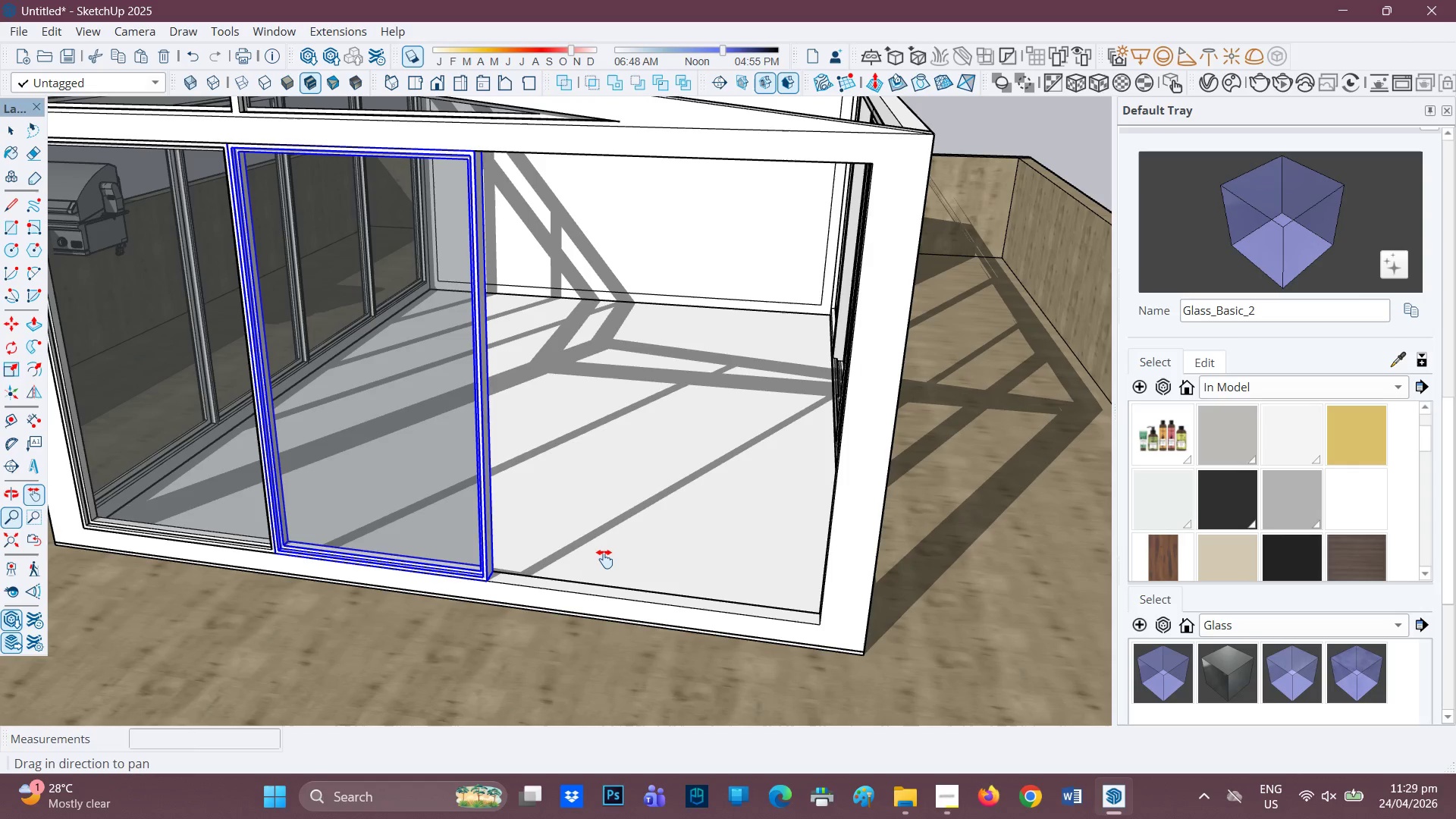 
wait(15.25)
 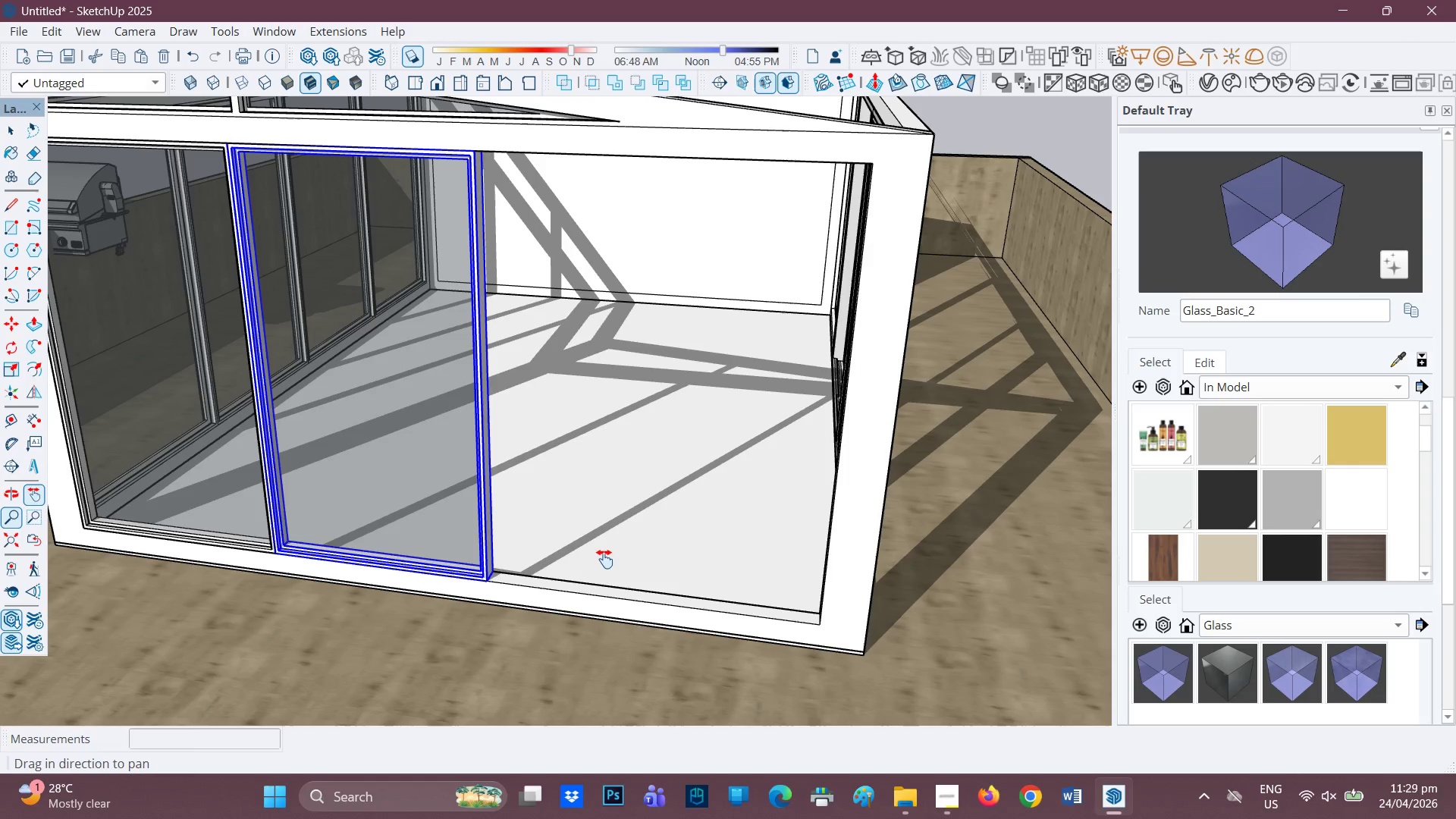 
scroll: coordinate [621, 551], scroll_direction: down, amount: 2.0
 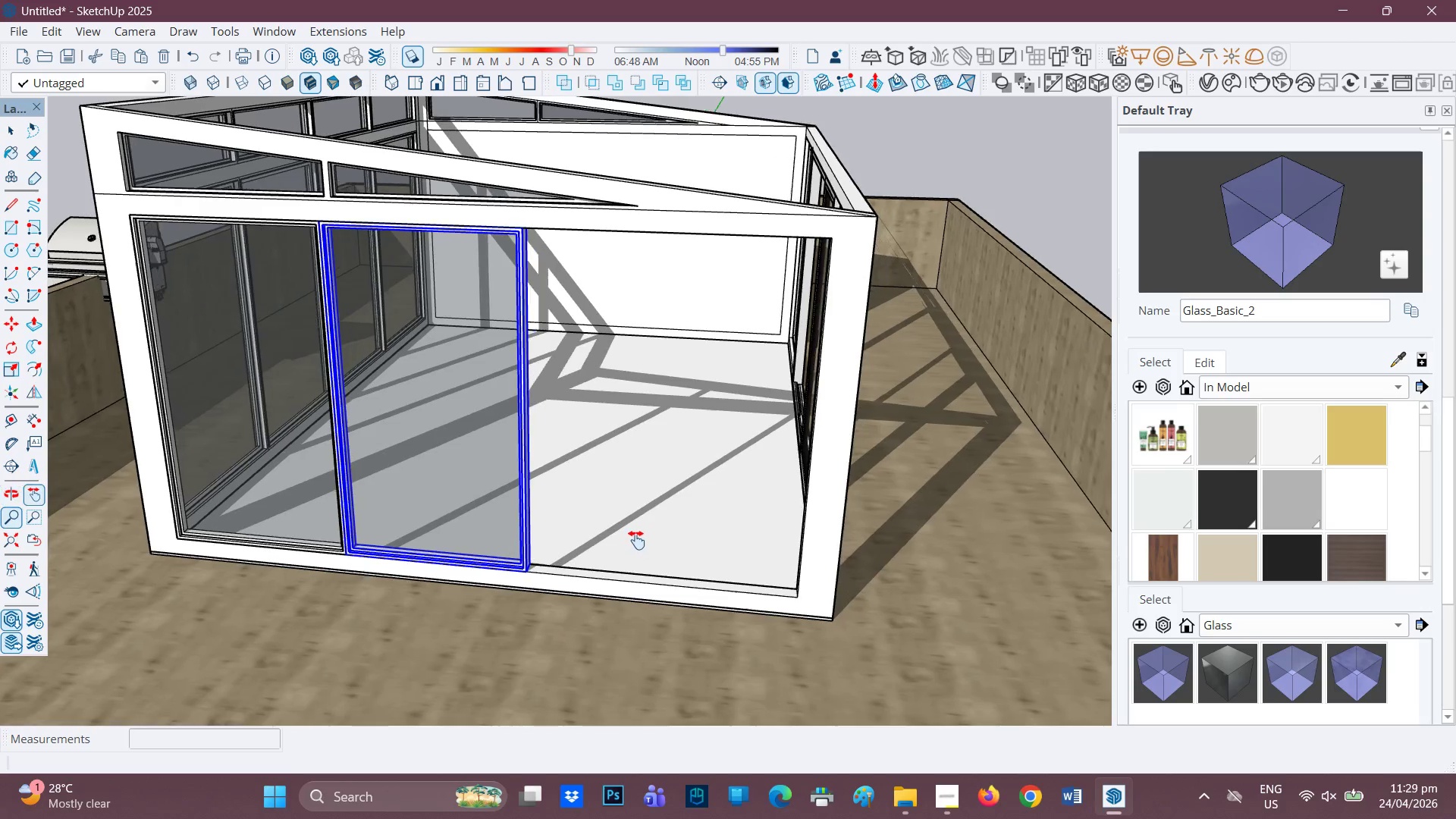 
scroll: coordinate [632, 541], scroll_direction: up, amount: 1.0
 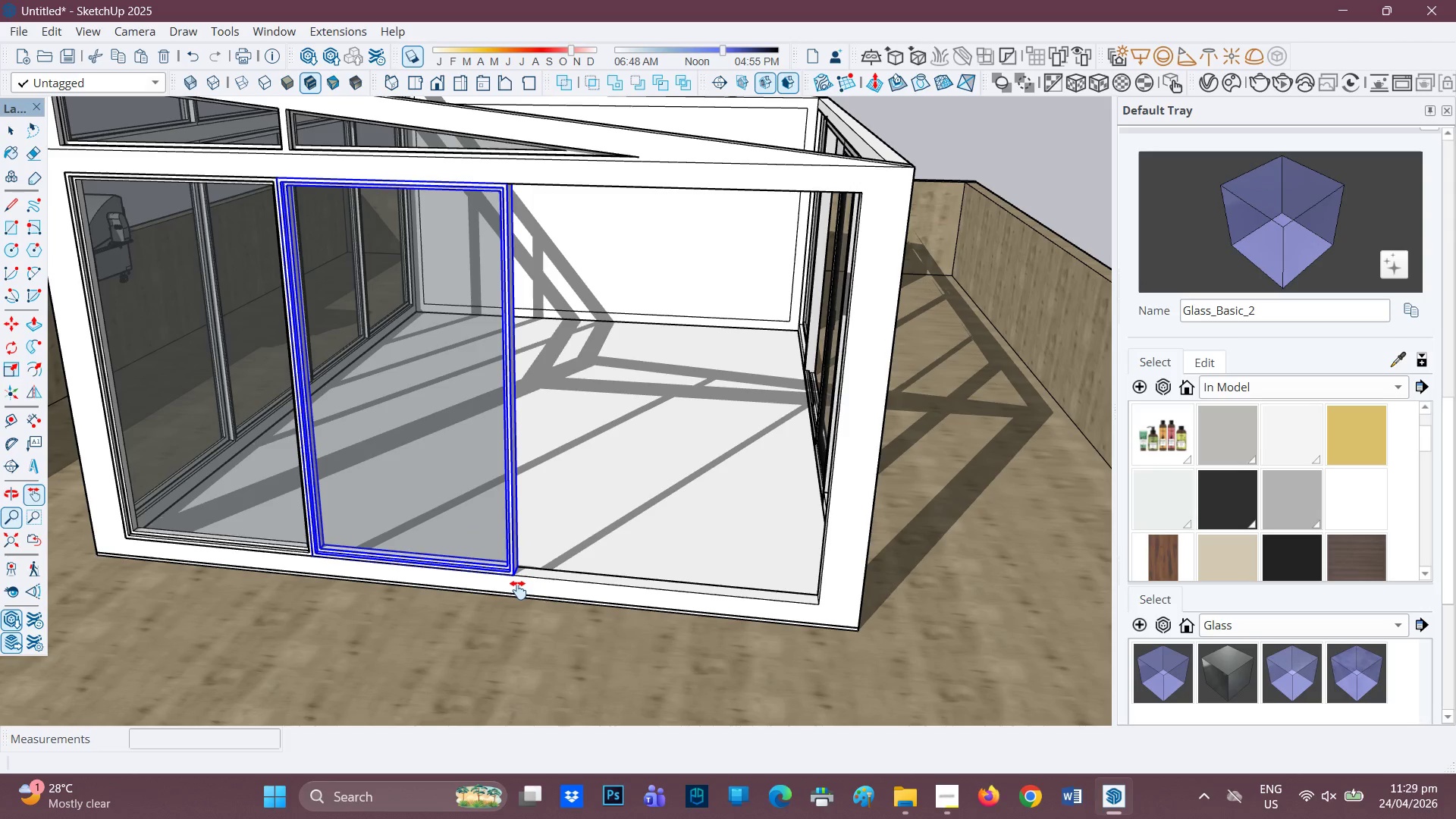 
scroll: coordinate [521, 578], scroll_direction: down, amount: 1.0
 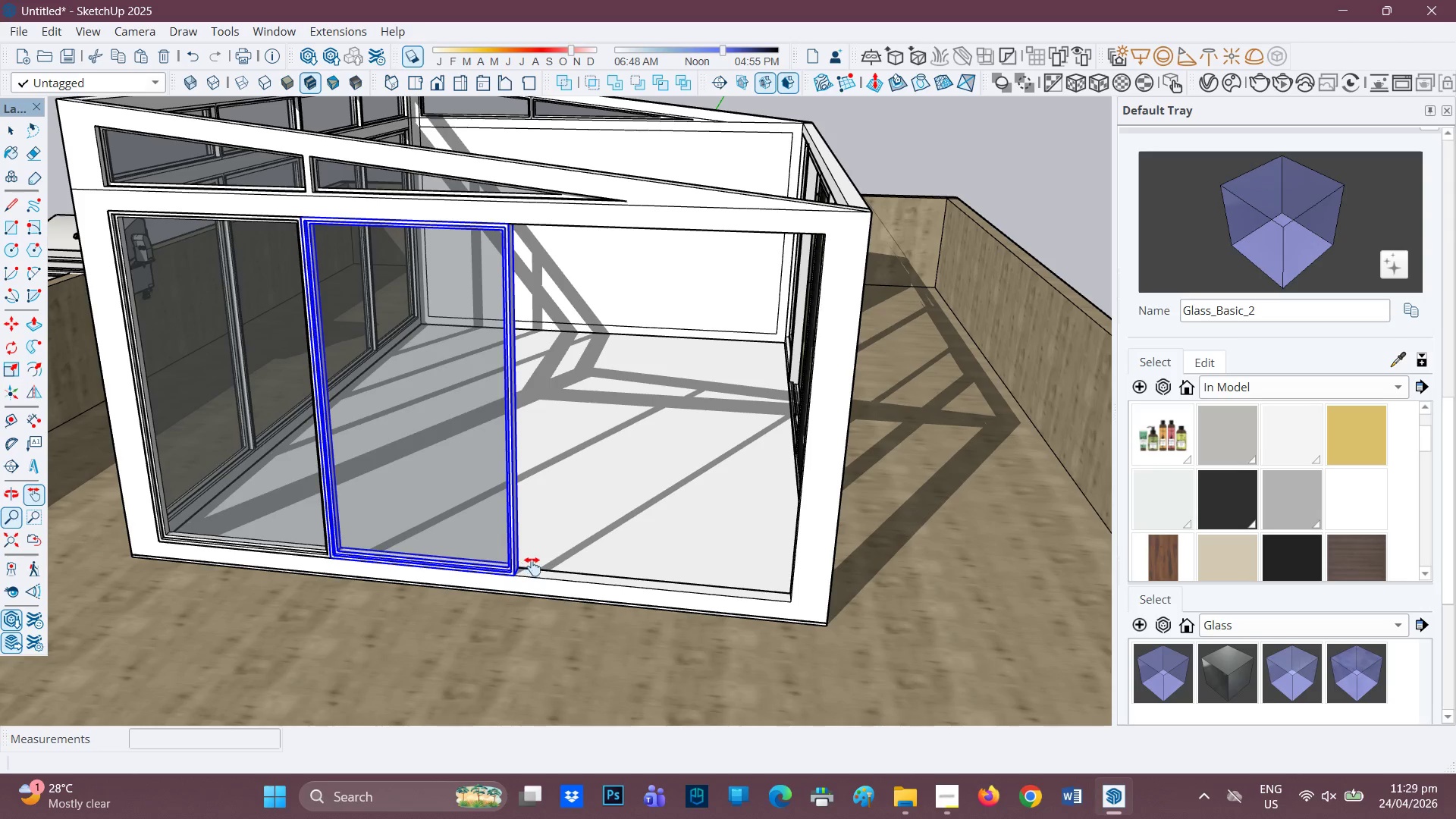 
scroll: coordinate [533, 566], scroll_direction: up, amount: 1.0
 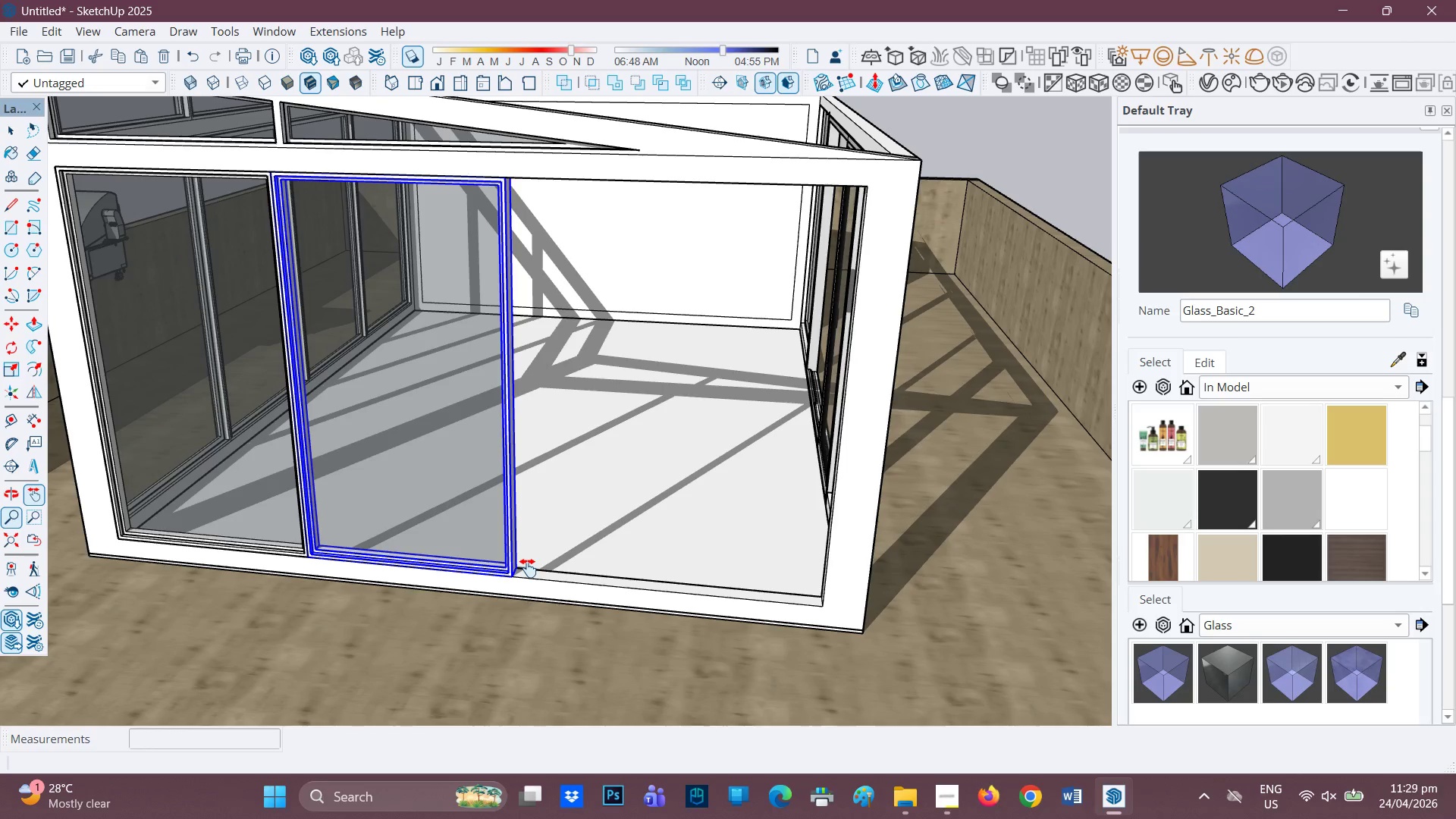 
scroll: coordinate [527, 568], scroll_direction: down, amount: 1.0
 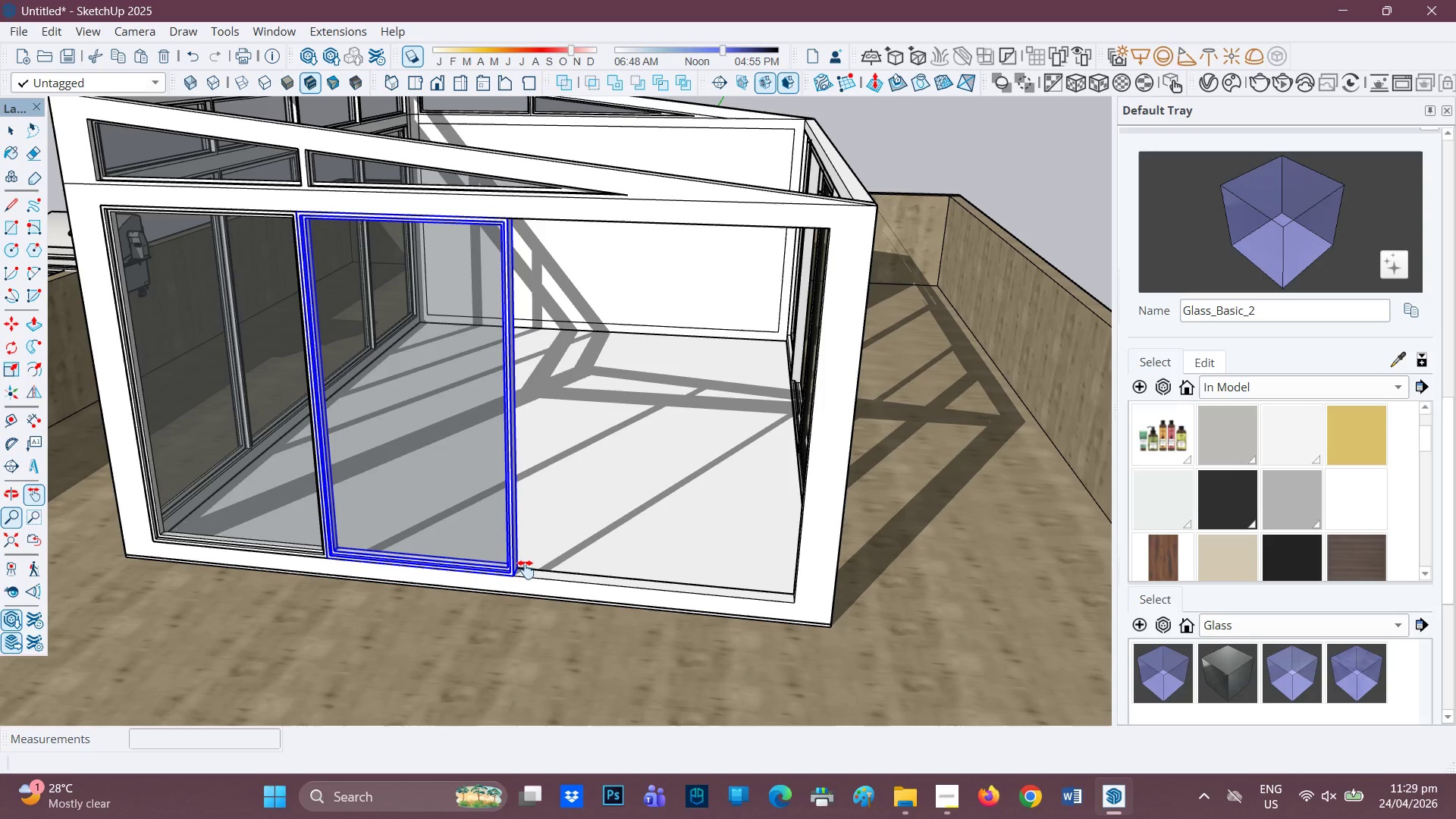 
scroll: coordinate [524, 570], scroll_direction: up, amount: 2.0
 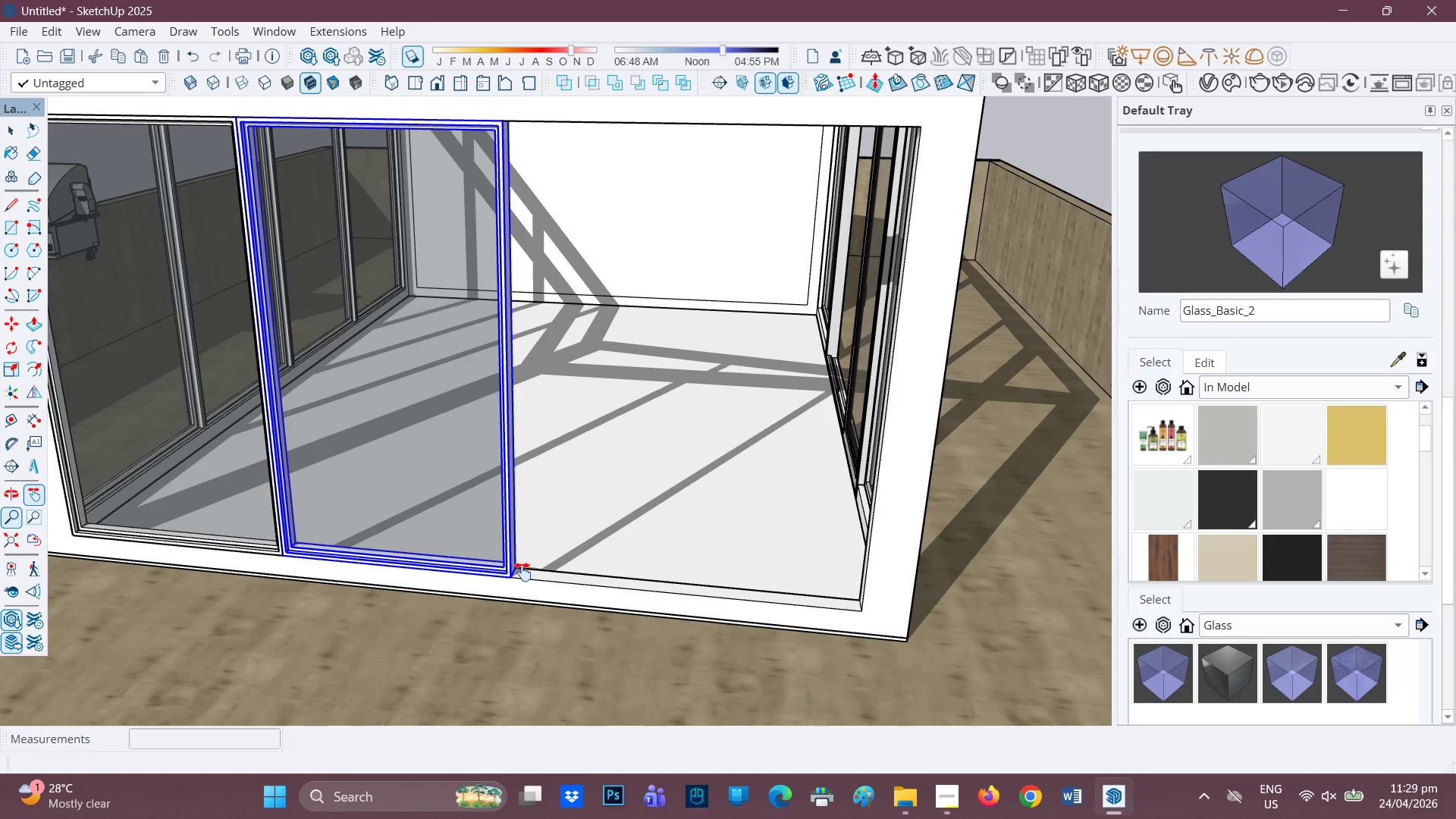 
key(M)
 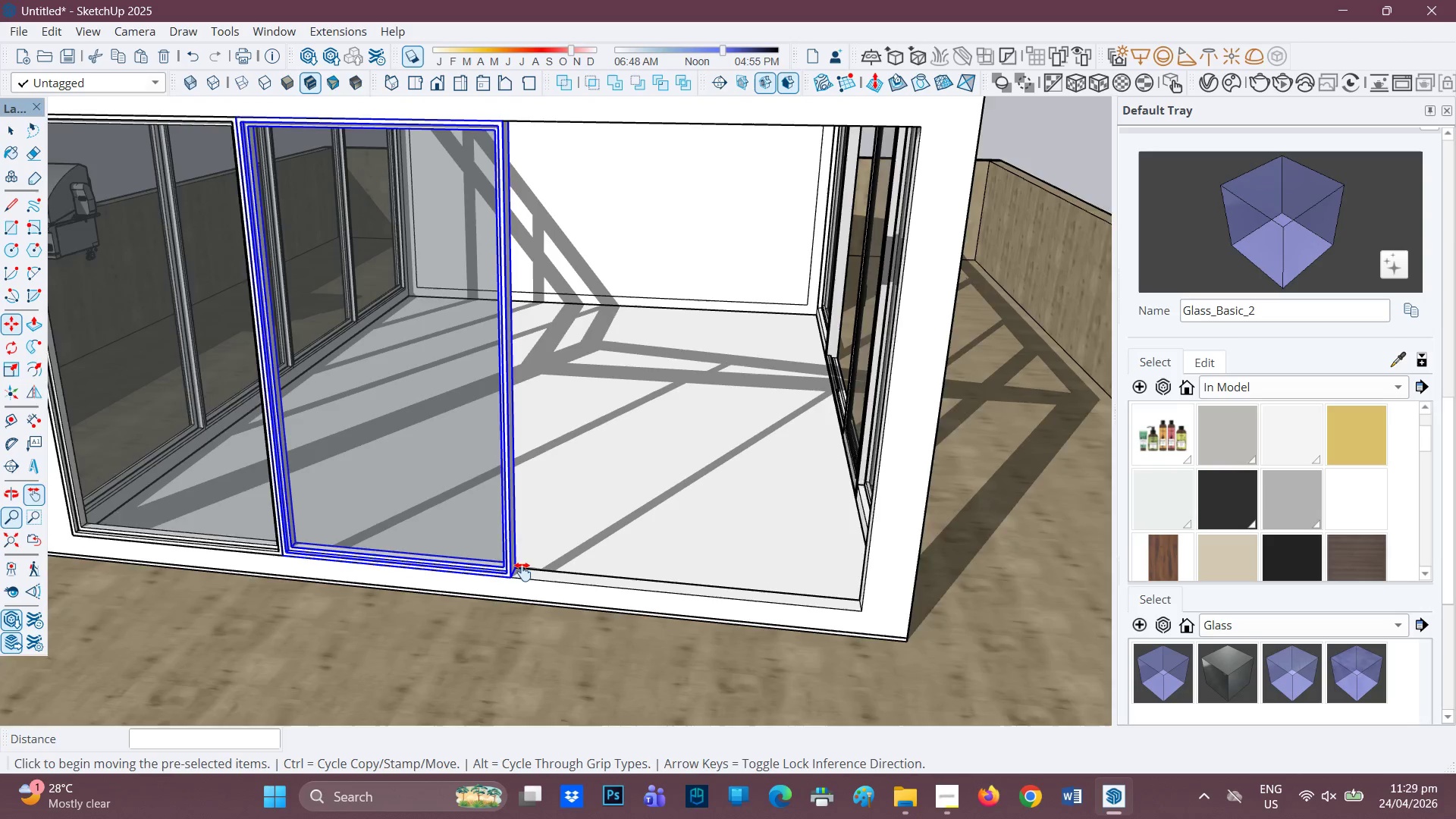 
scroll: coordinate [522, 572], scroll_direction: up, amount: 1.0
 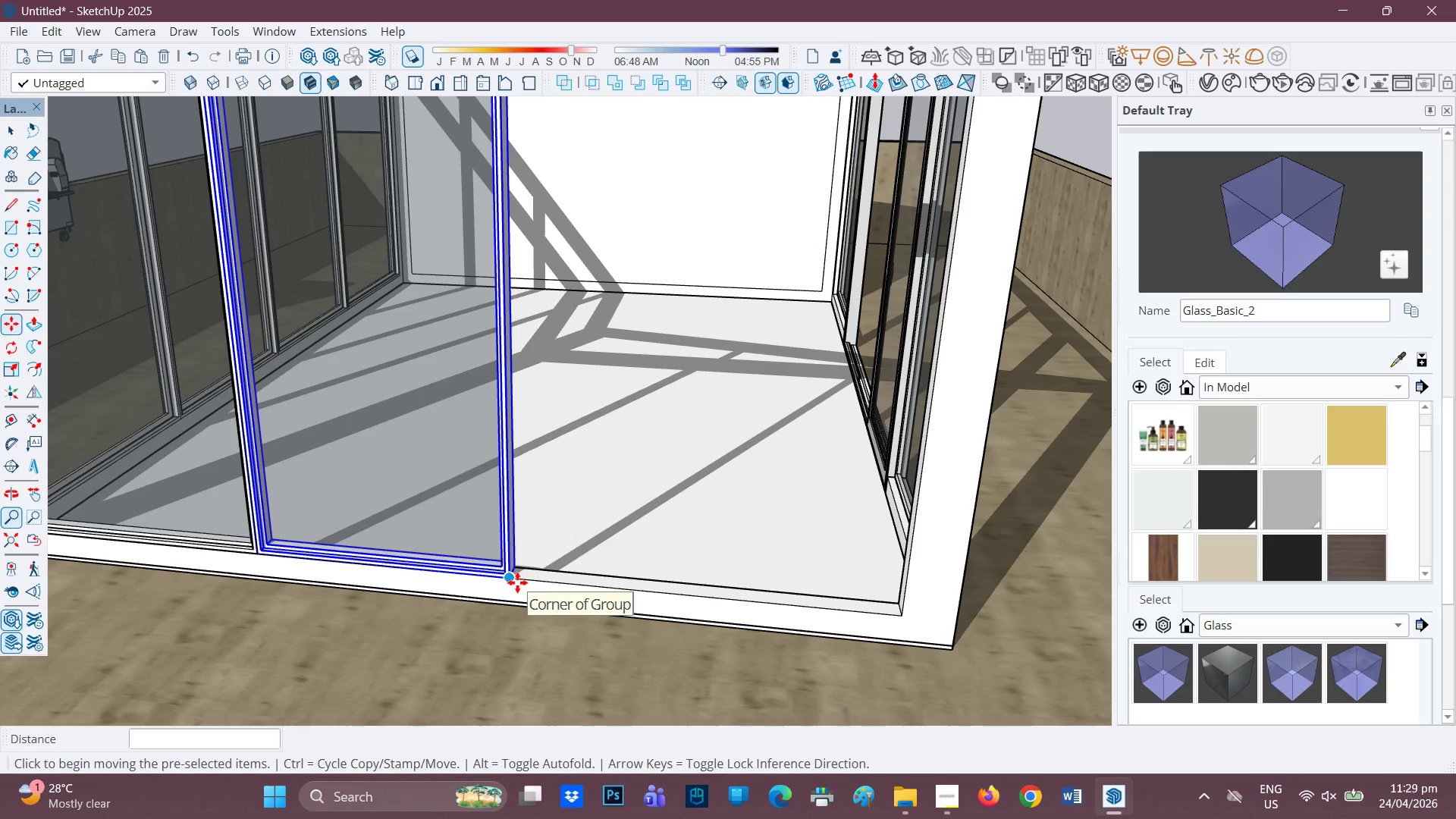 
key(Control+ControlRight)
 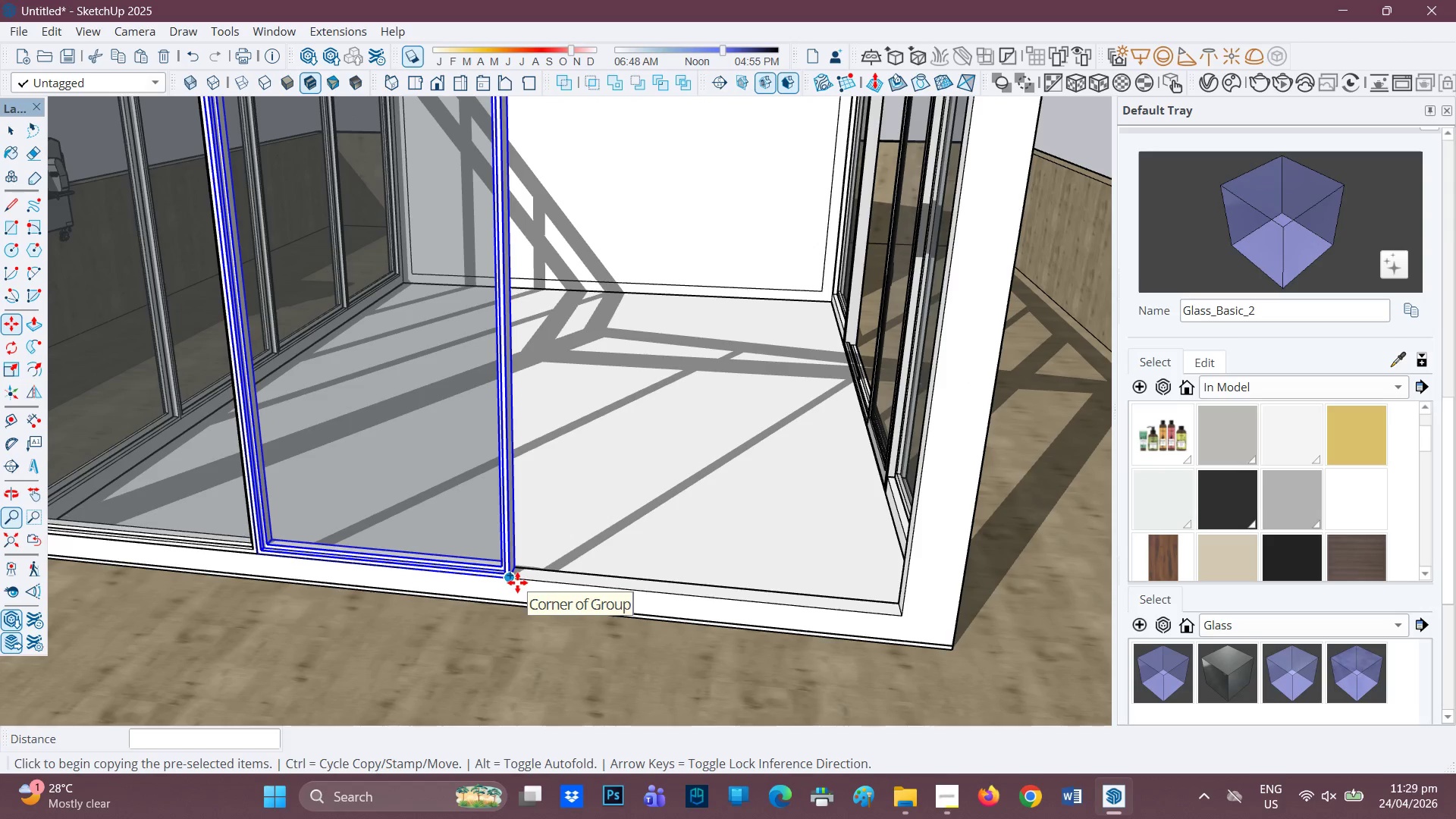 
left_click([517, 582])
 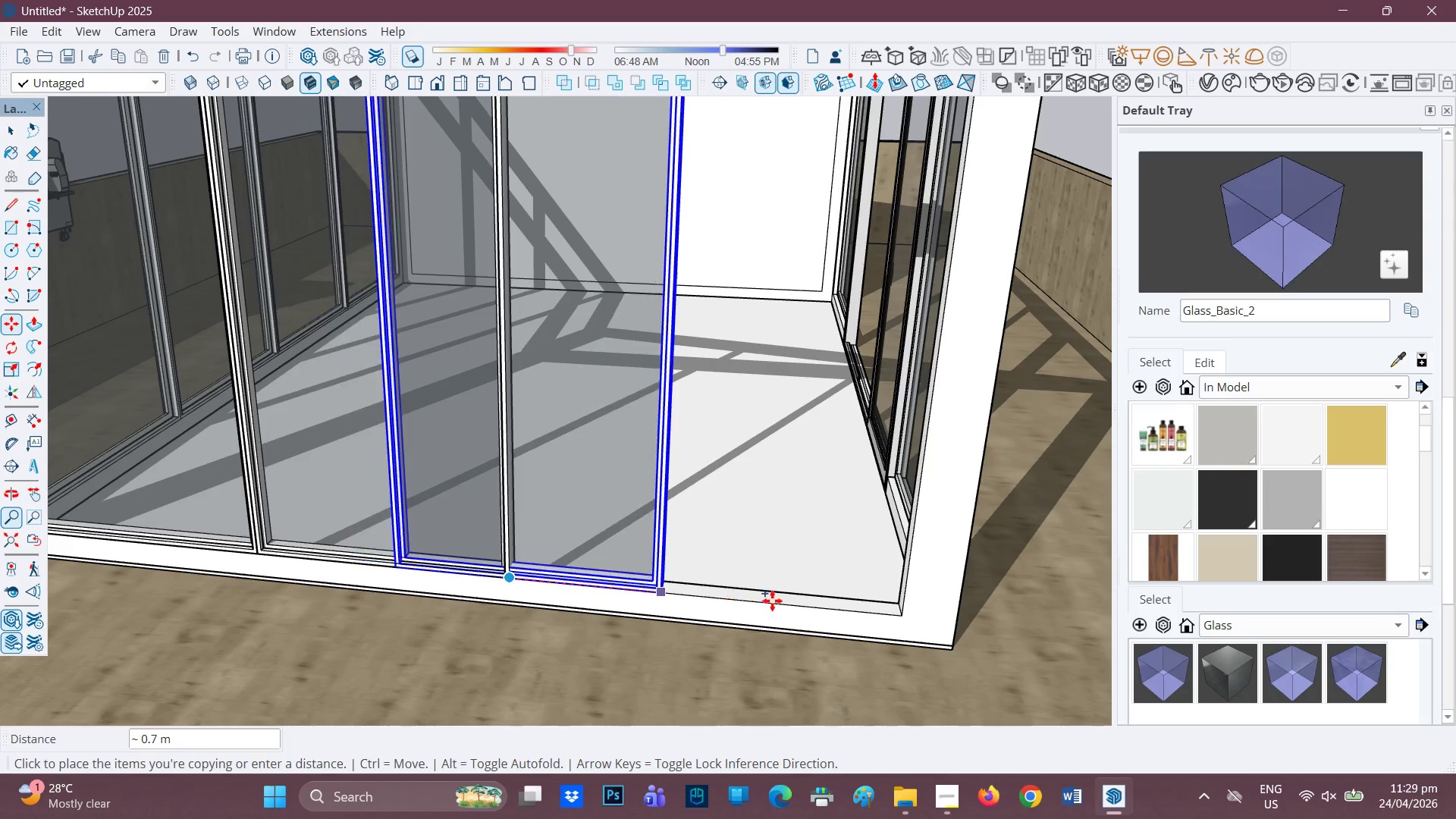 
left_click([798, 601])
 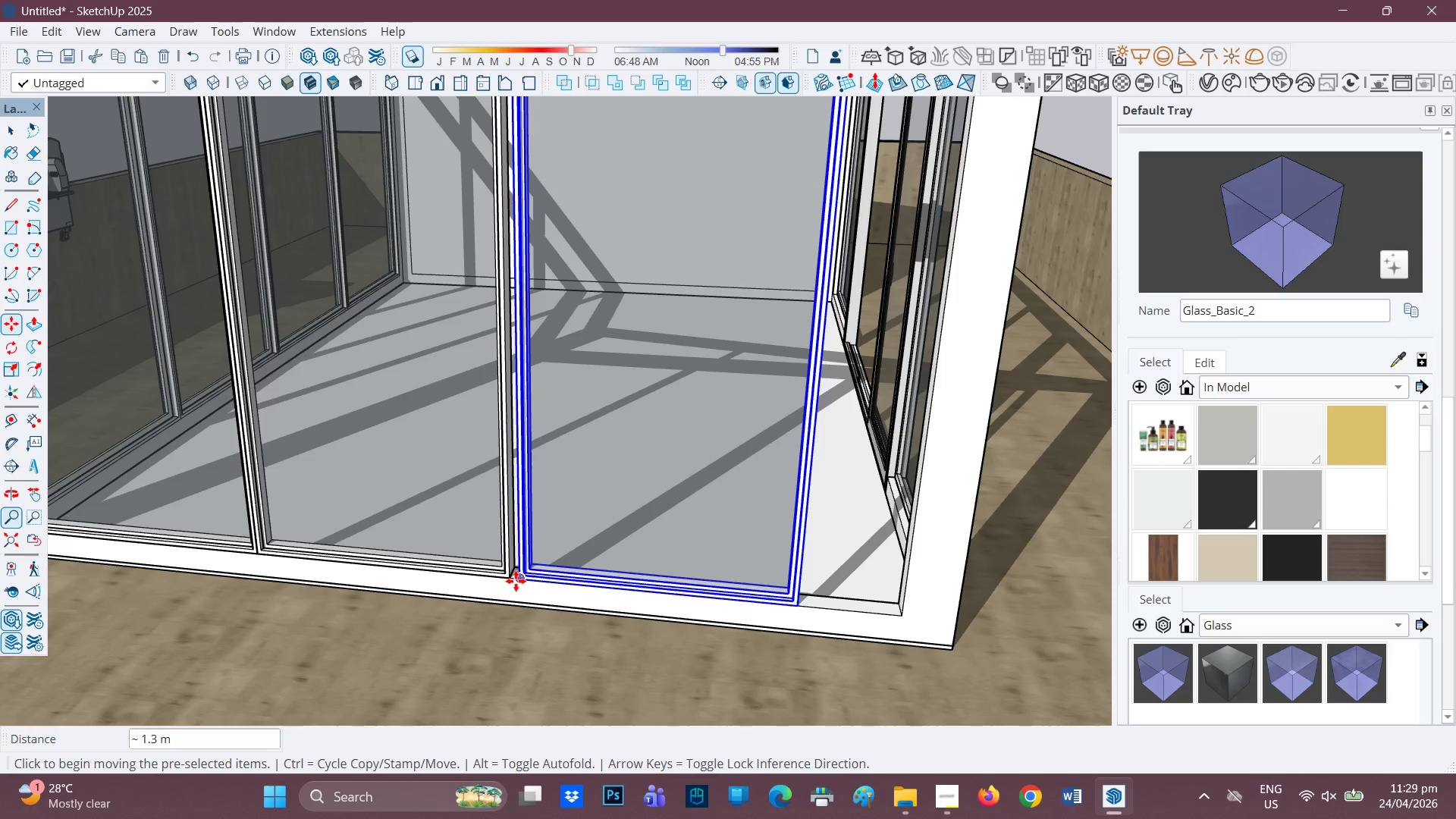 
left_click([516, 581])
 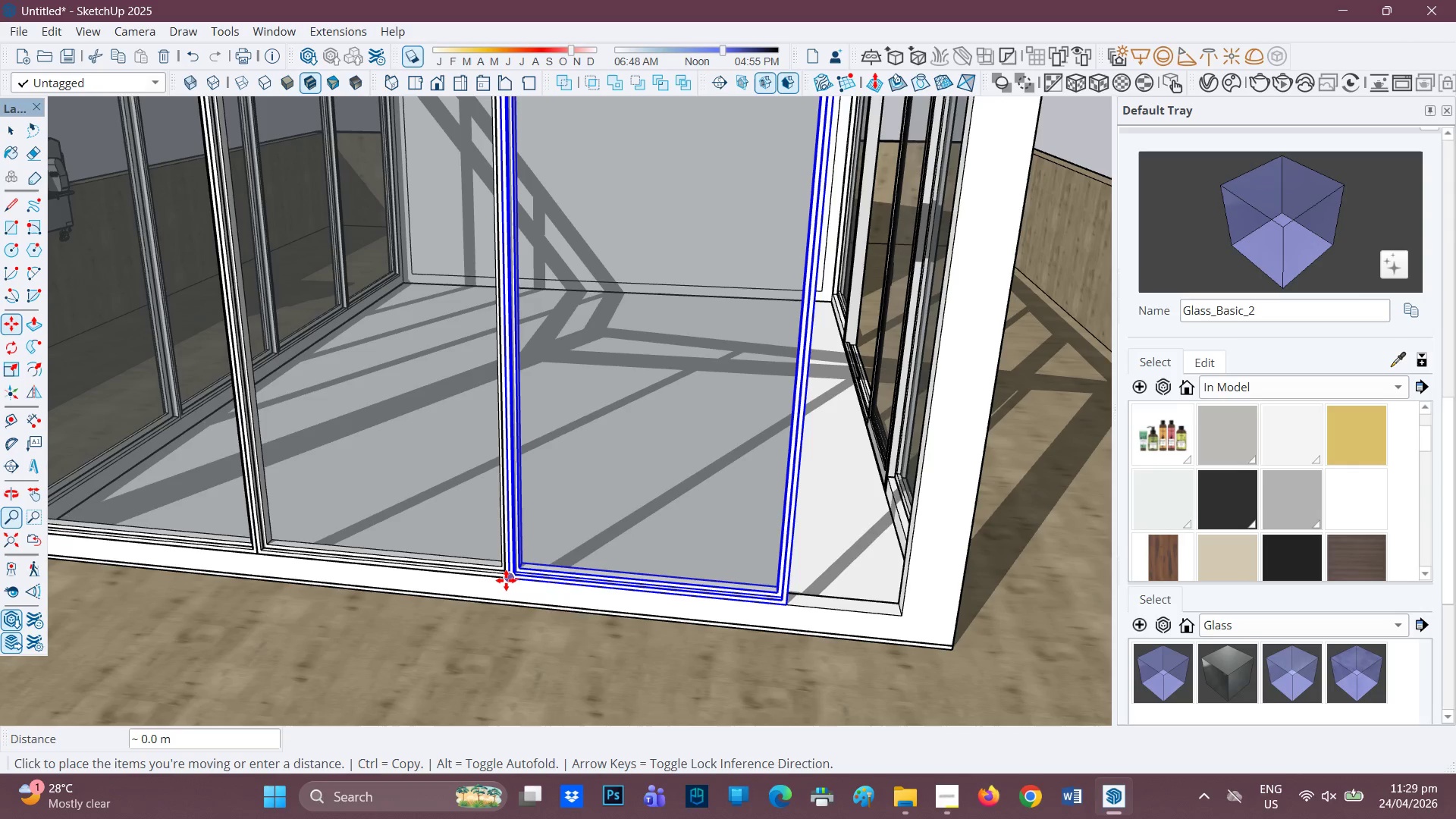 
left_click([506, 580])
 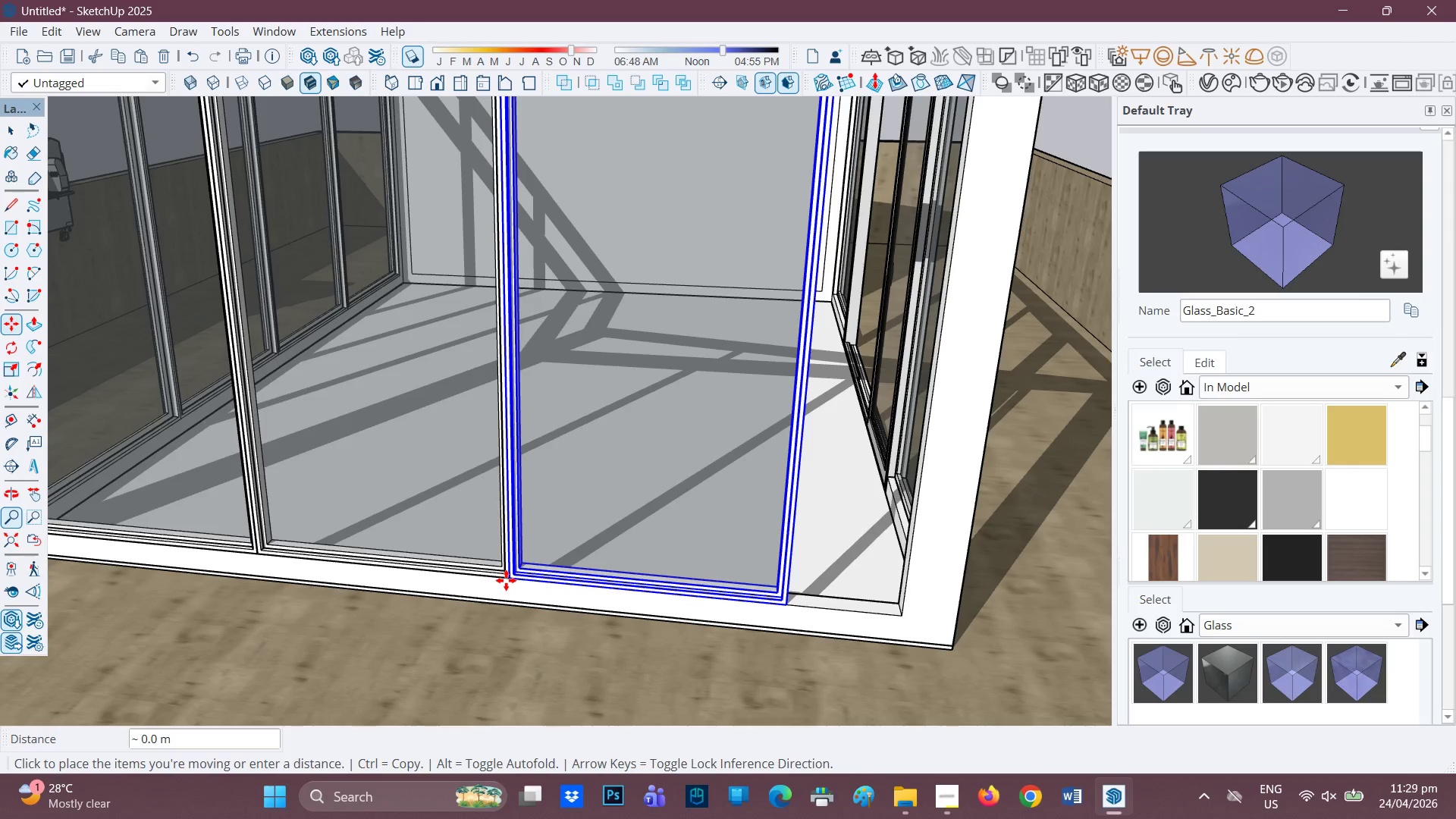 
scroll: coordinate [510, 577], scroll_direction: down, amount: 7.0
 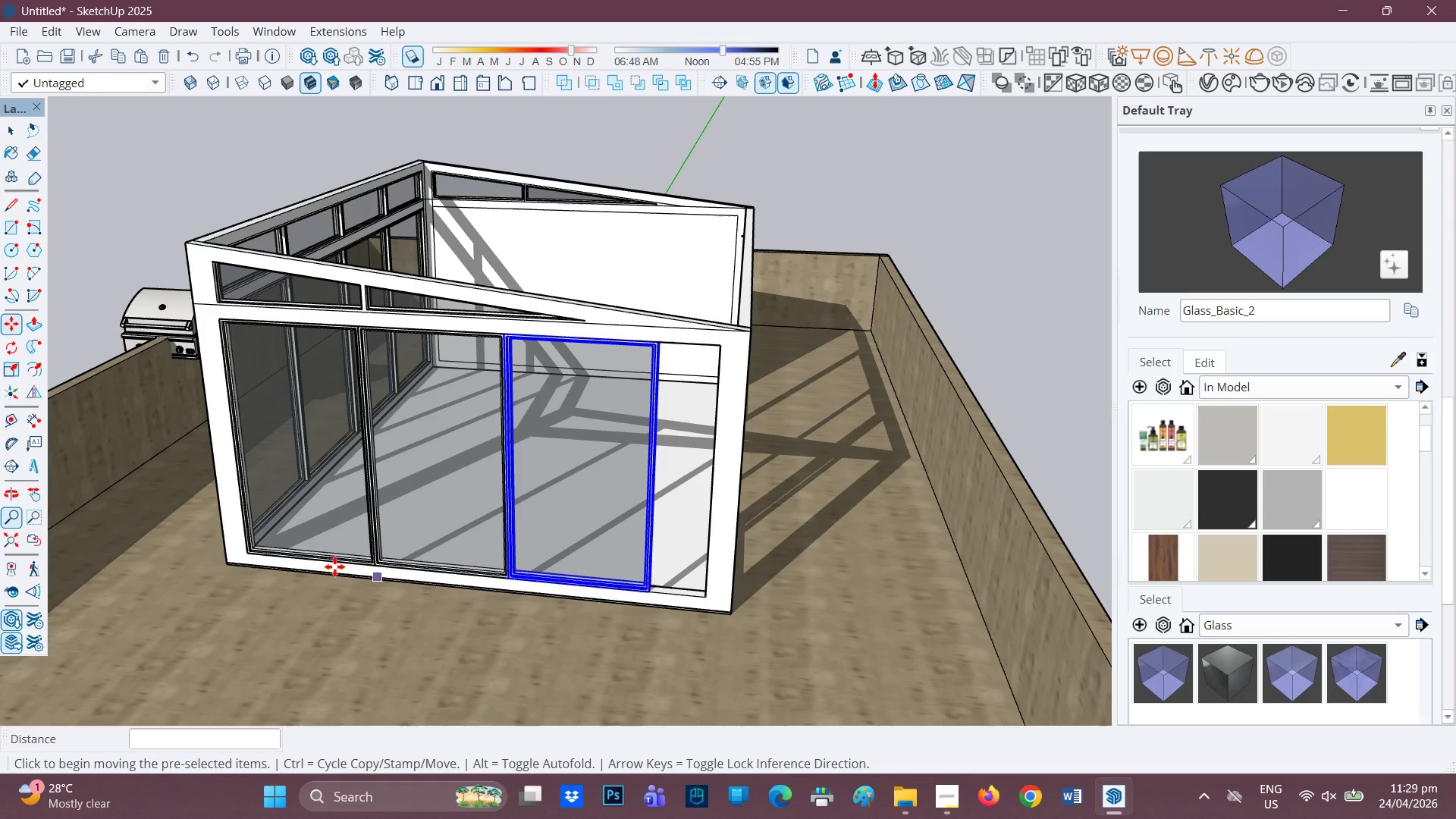 
scroll: coordinate [312, 551], scroll_direction: up, amount: 2.0
 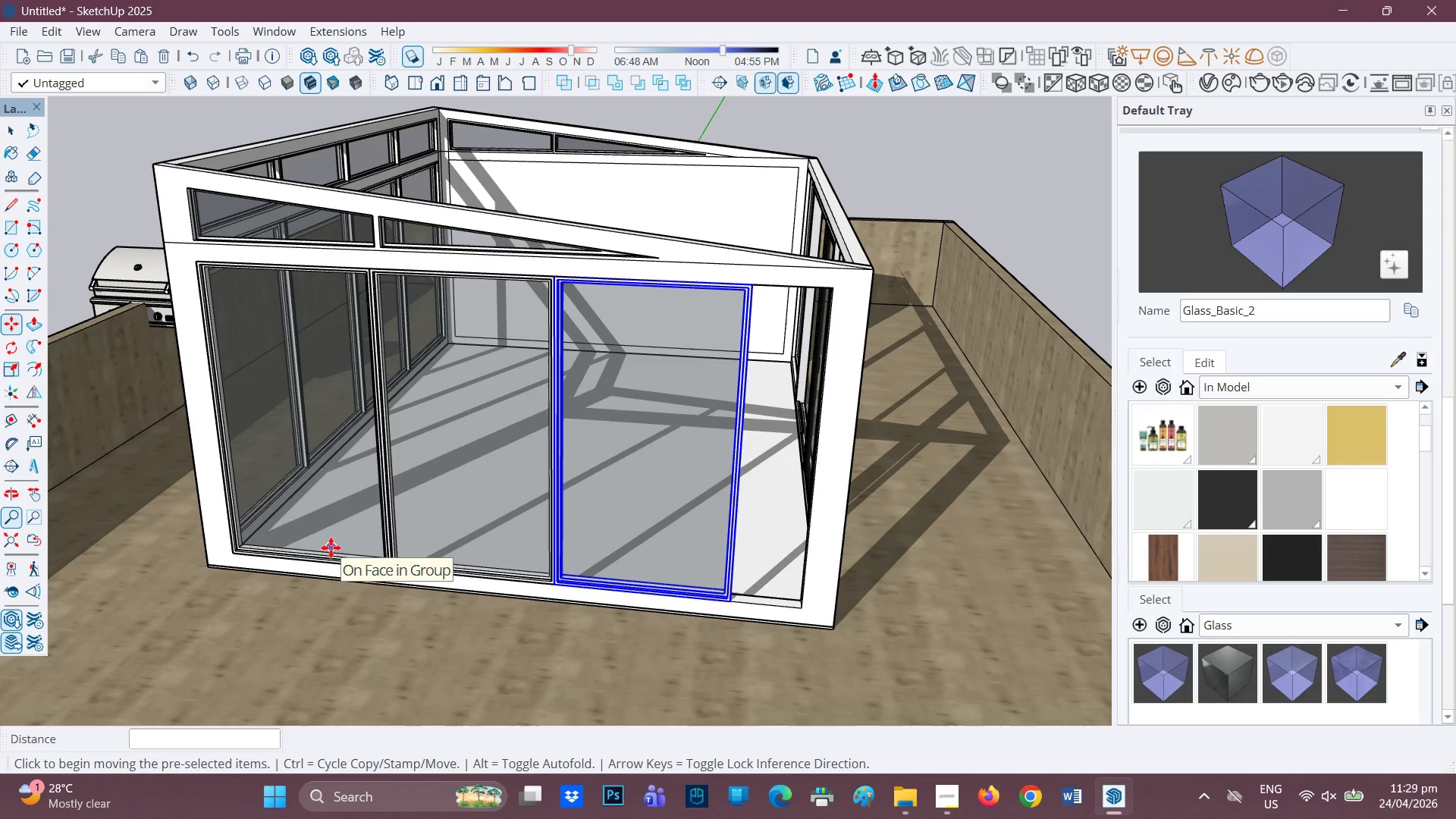 
key(H)
 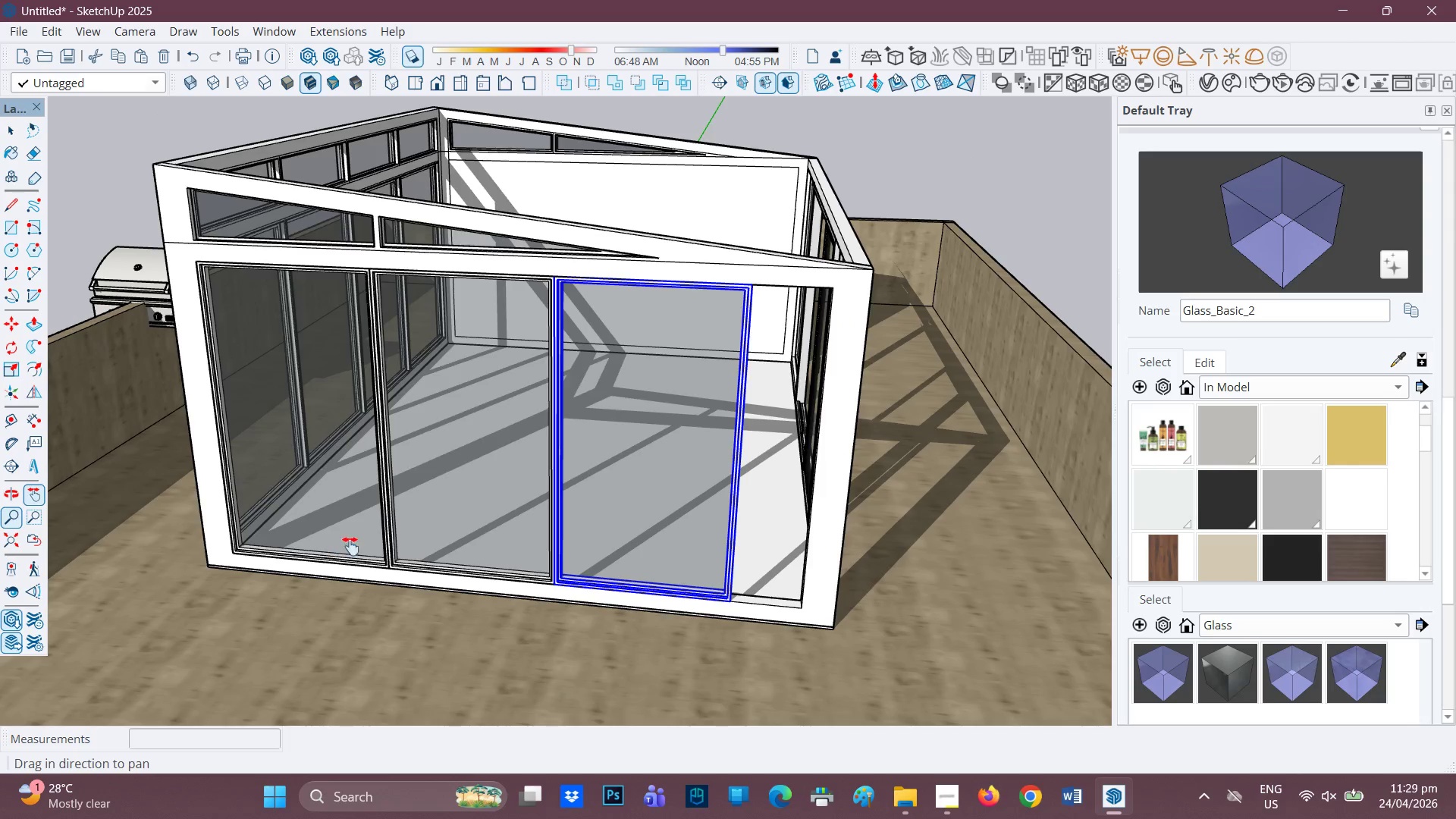 
left_click_drag(start_coordinate=[335, 548], to_coordinate=[422, 541])
 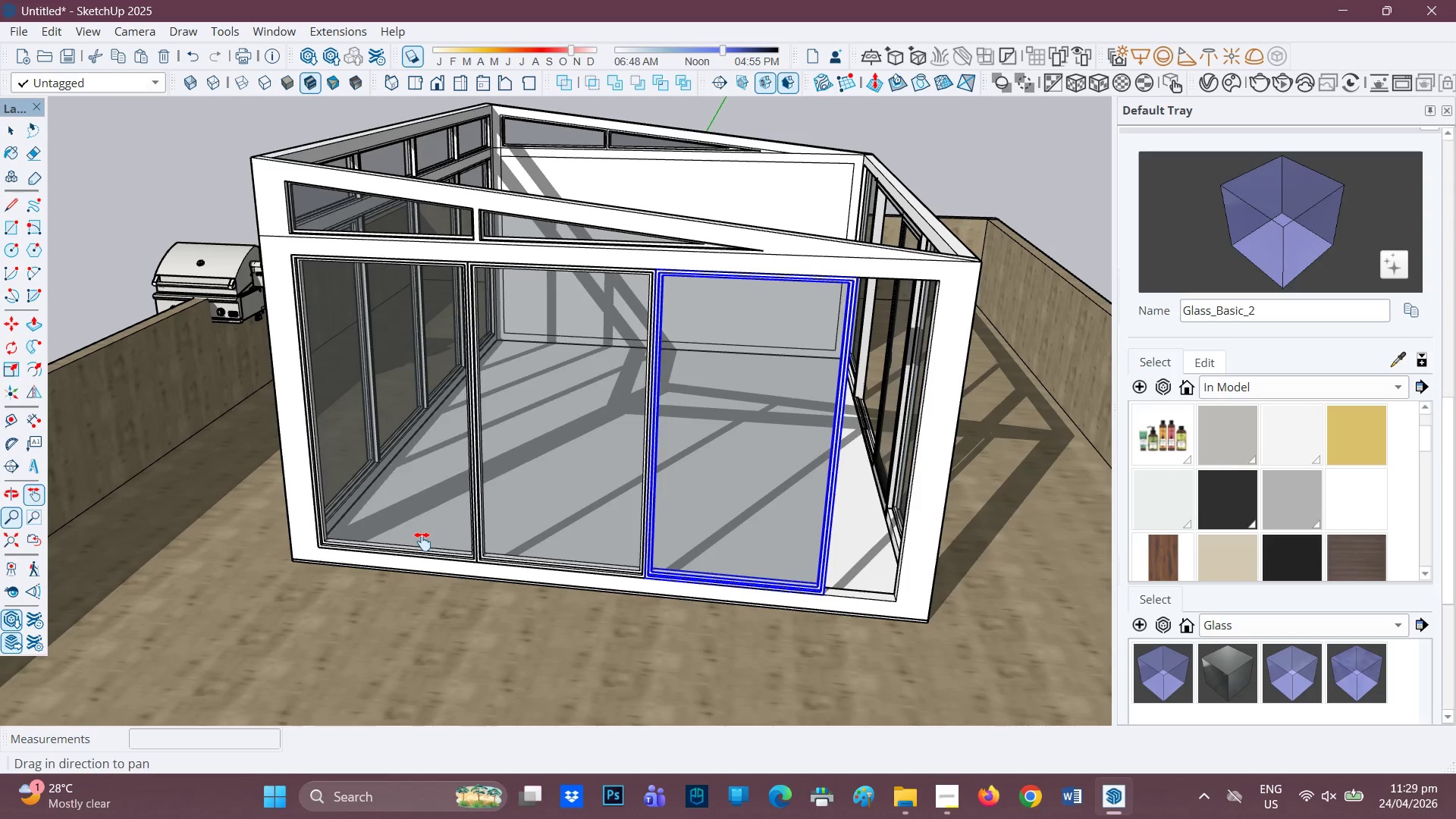 
scroll: coordinate [422, 541], scroll_direction: down, amount: 1.0
 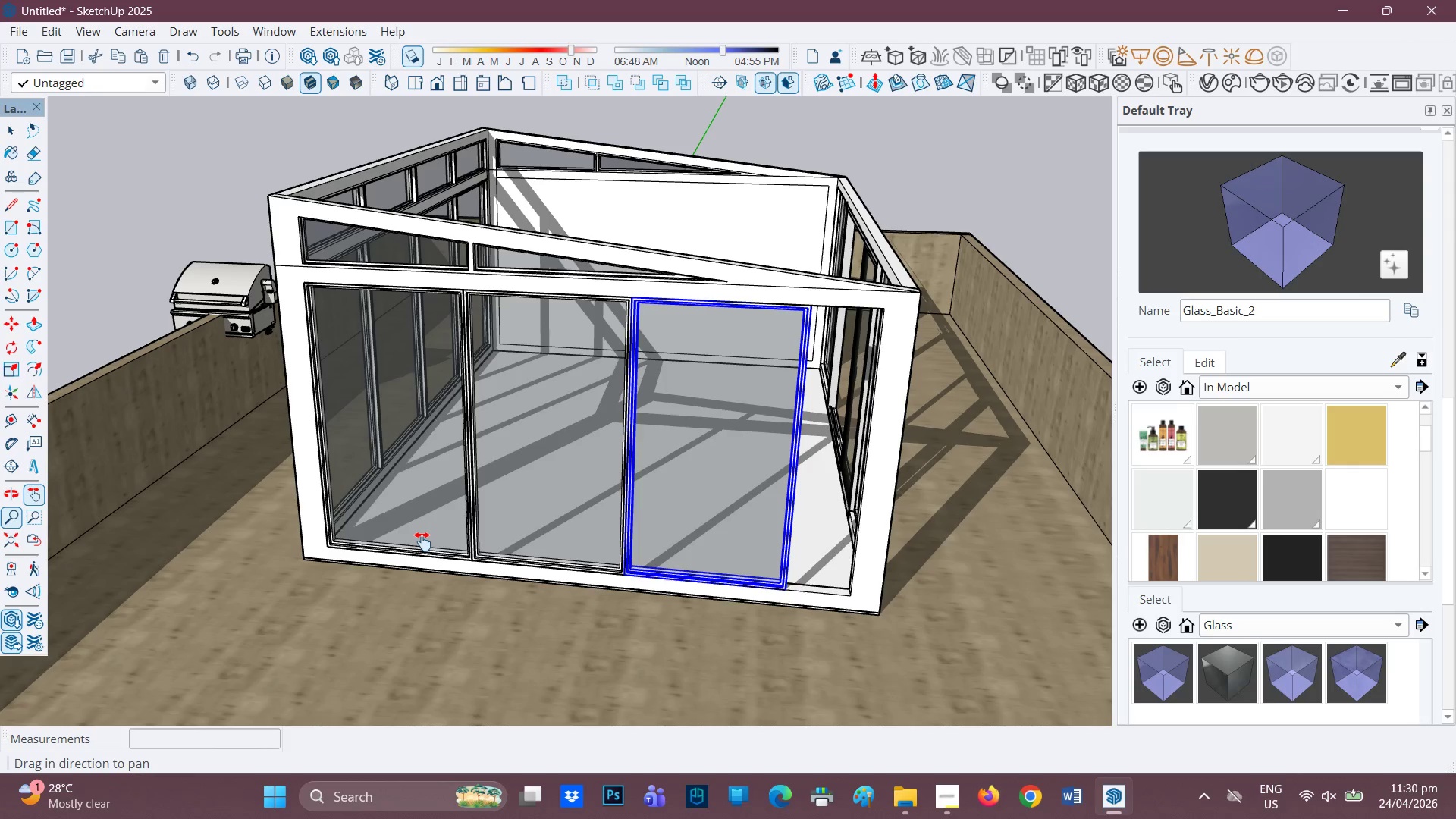 
wait(31.83)
 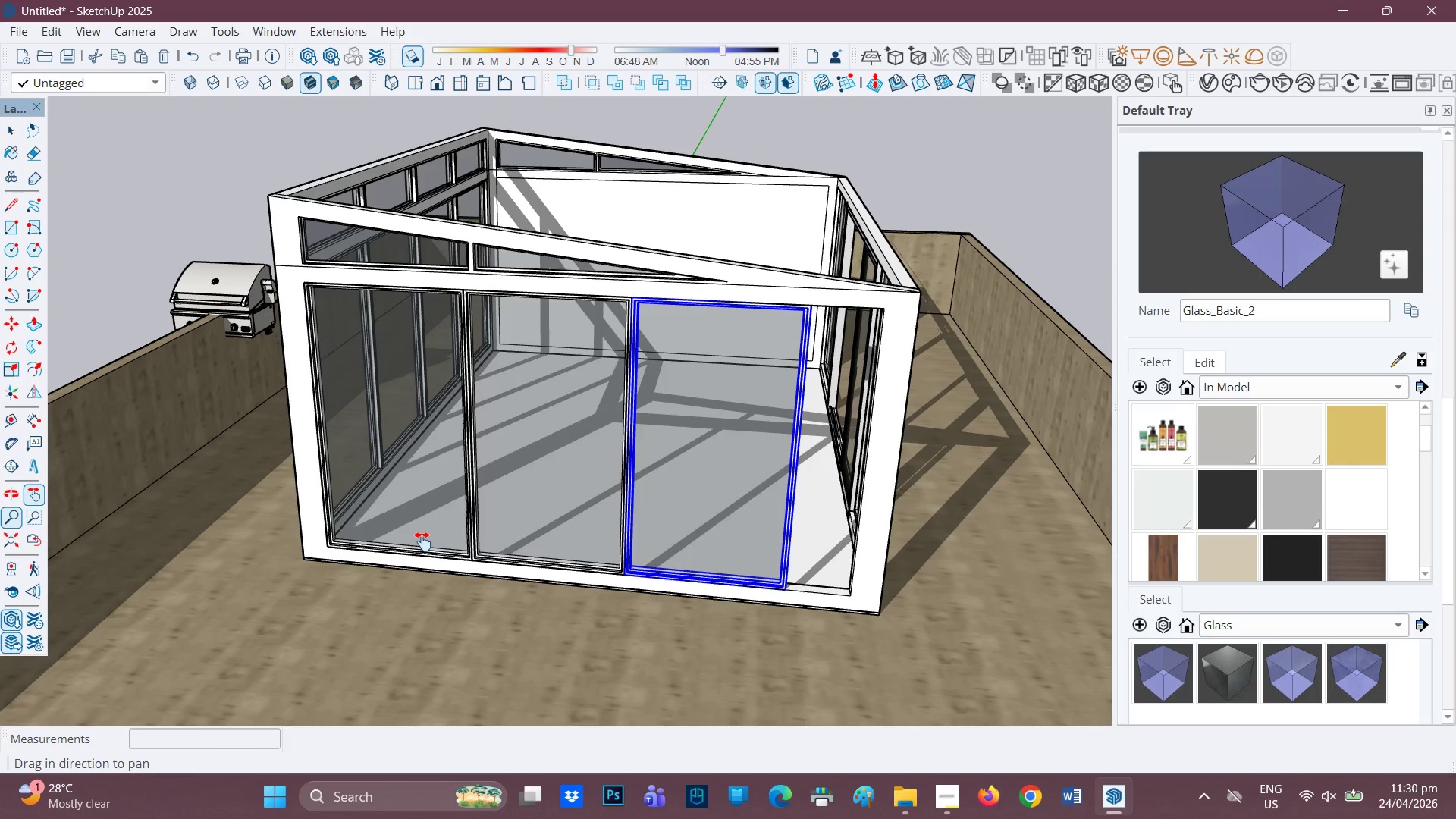 
scroll: coordinate [915, 629], scroll_direction: up, amount: 5.0
 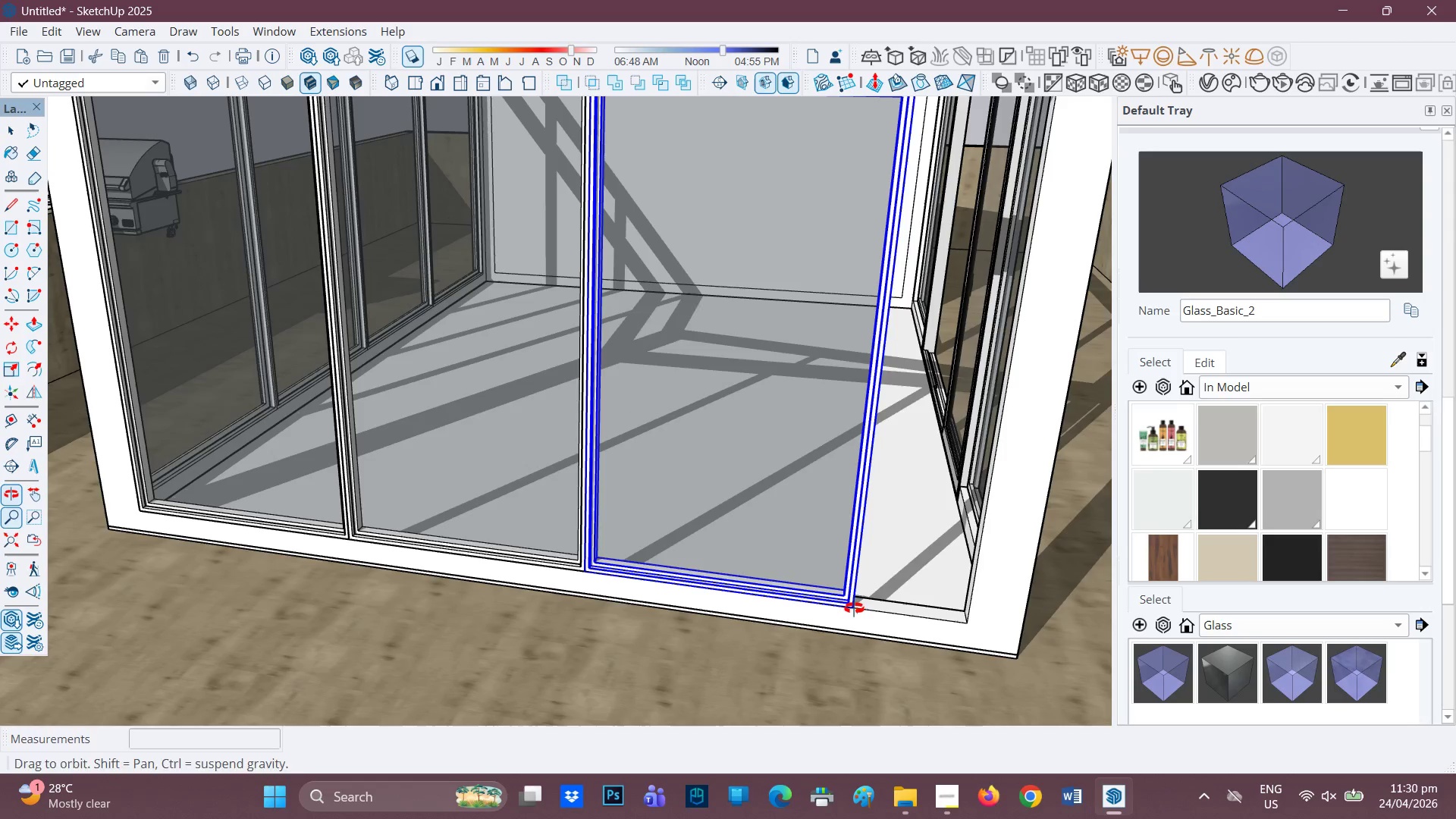 
key(M)
 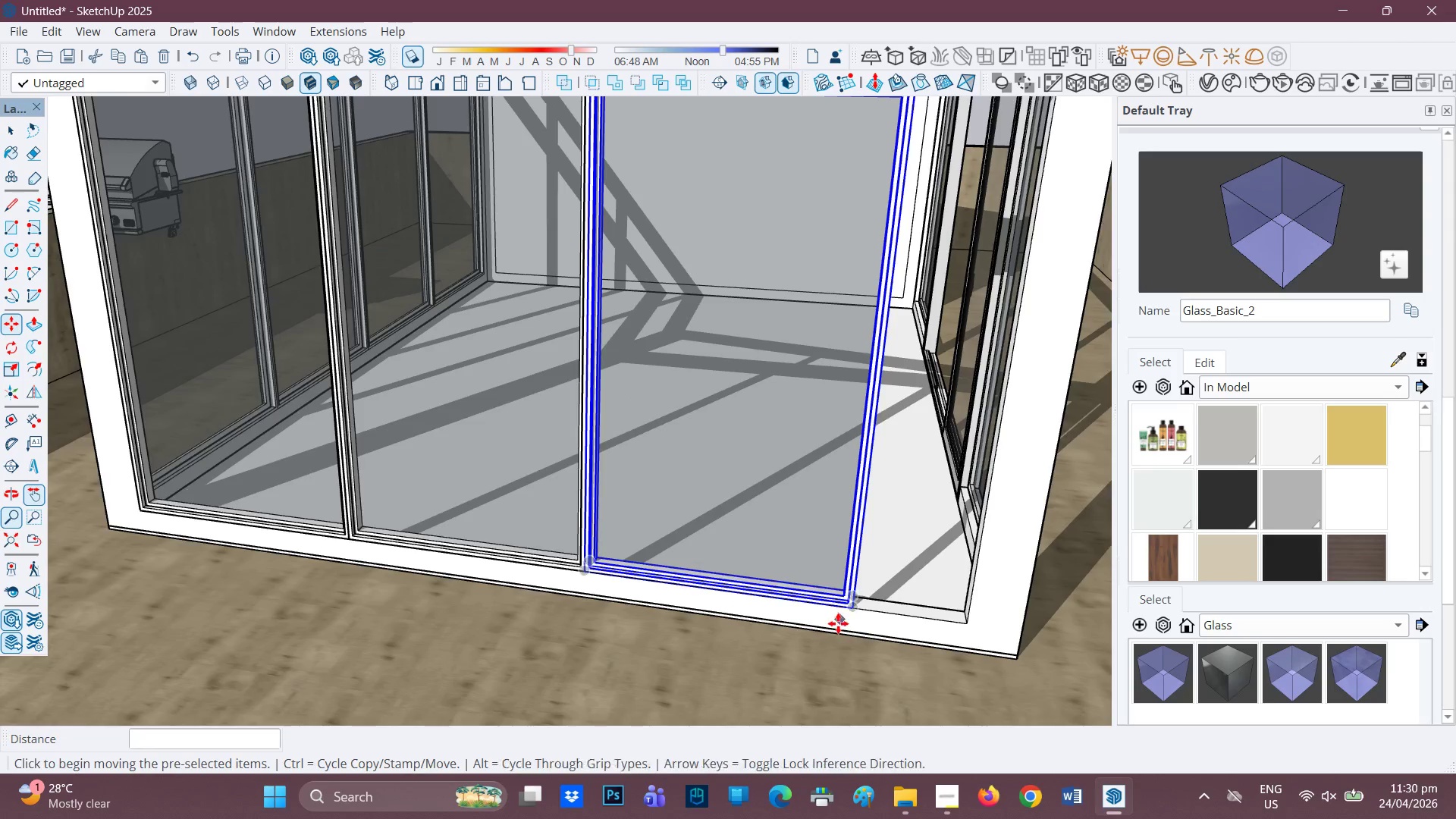 
scroll: coordinate [838, 623], scroll_direction: up, amount: 1.0
 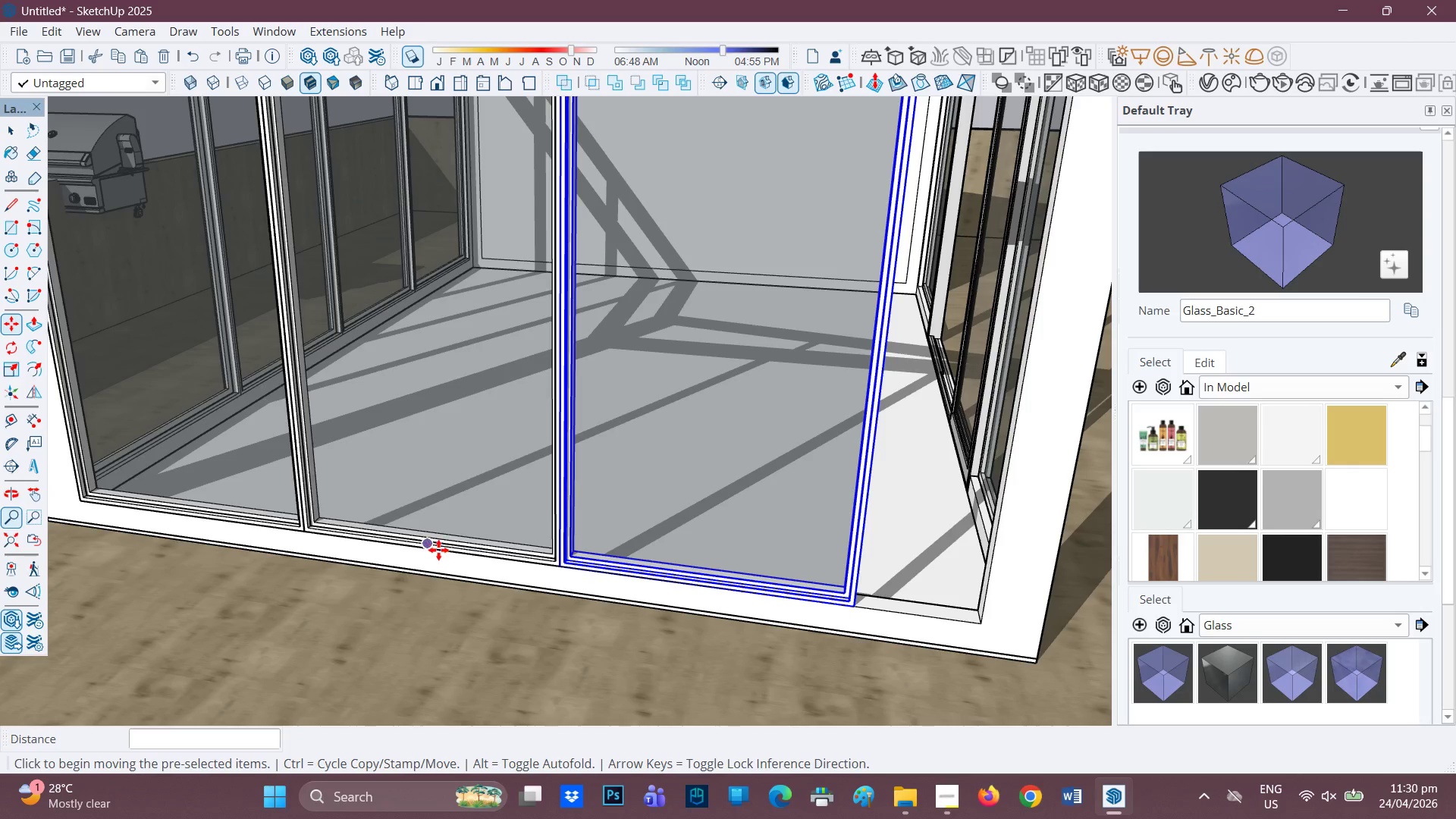 
key(Space)
 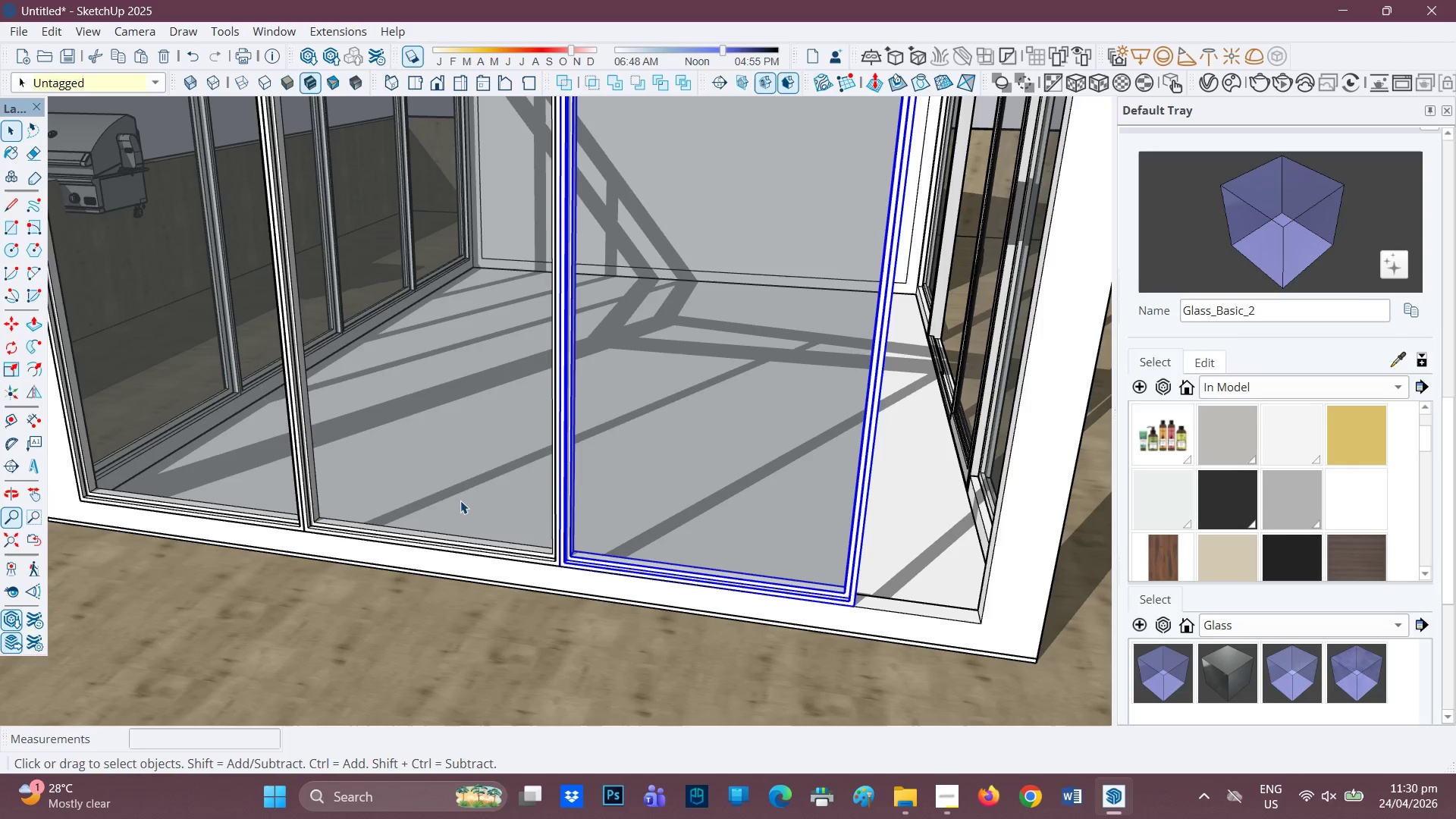 
left_click([460, 500])
 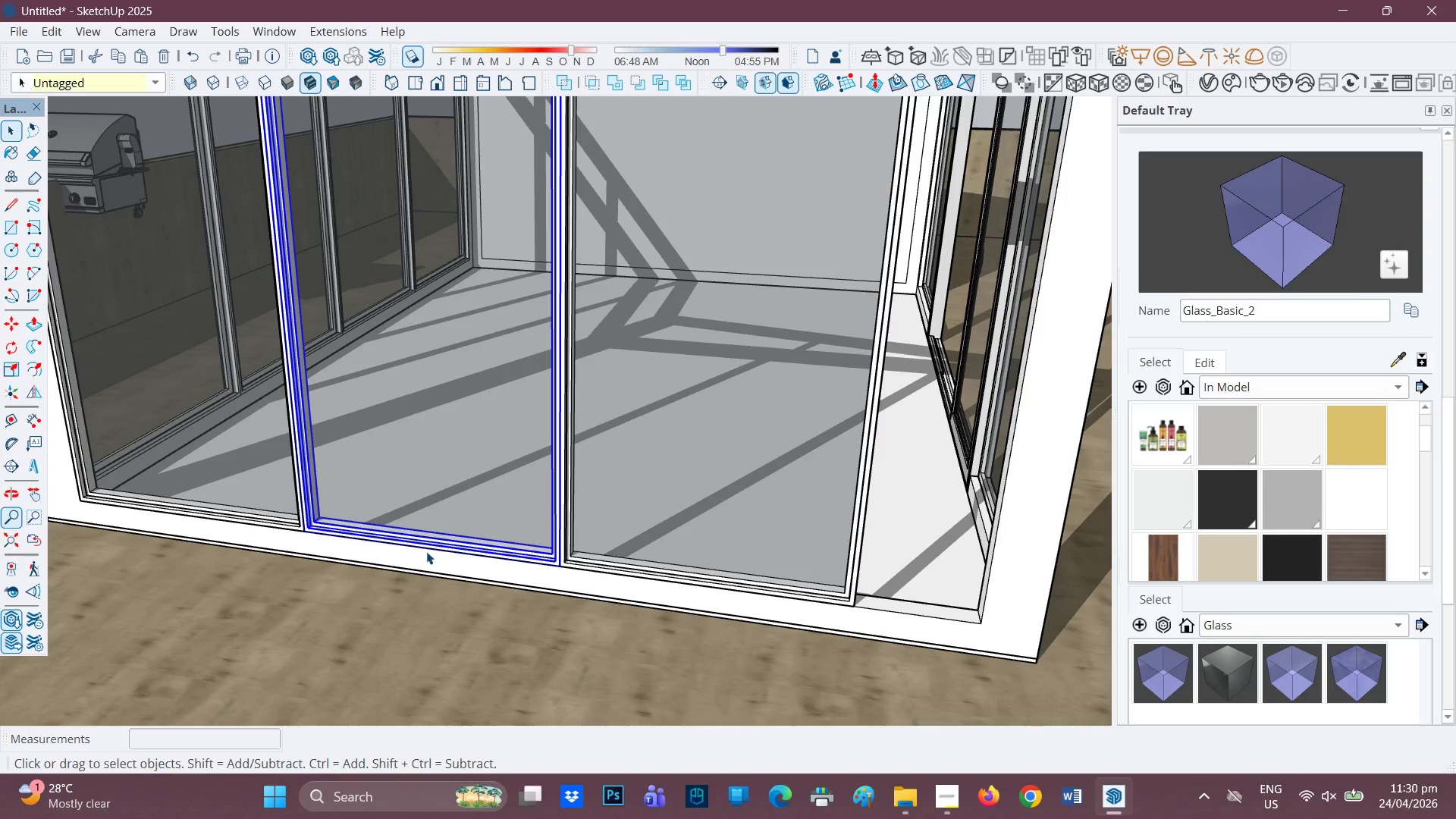 
key(M)
 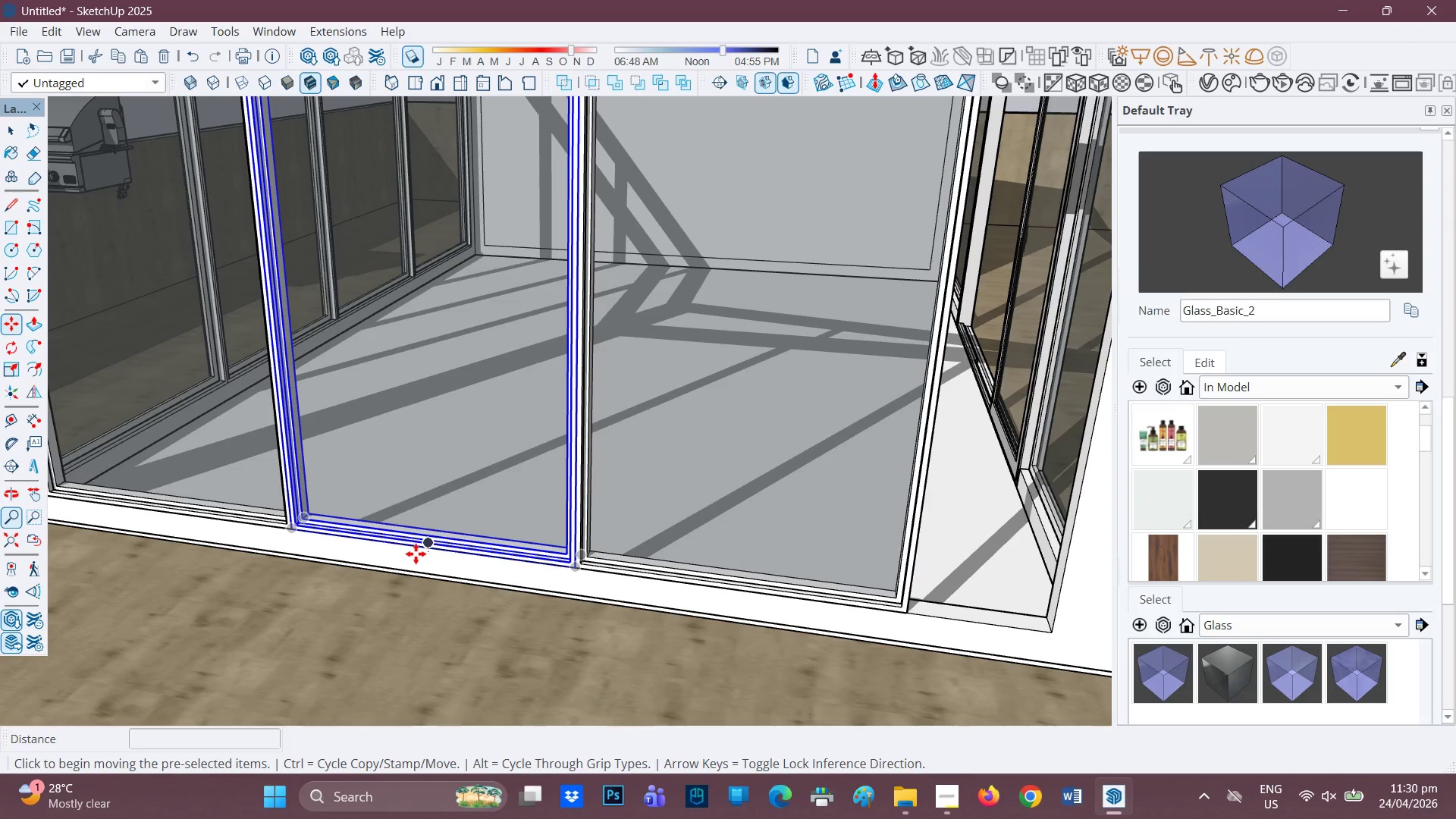 
scroll: coordinate [424, 548], scroll_direction: up, amount: 5.0
 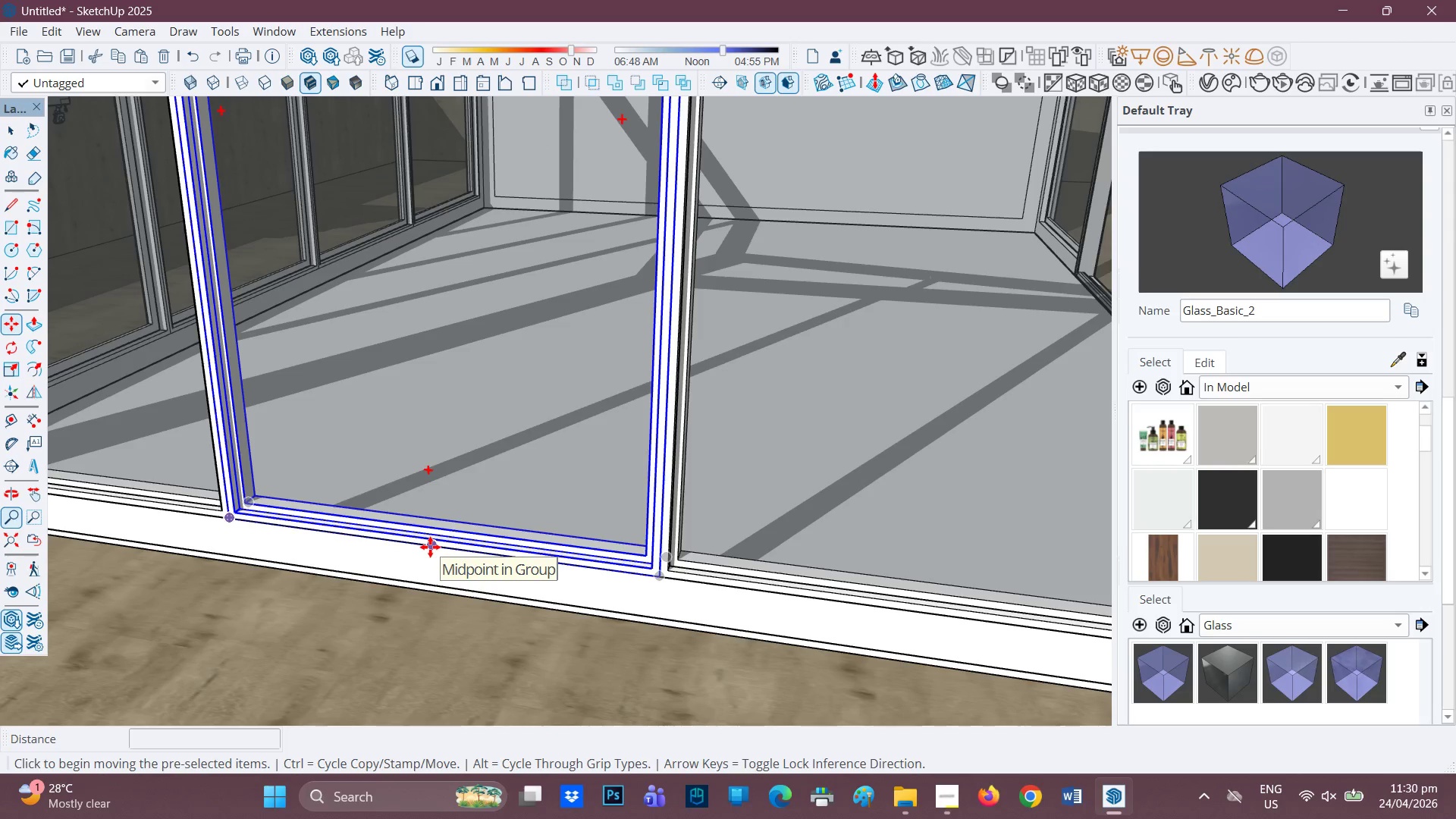 
left_click([430, 547])
 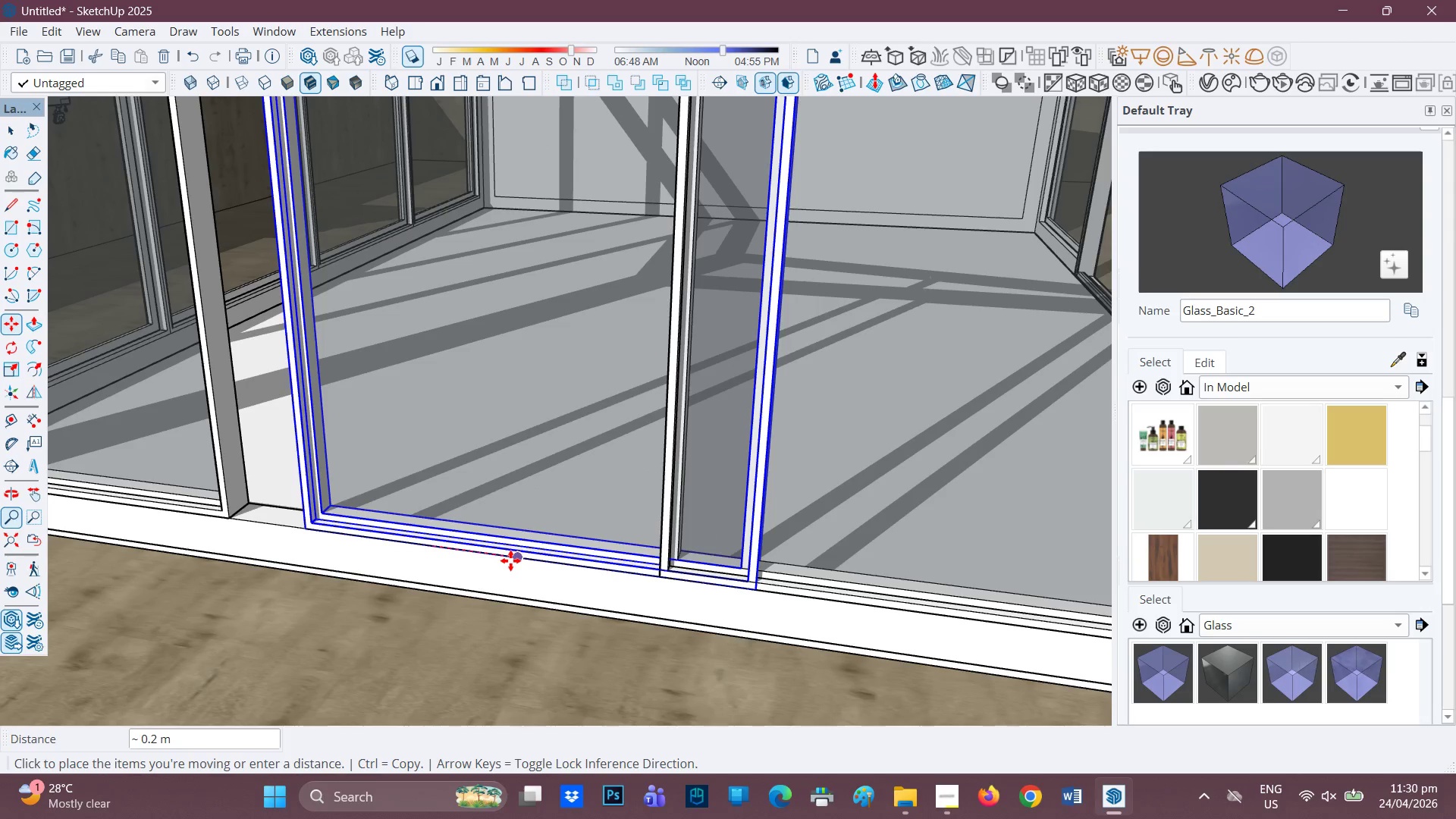 
left_click([510, 560])
 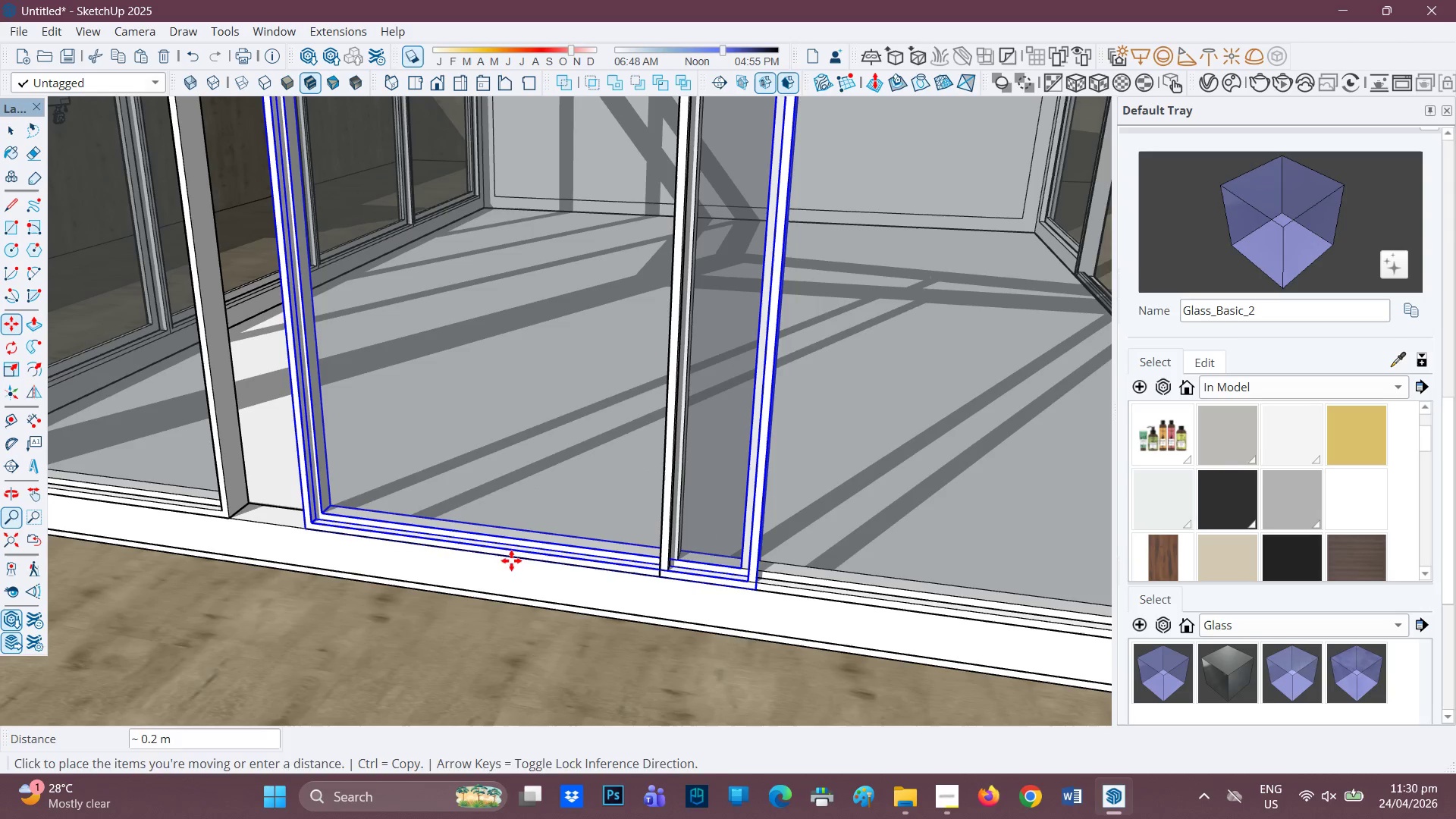 
scroll: coordinate [686, 560], scroll_direction: down, amount: 9.0
 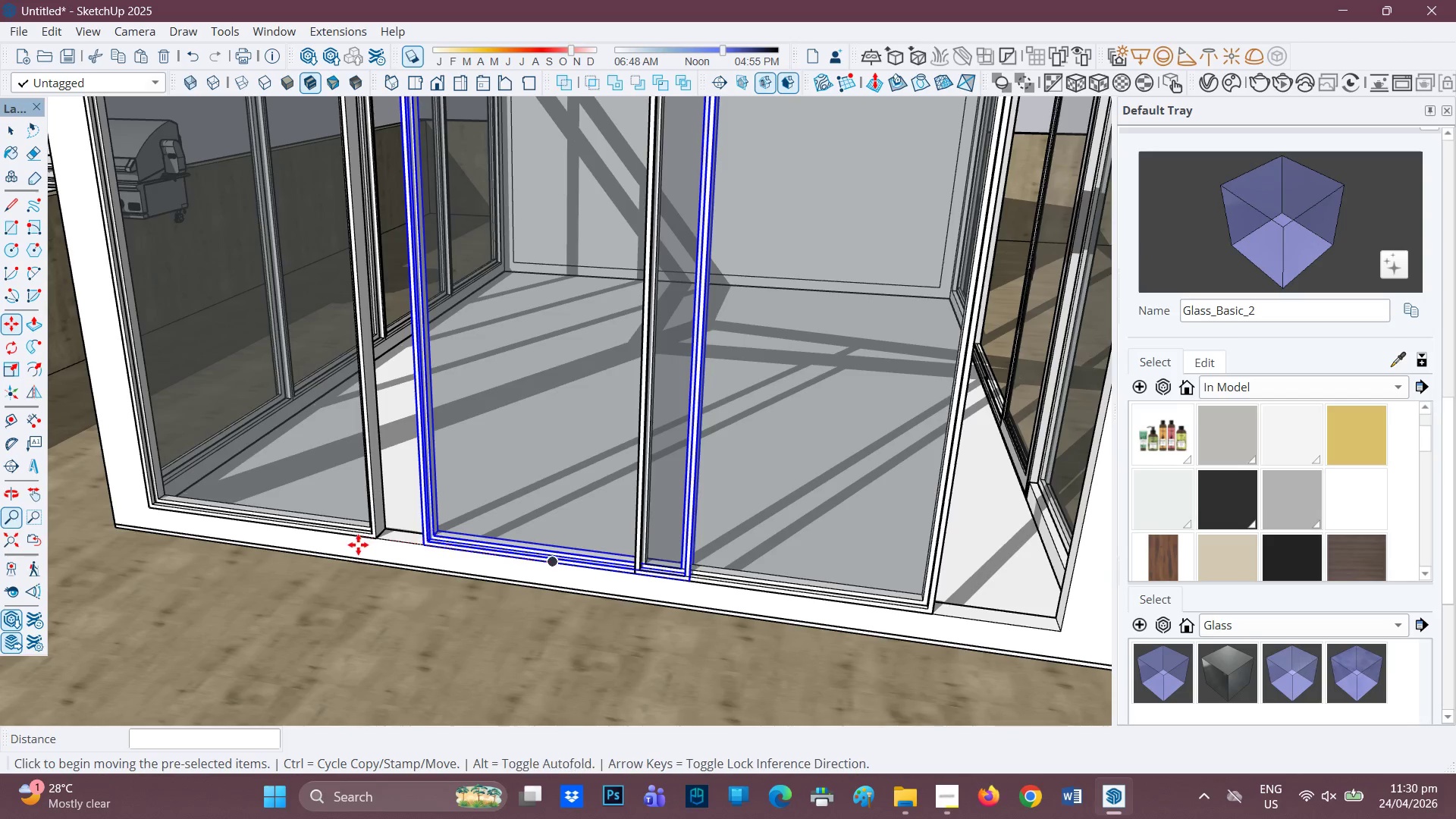 
key(Space)
 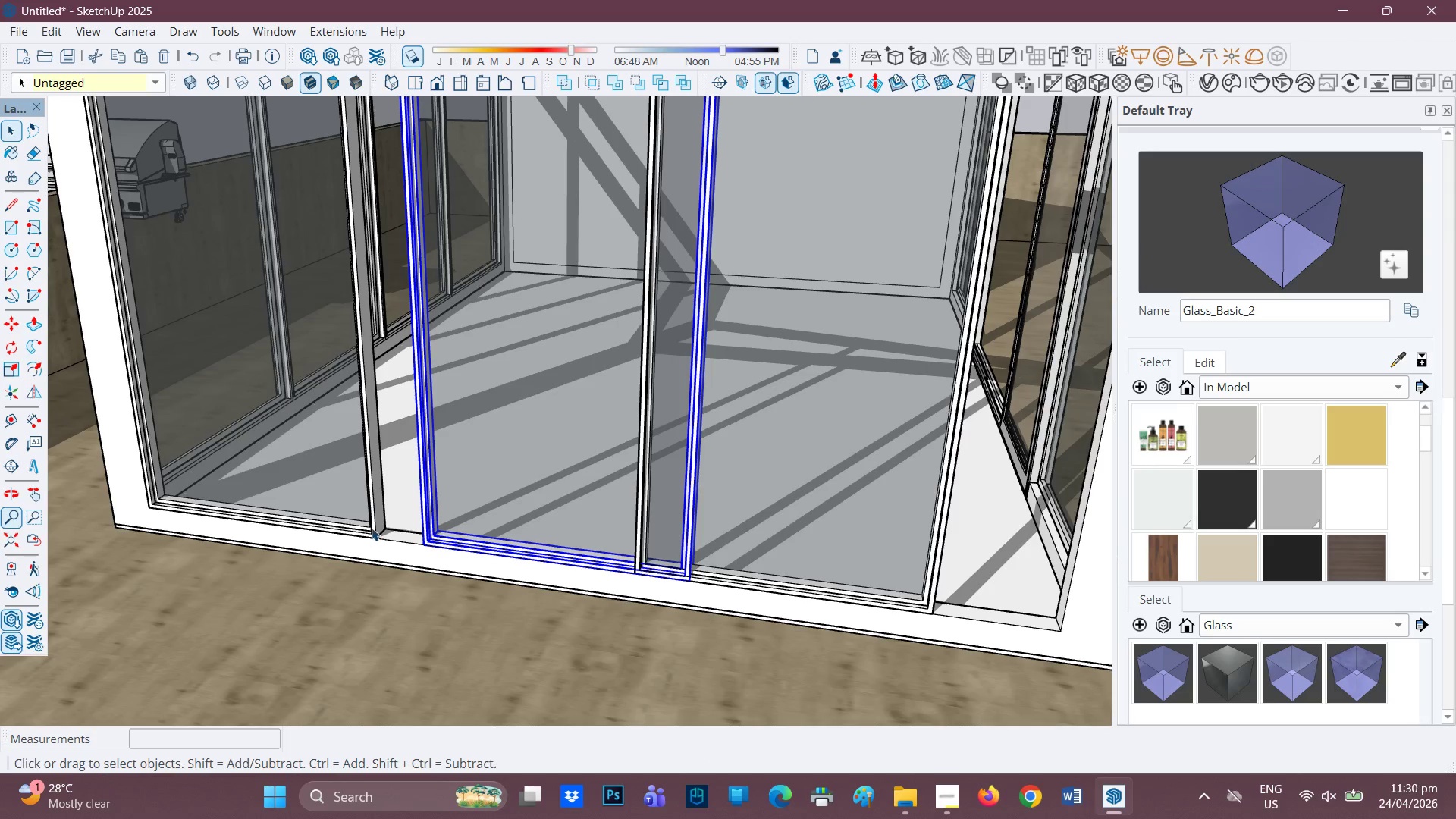 
left_click([372, 528])
 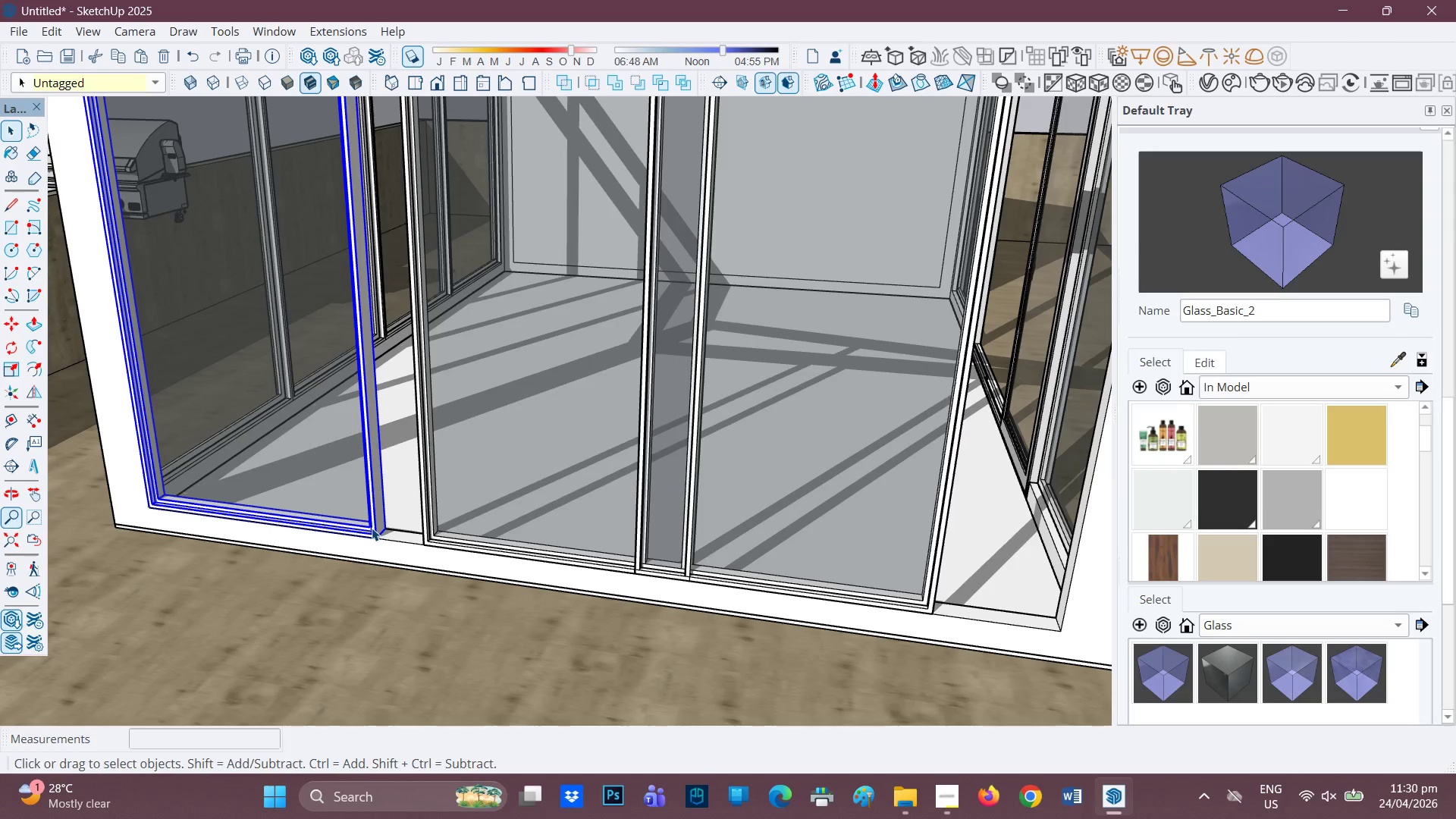 
key(M)
 